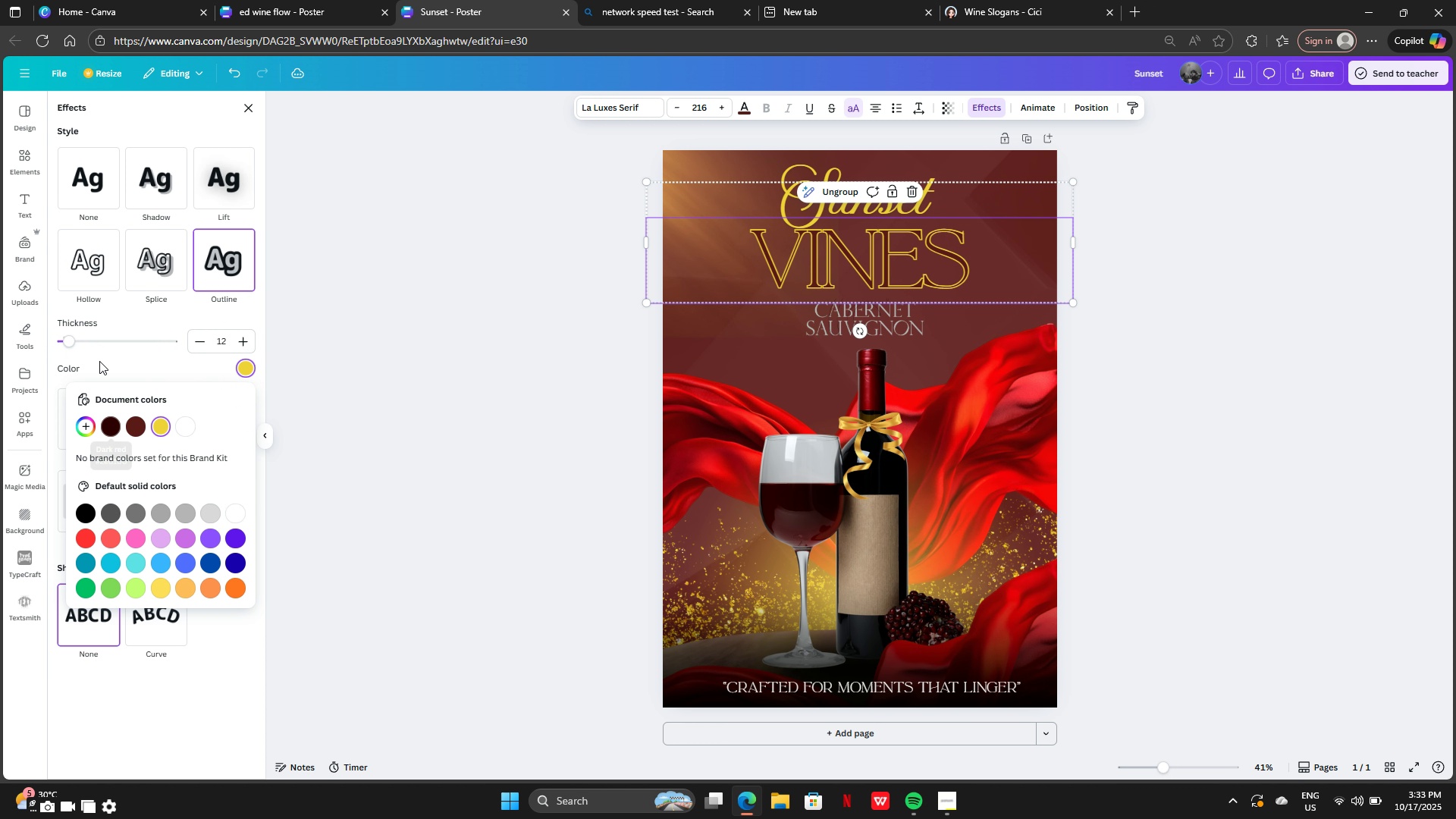 
left_click_drag(start_coordinate=[69, 342], to_coordinate=[50, 334])
 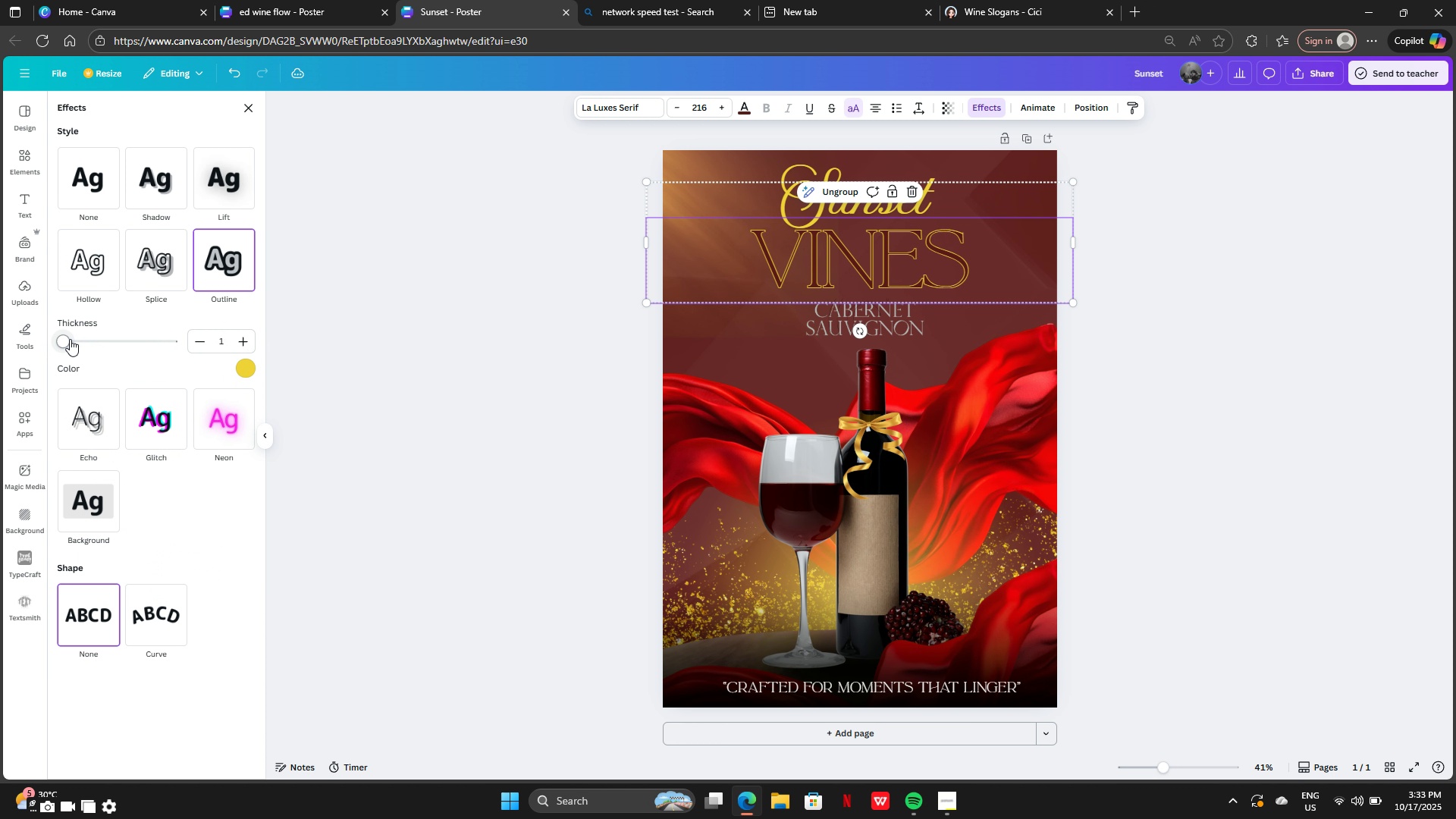 
left_click_drag(start_coordinate=[70, 339], to_coordinate=[17, 339])
 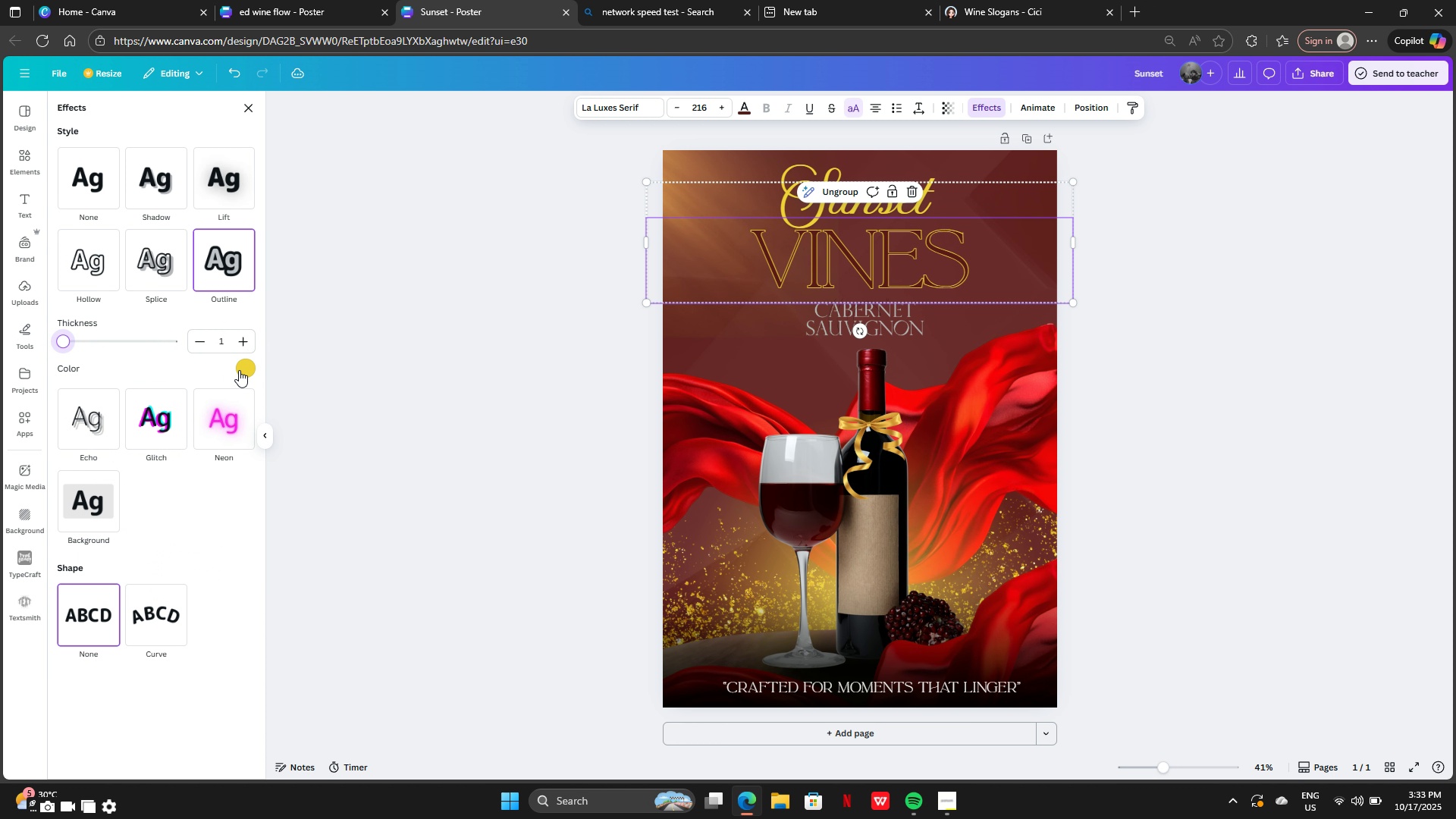 
left_click([239, 370])
 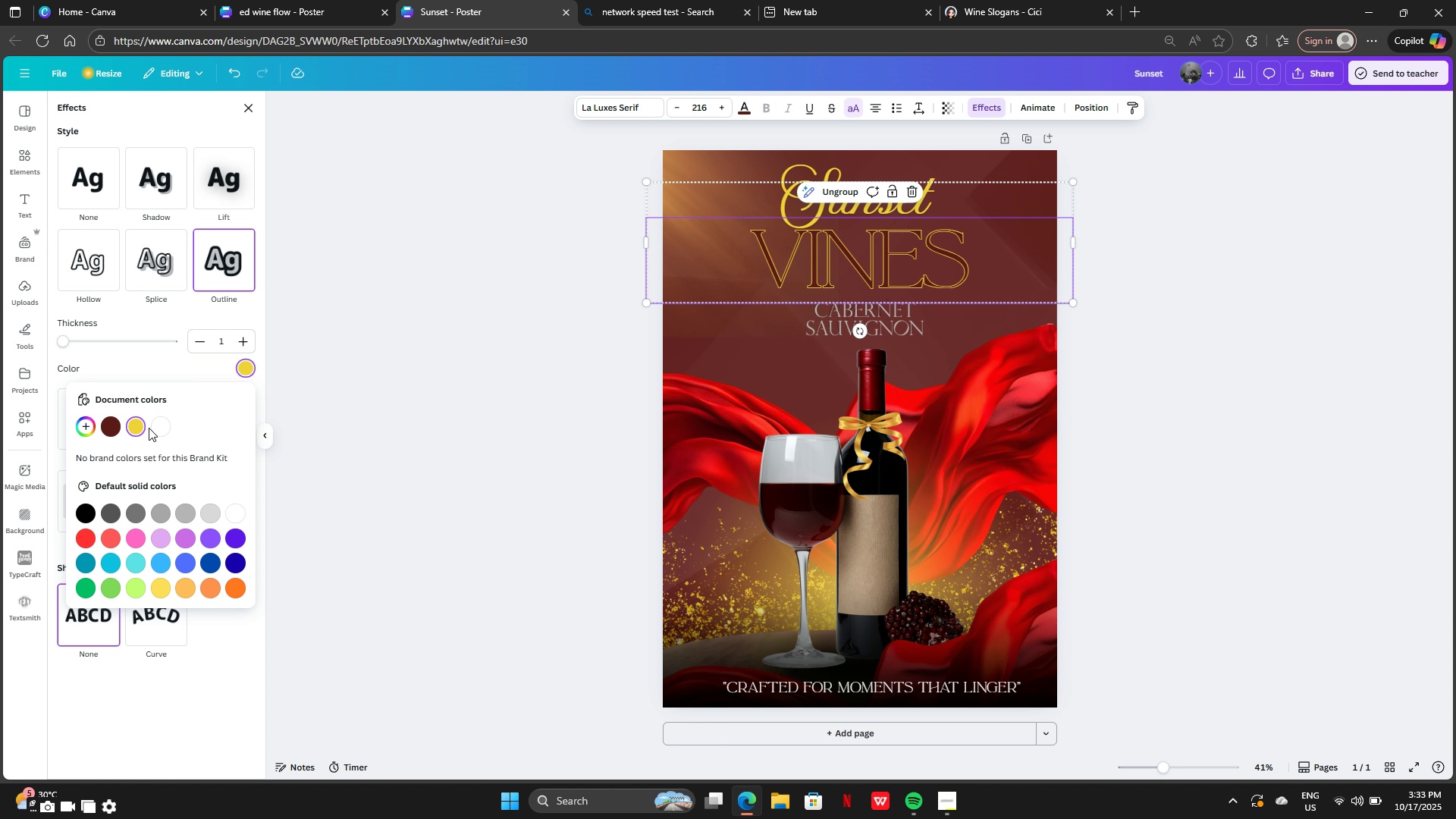 
left_click([149, 428])
 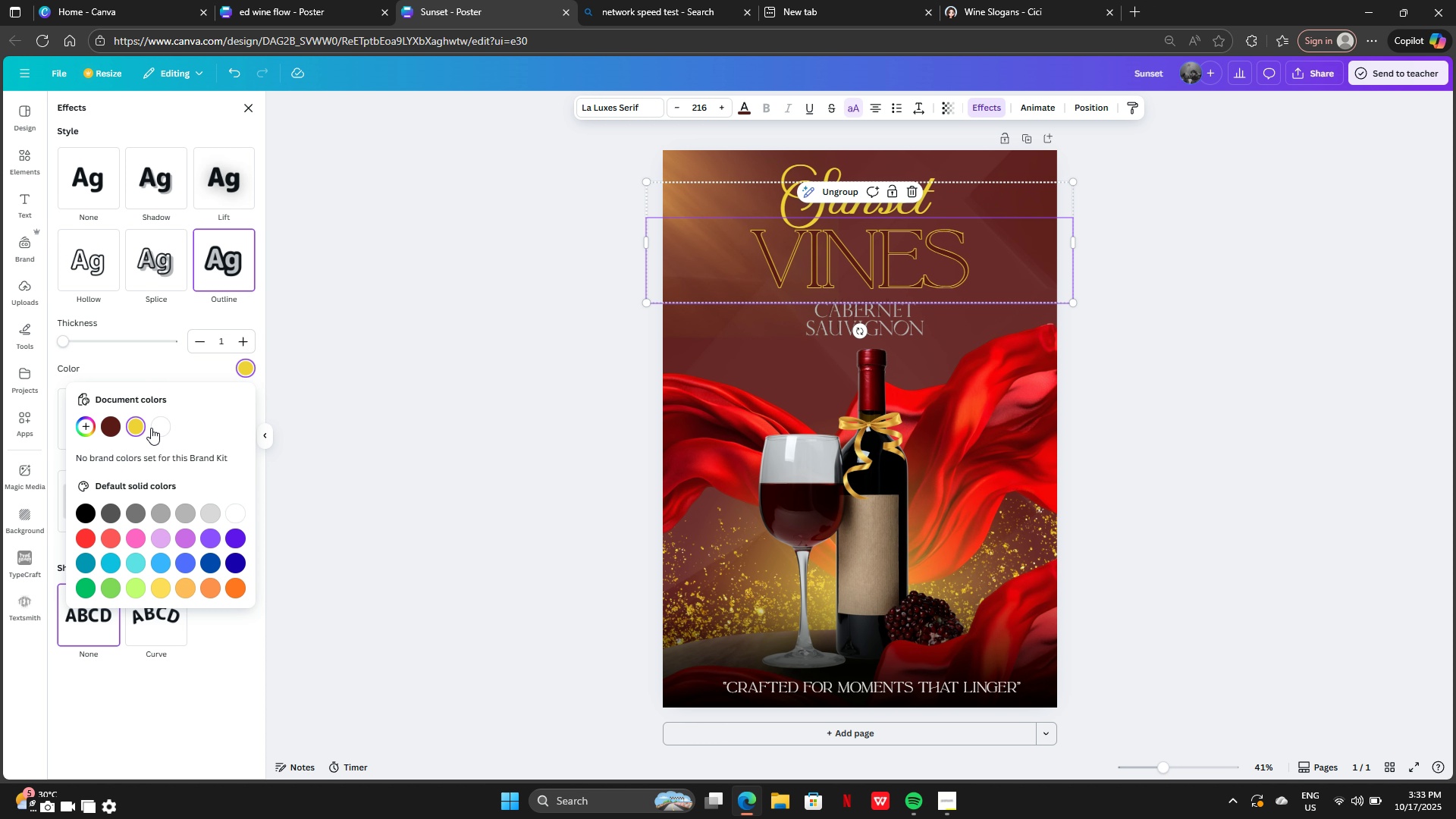 
left_click([151, 428])
 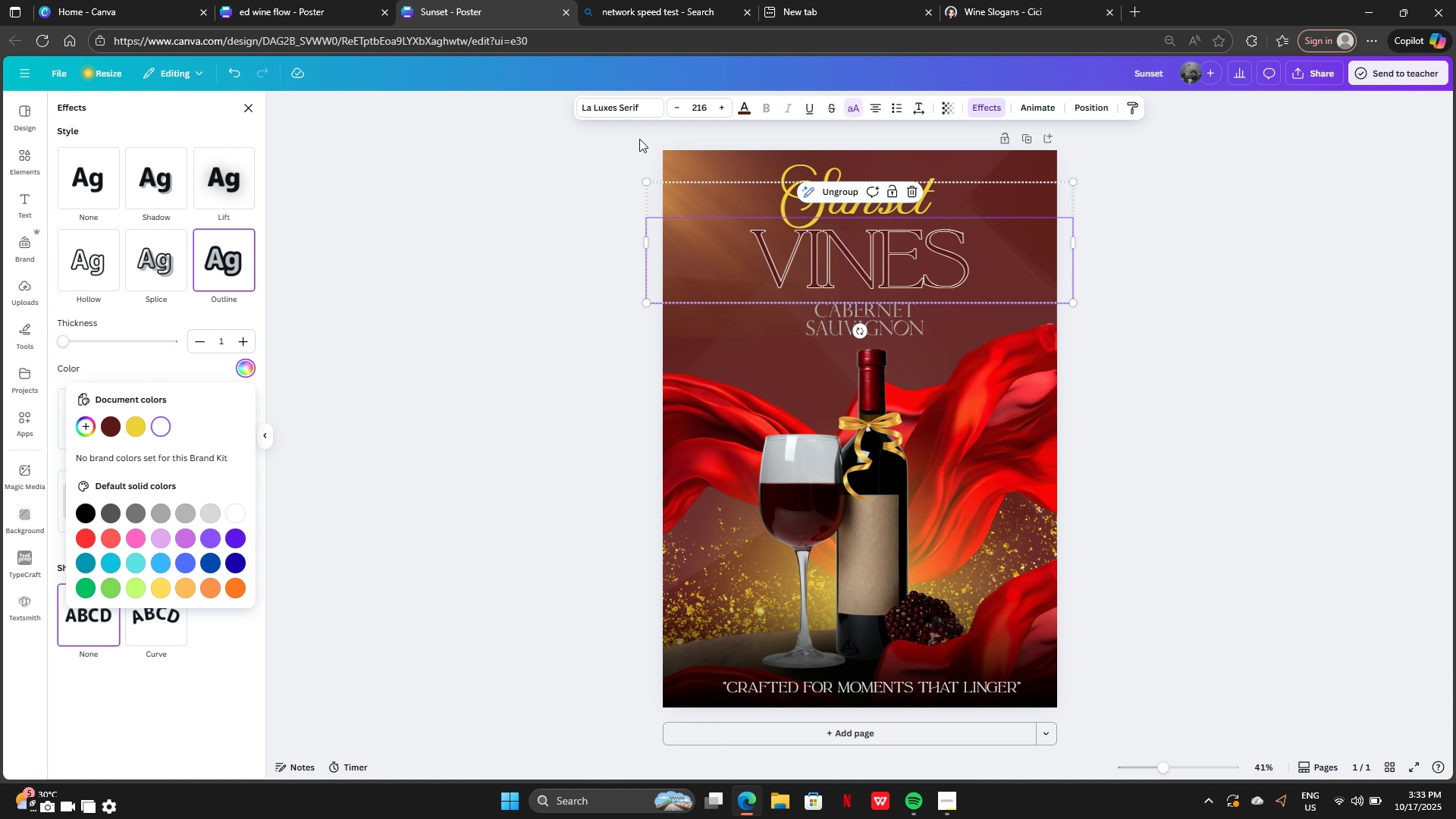 
left_click([986, 108])
 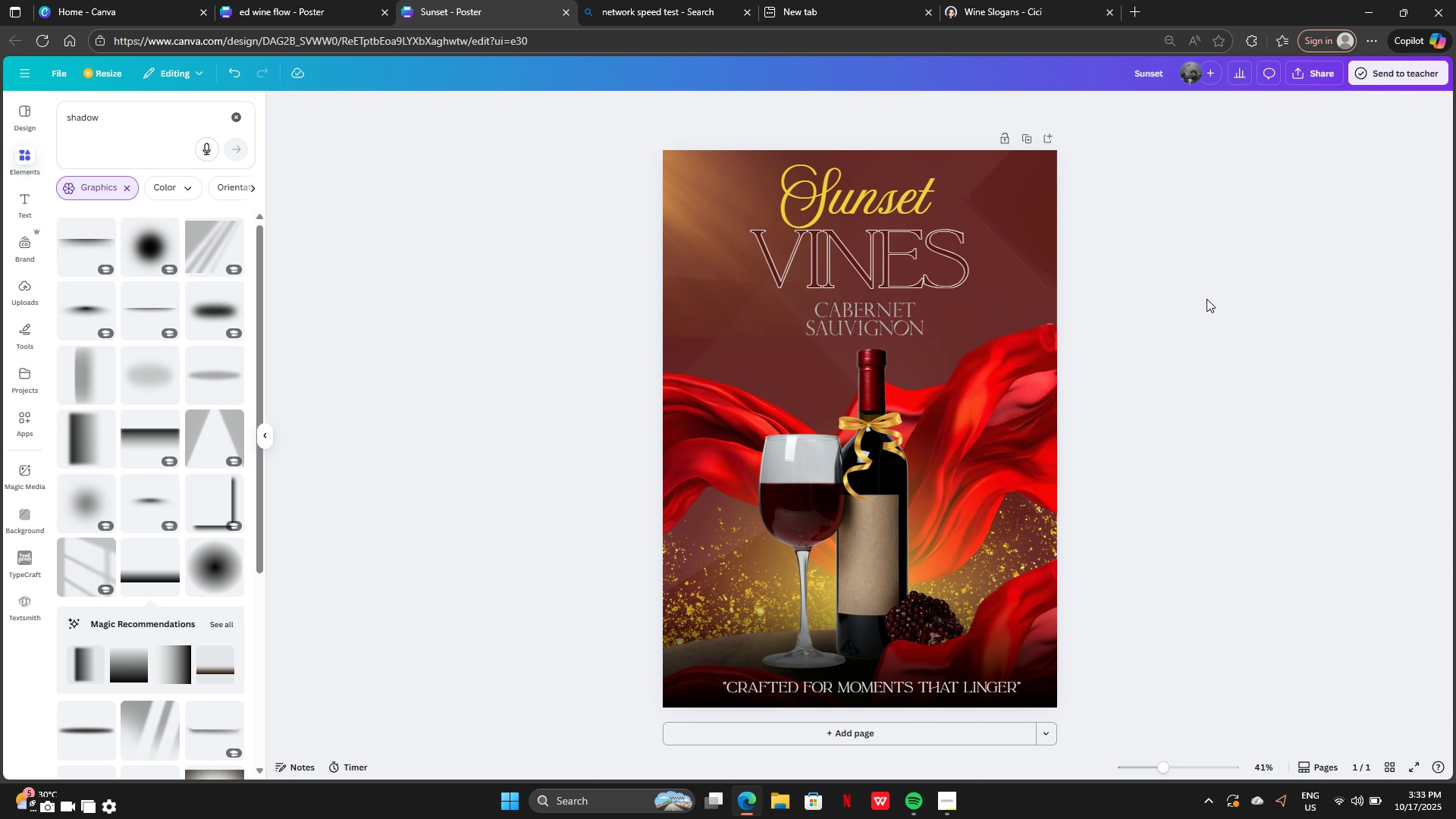 
double_click([1207, 299])
 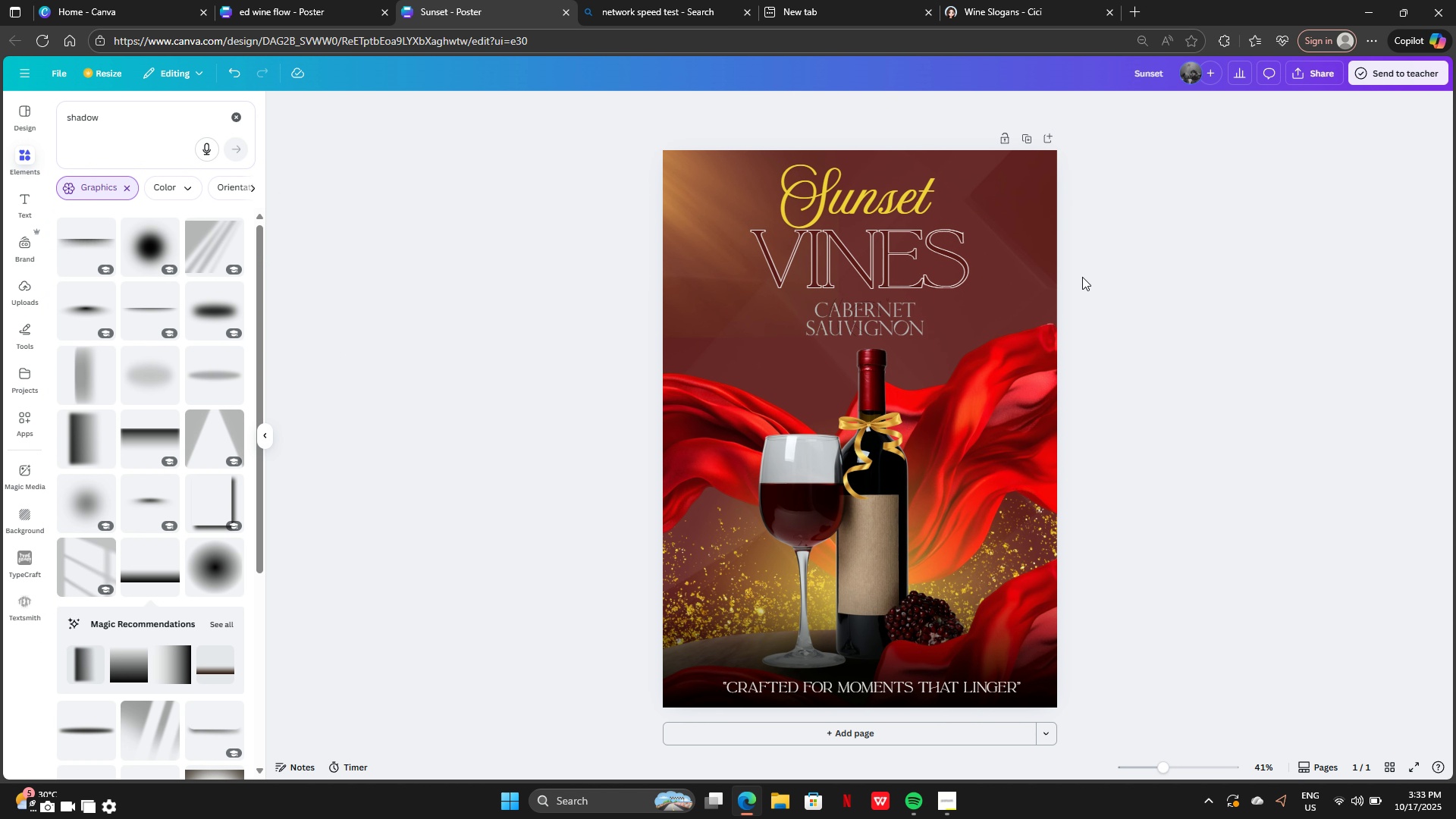 
key(Control+Z)
 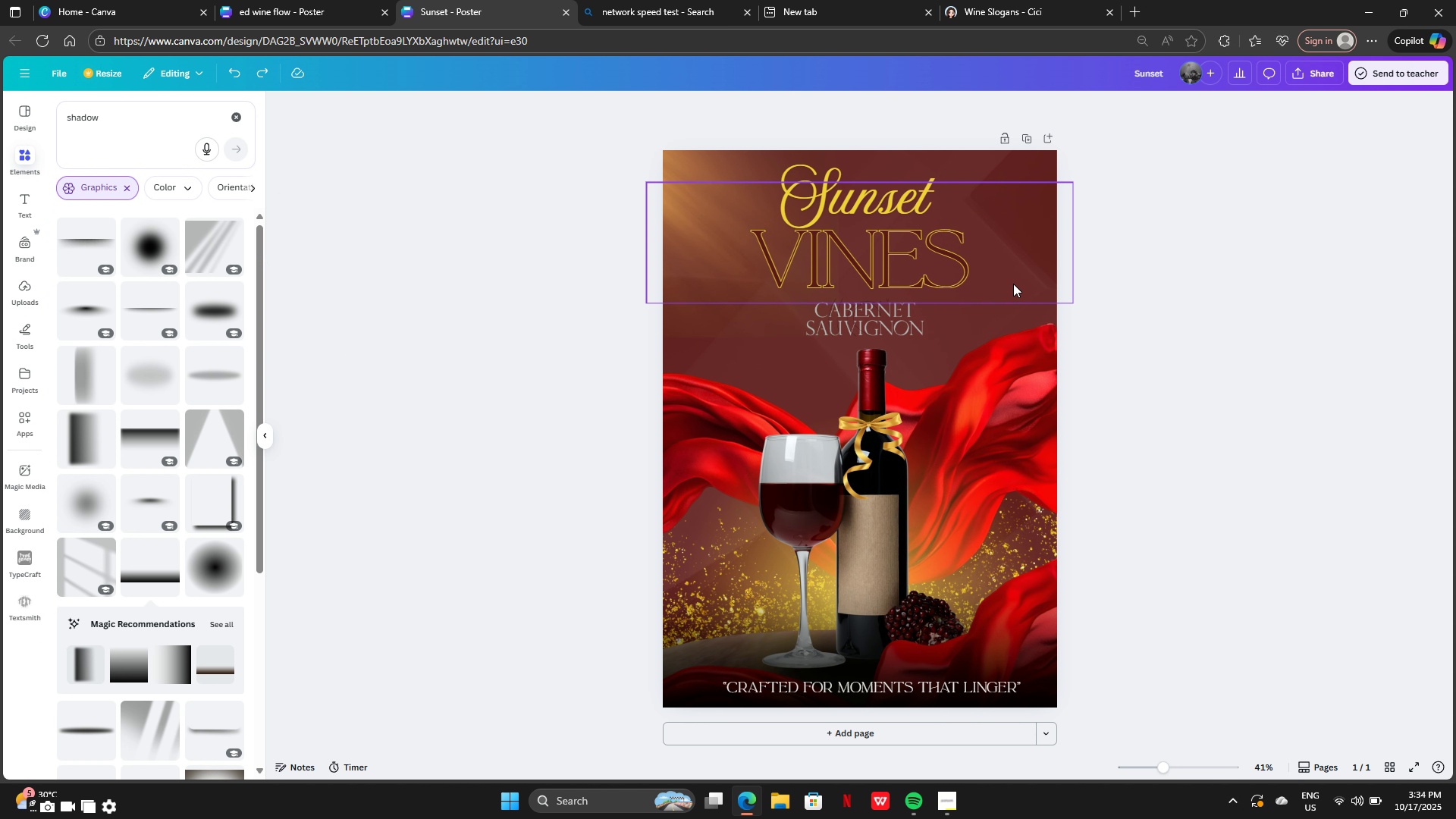 
key(Control+Z)
 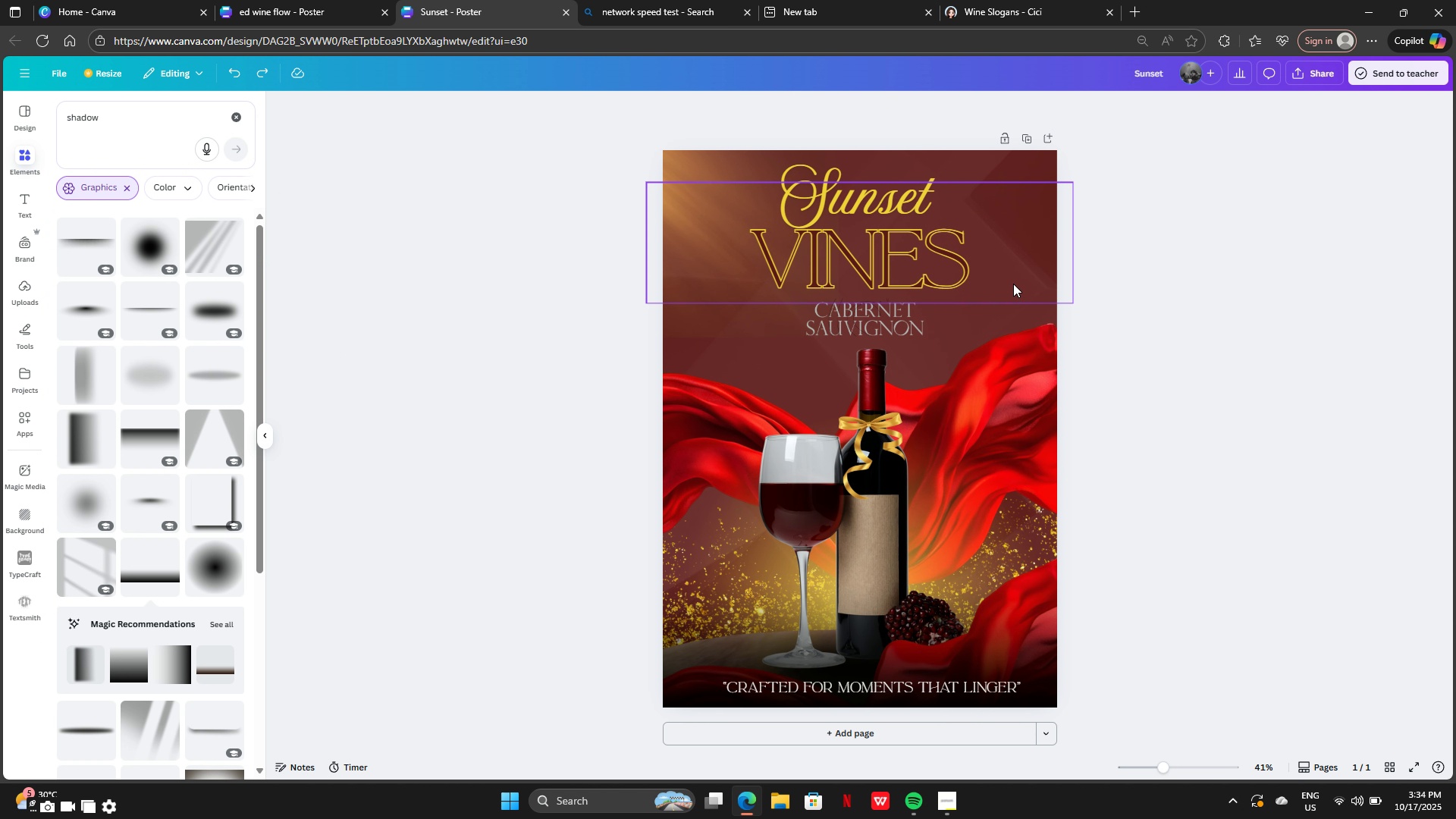 
key(Control+Z)
 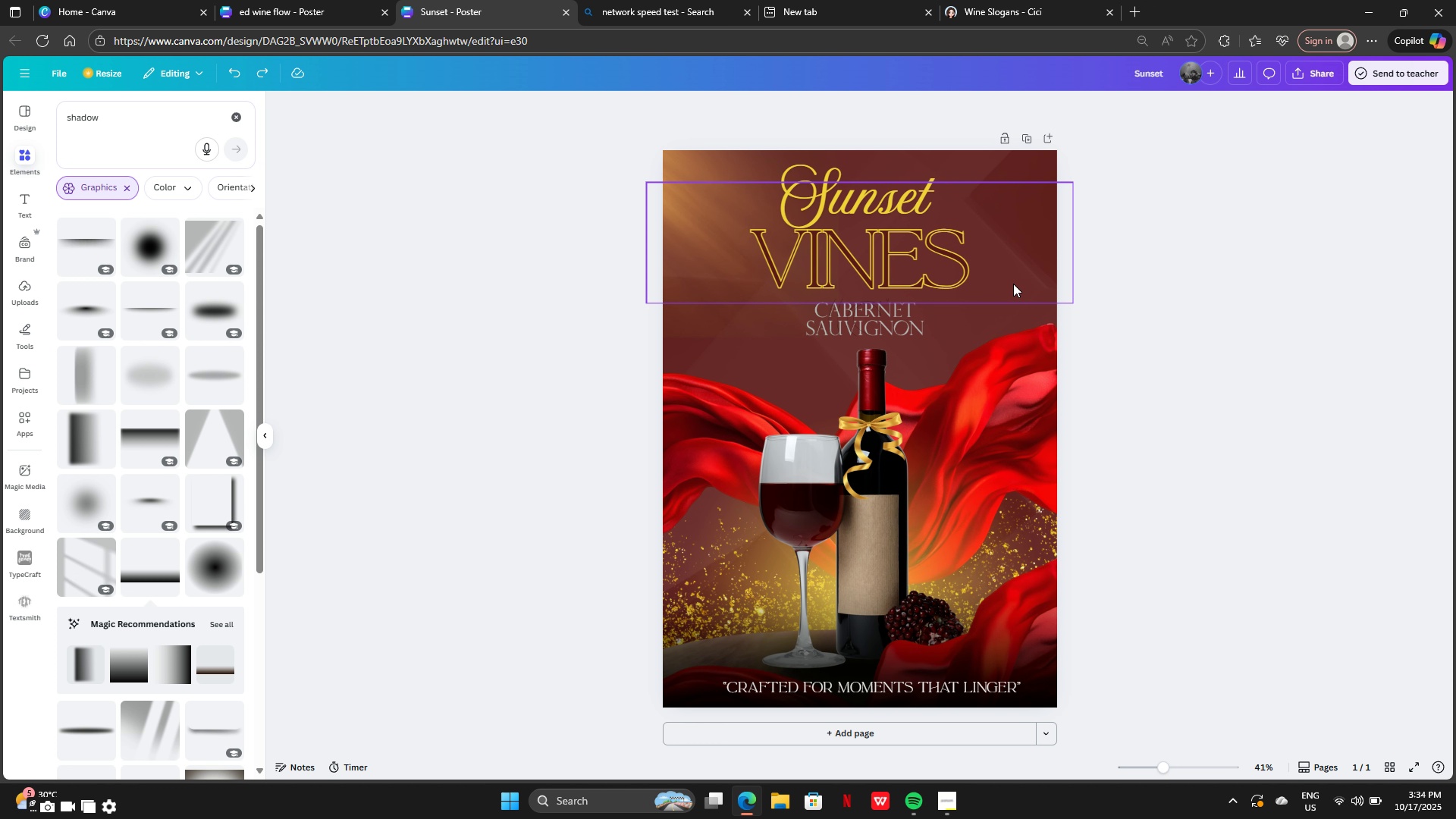 
key(Control+Z)
 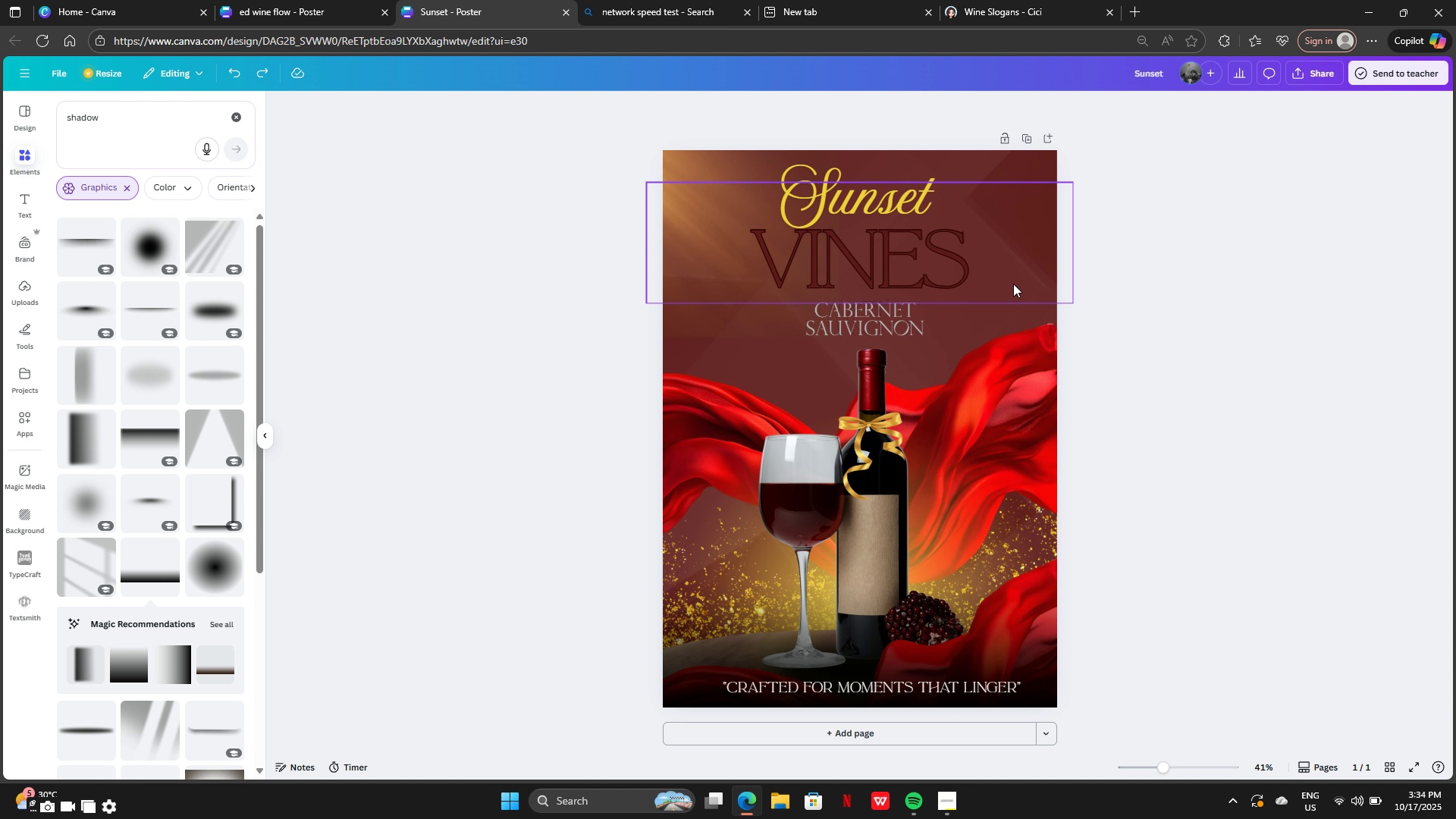 
key(Control+Z)
 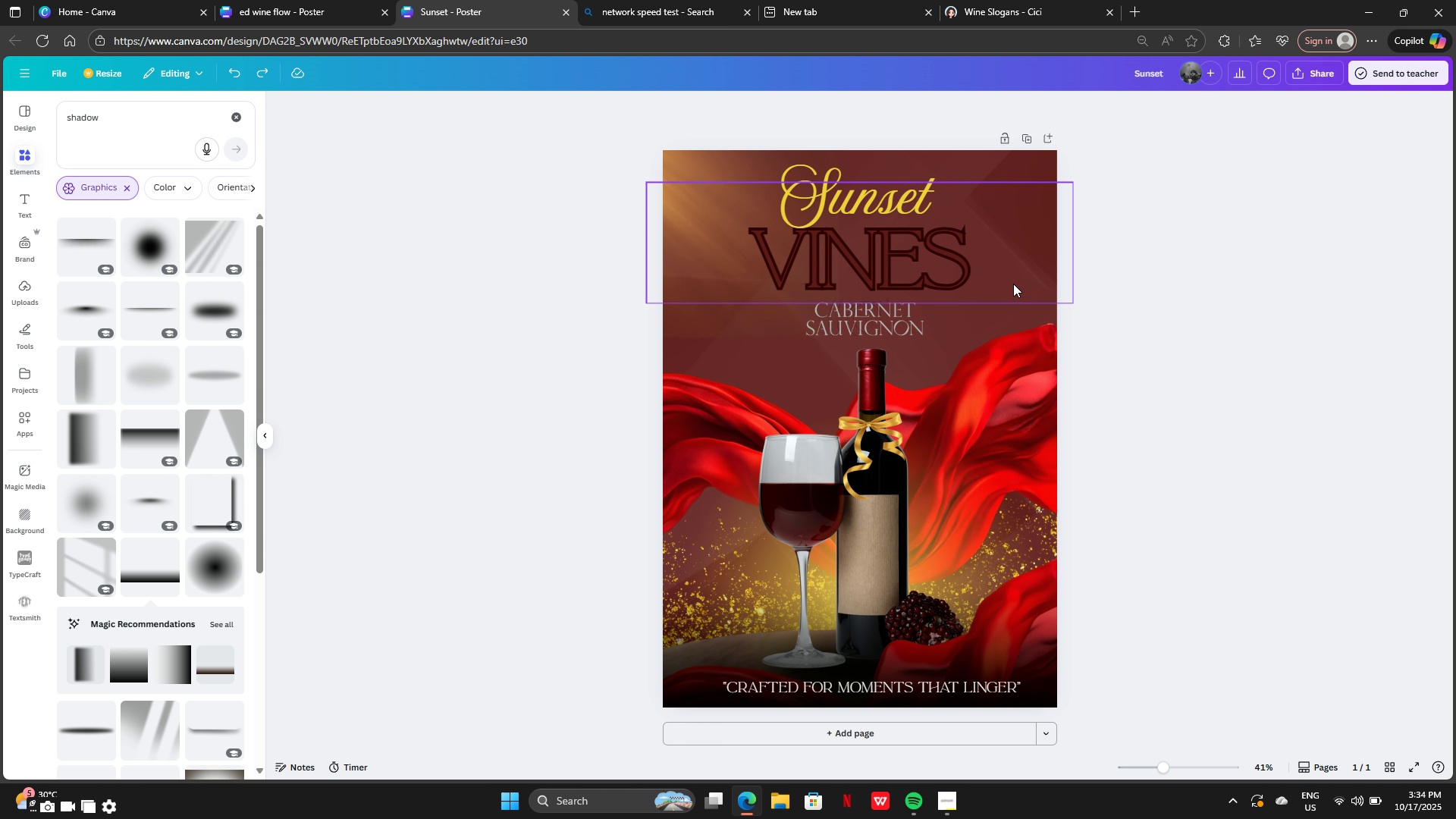 
key(Control+Z)
 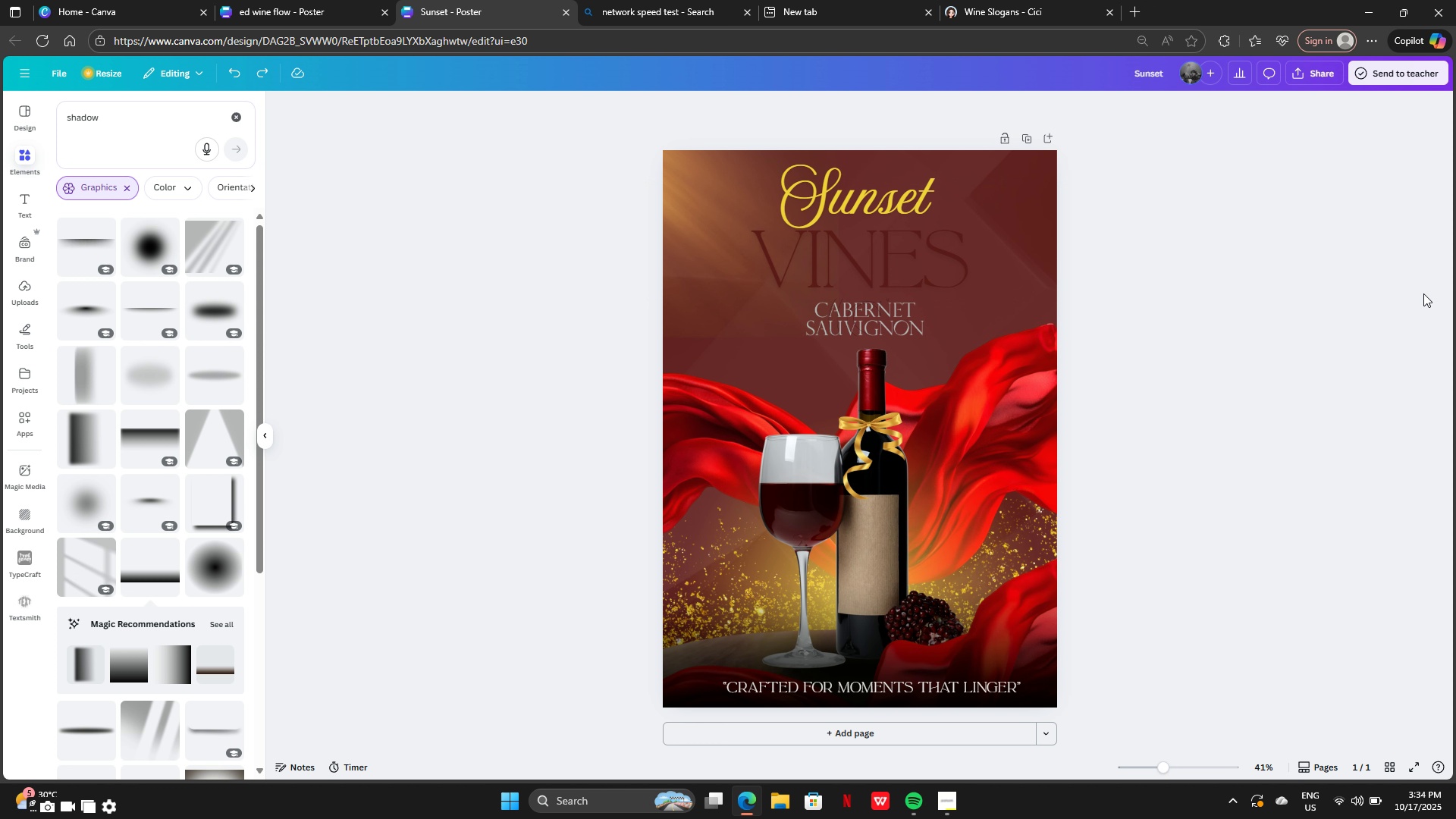 
left_click([1423, 293])
 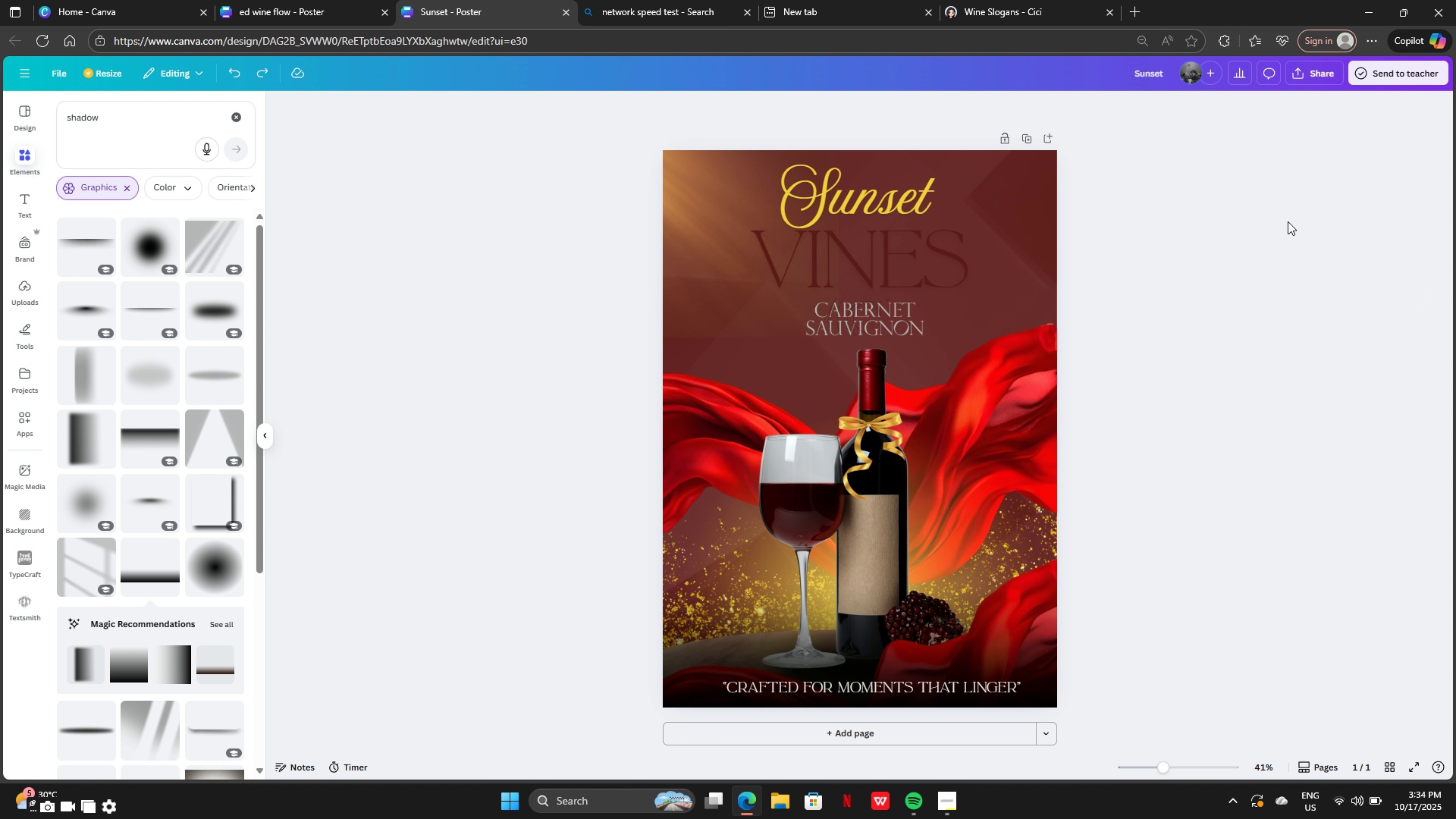 
left_click([876, 271])
 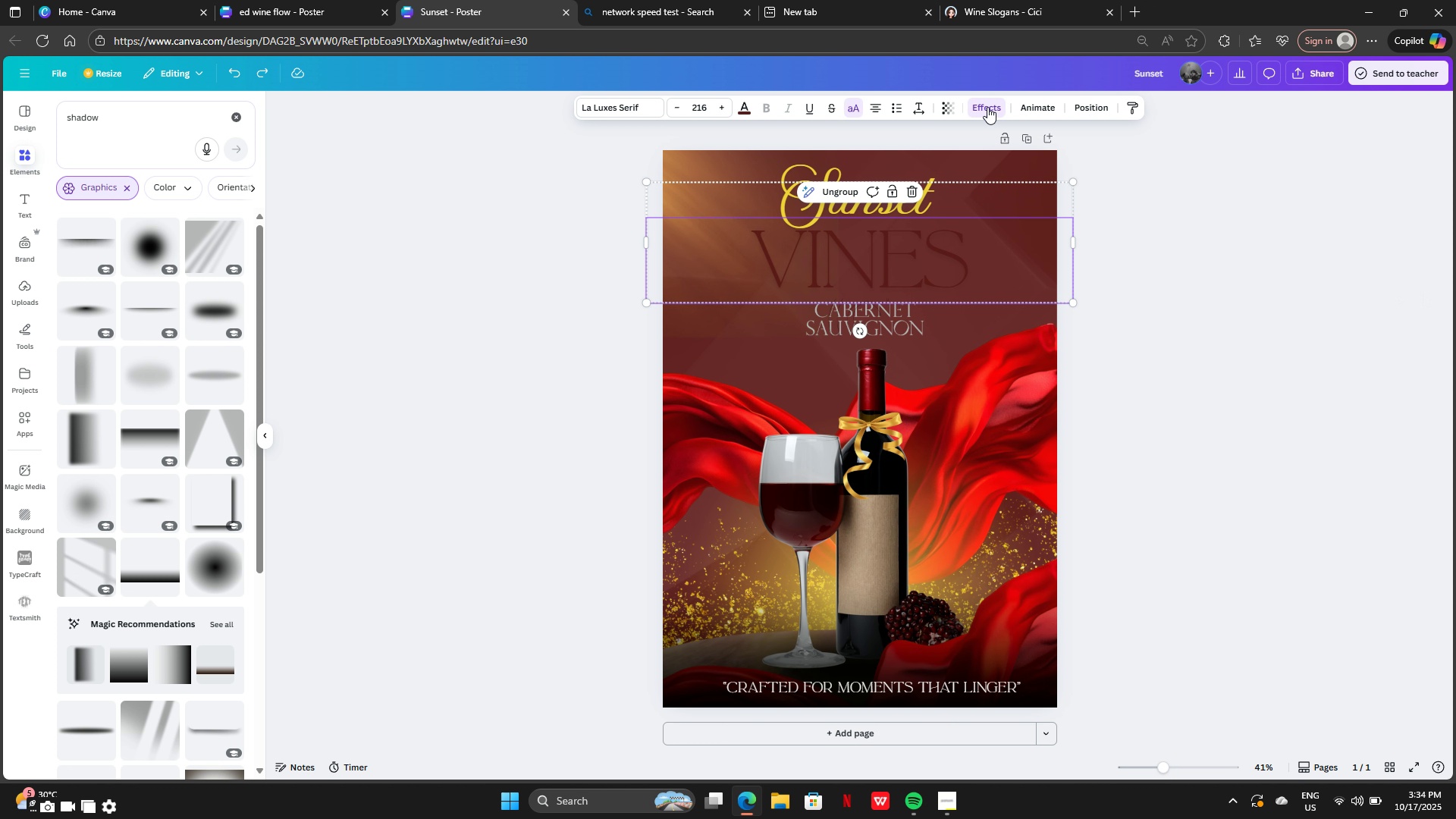 
left_click([987, 107])
 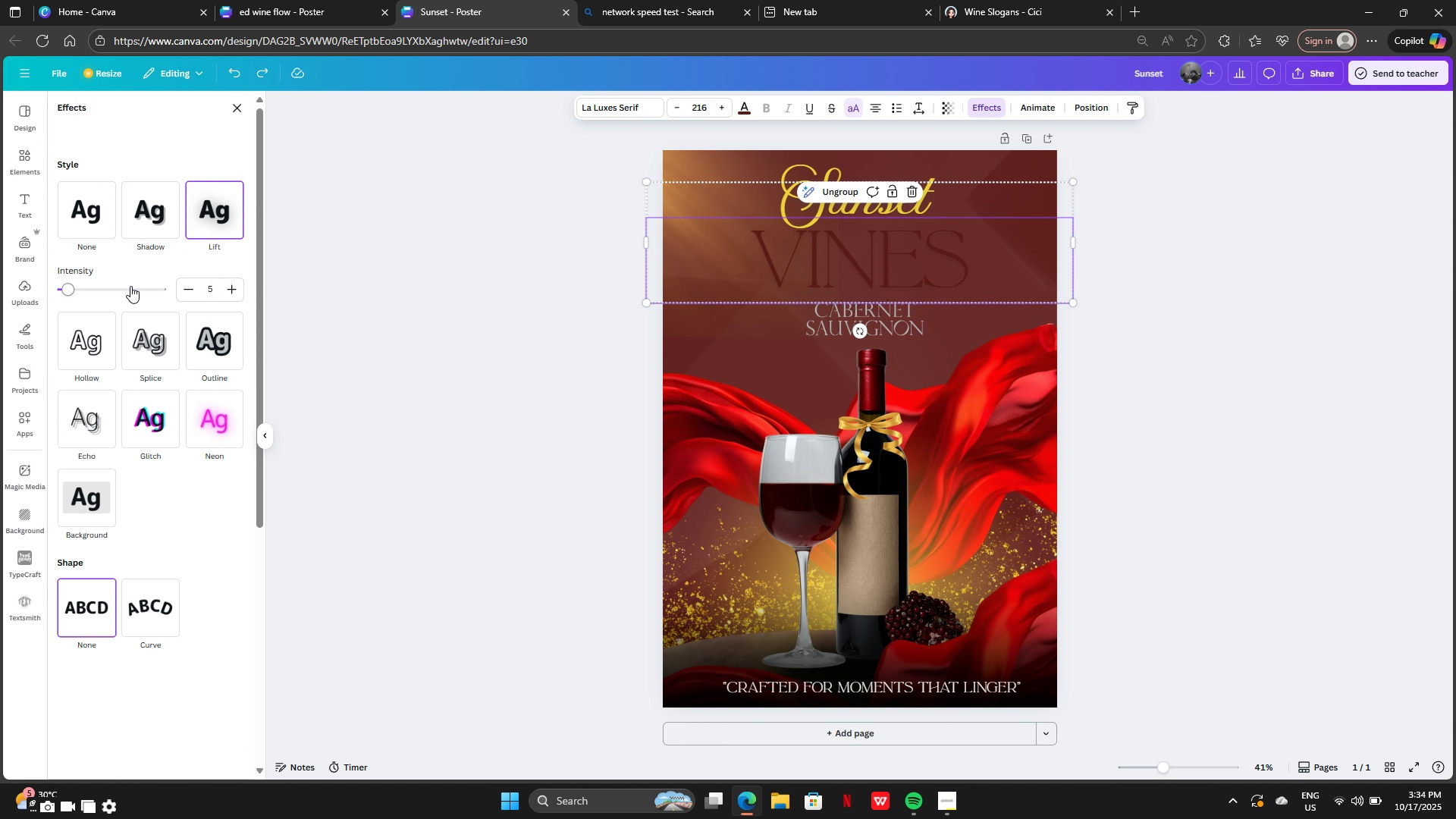 
left_click_drag(start_coordinate=[130, 287], to_coordinate=[124, 290])
 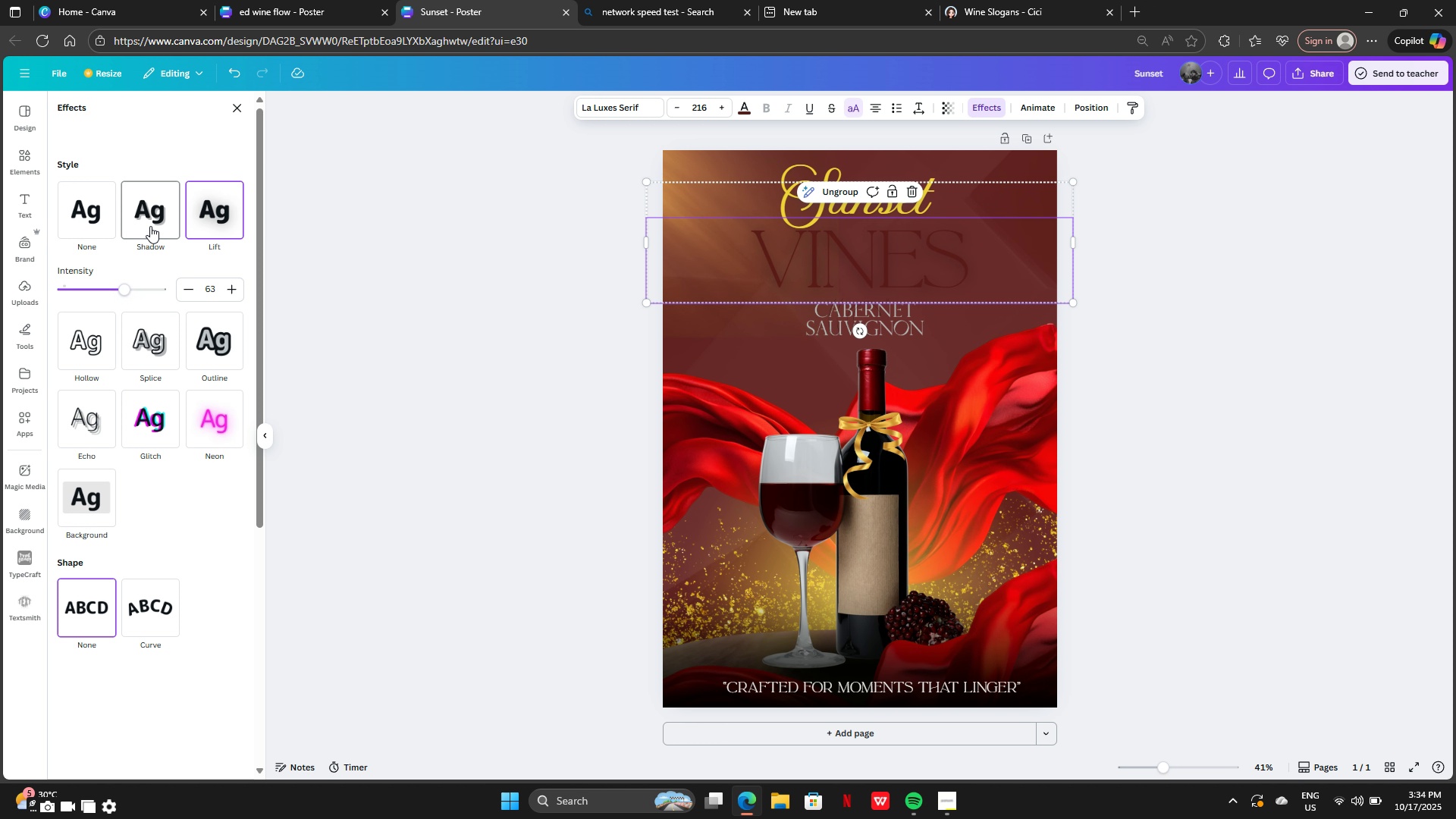 
left_click([150, 226])
 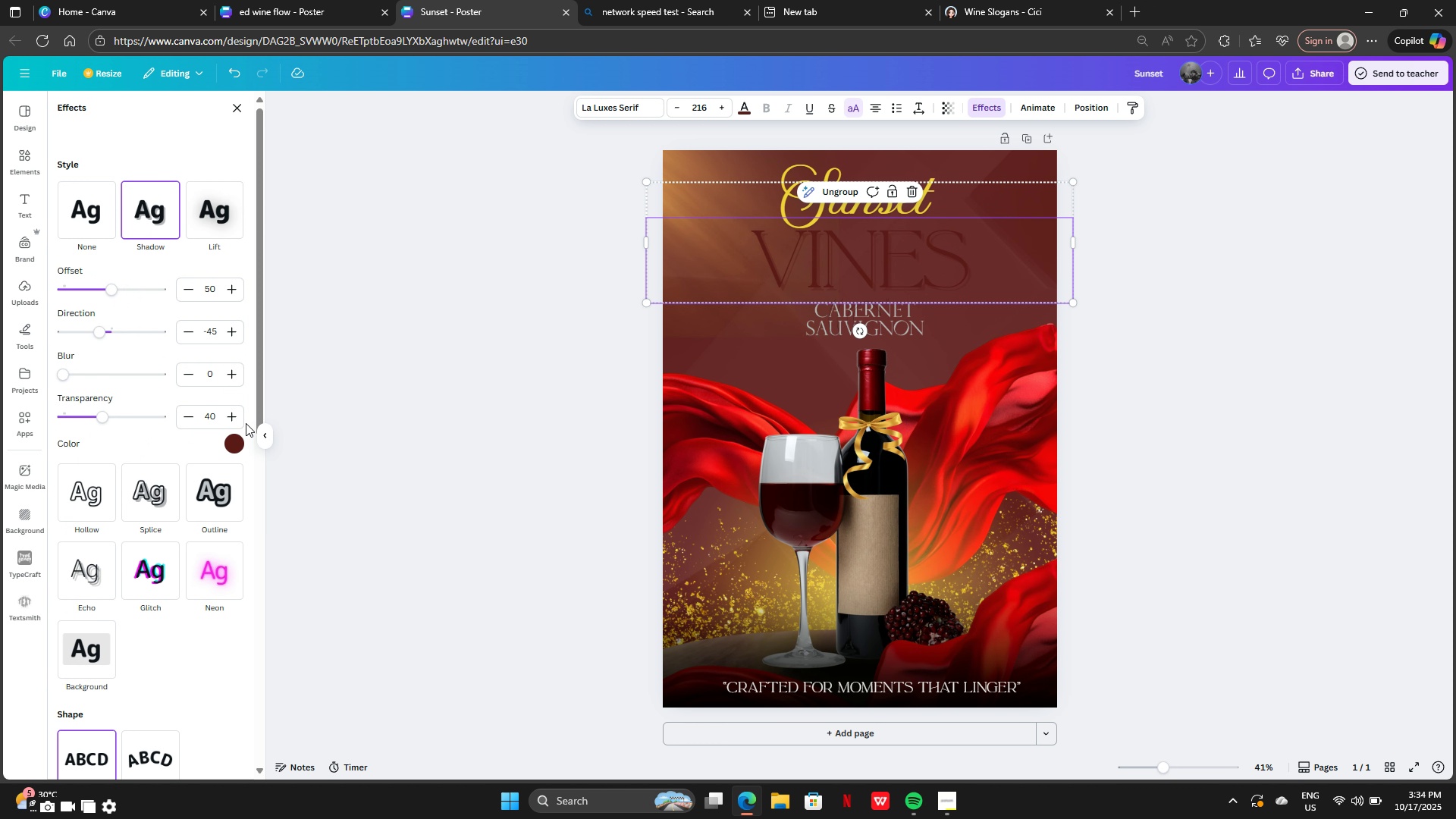 
left_click([233, 444])
 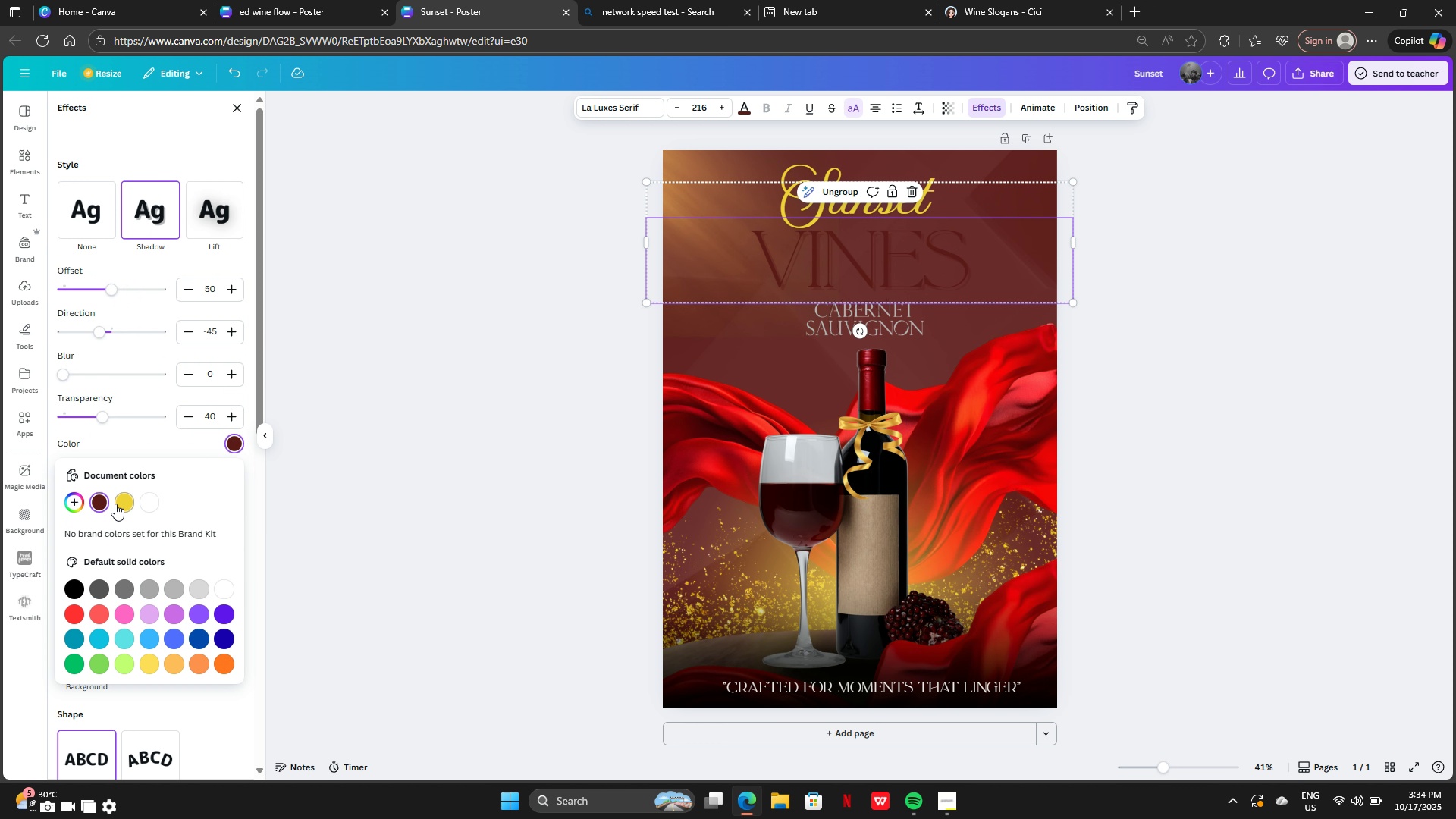 
left_click([115, 504])
 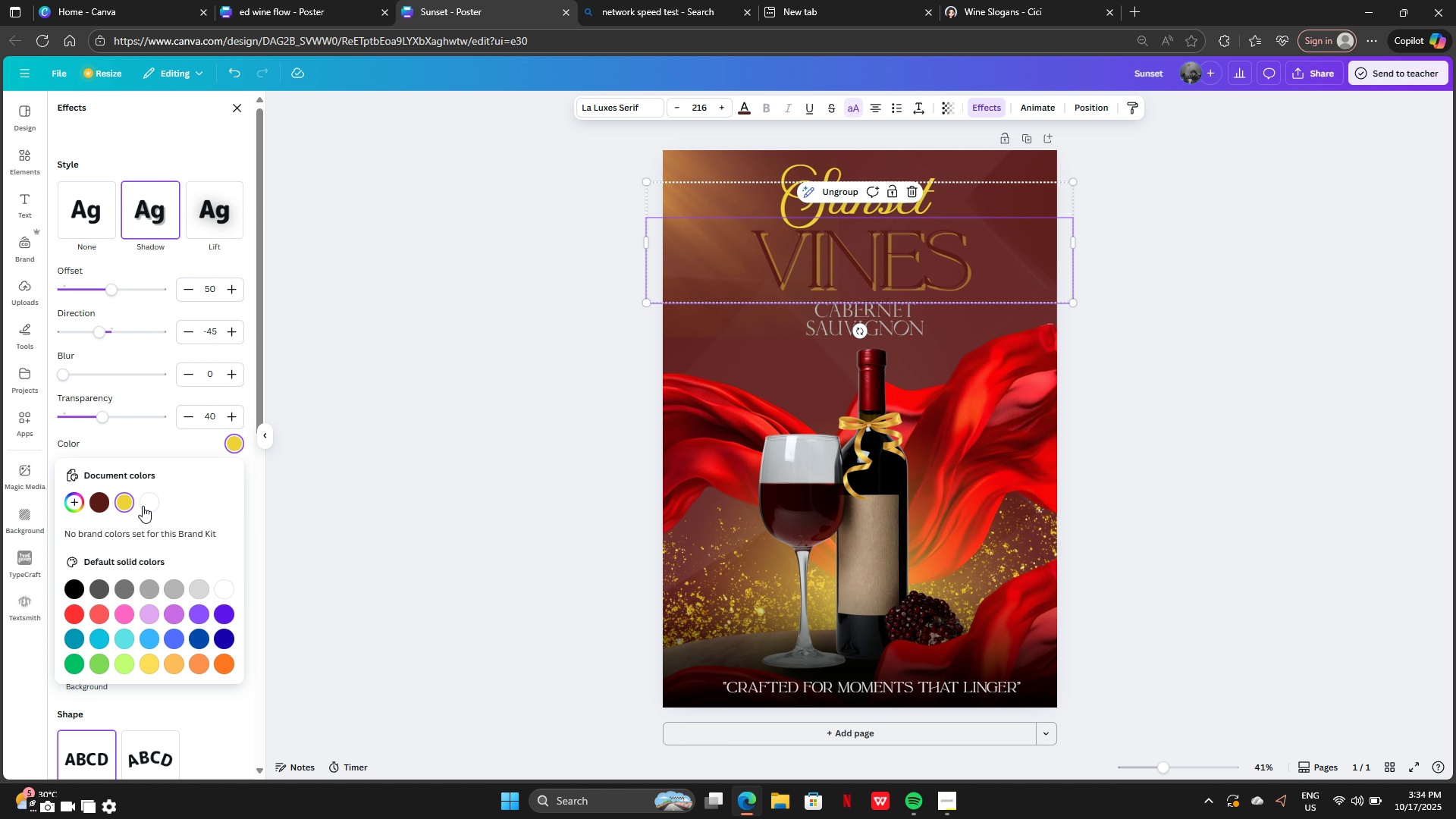 
left_click([145, 505])
 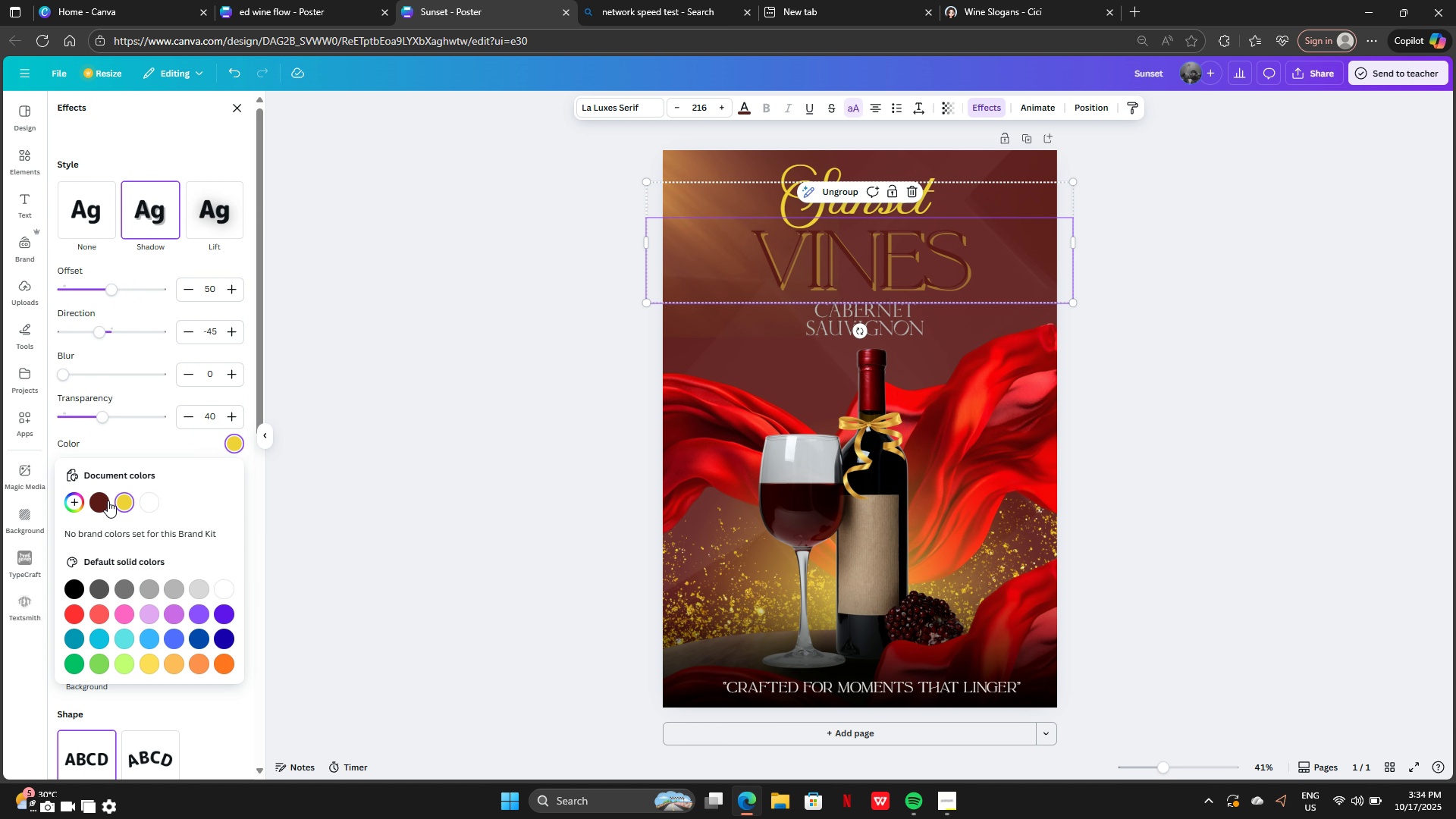 
double_click([105, 500])
 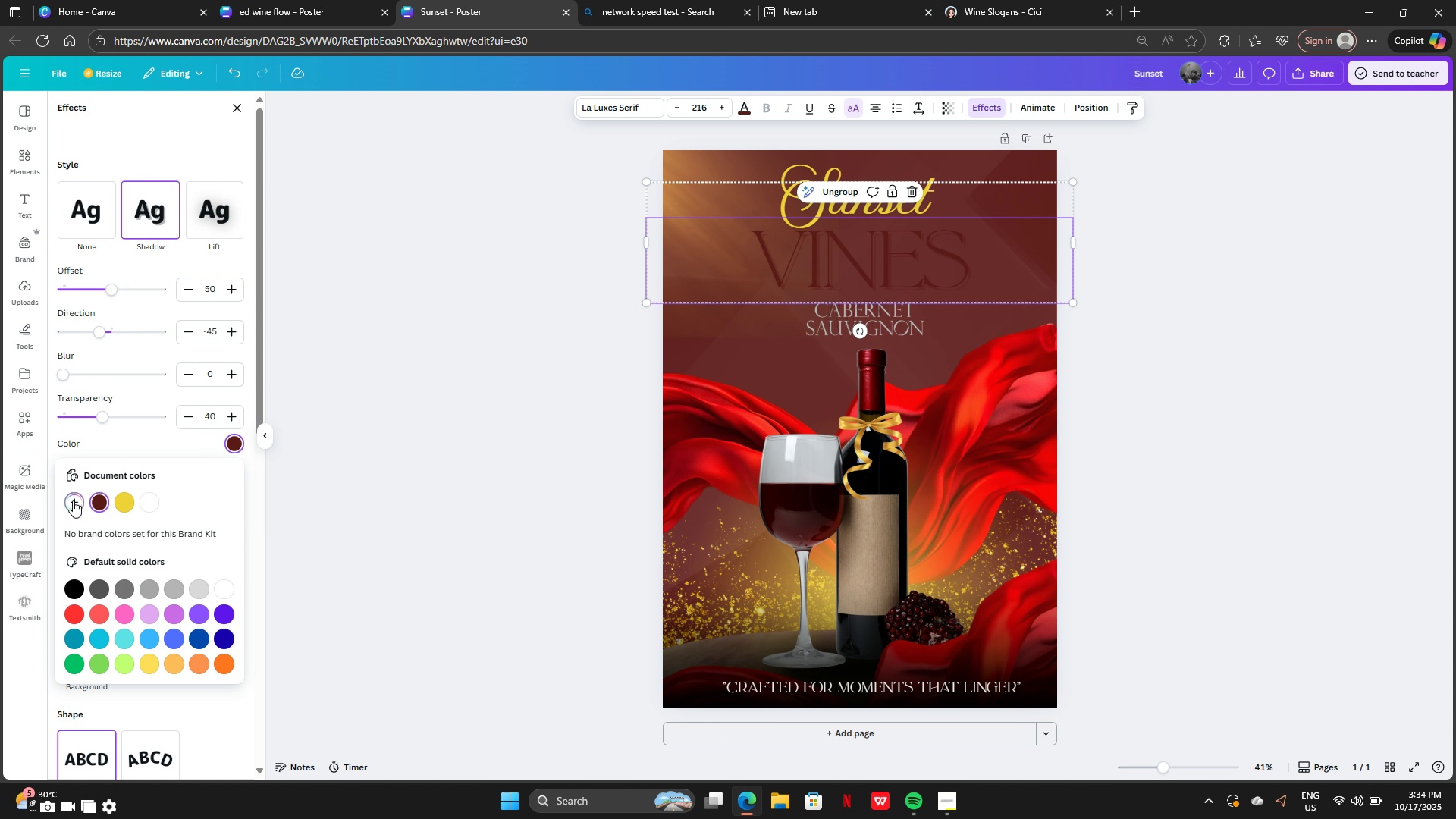 
triple_click([73, 500])
 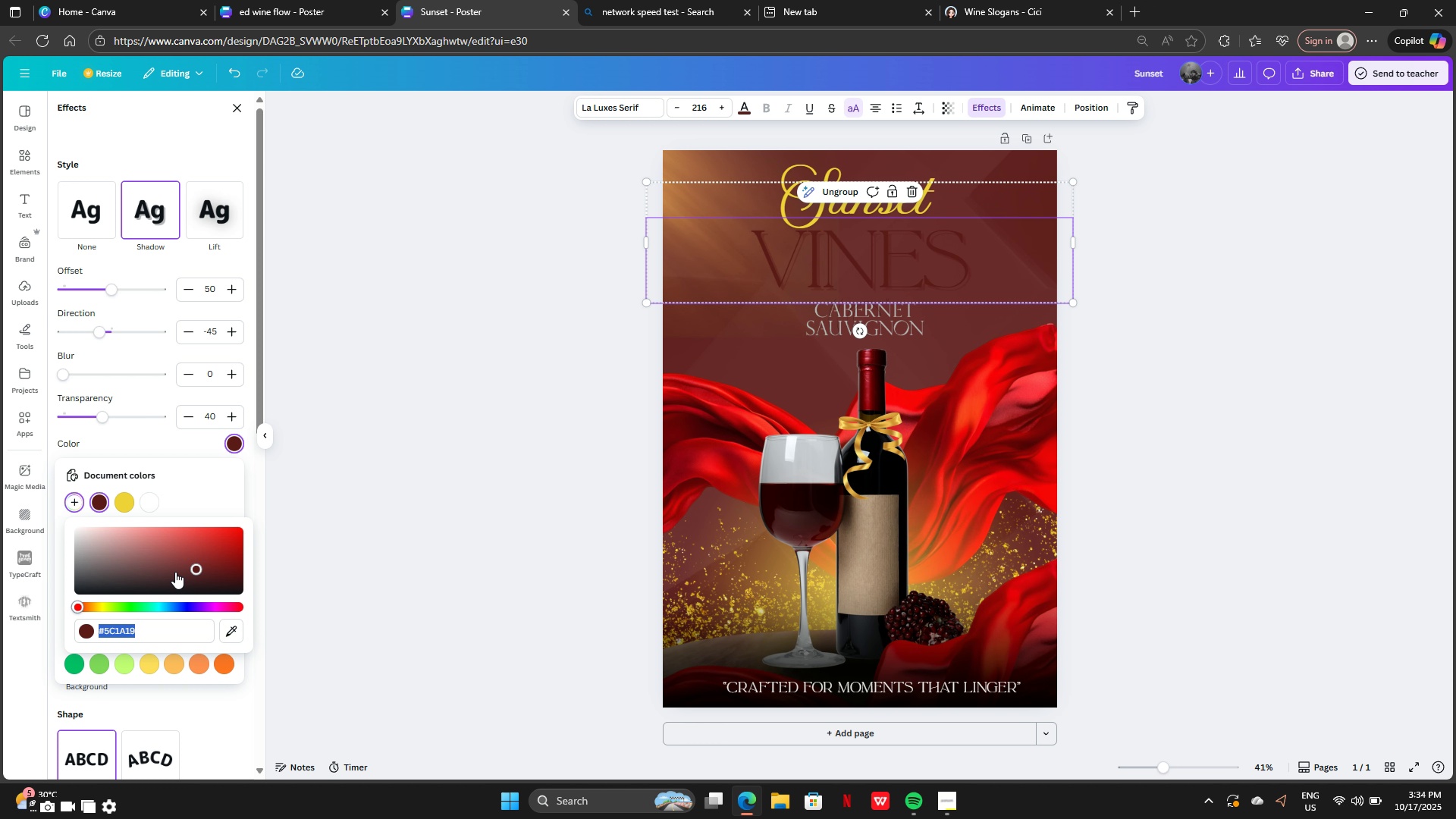 
left_click_drag(start_coordinate=[180, 572], to_coordinate=[170, 555])
 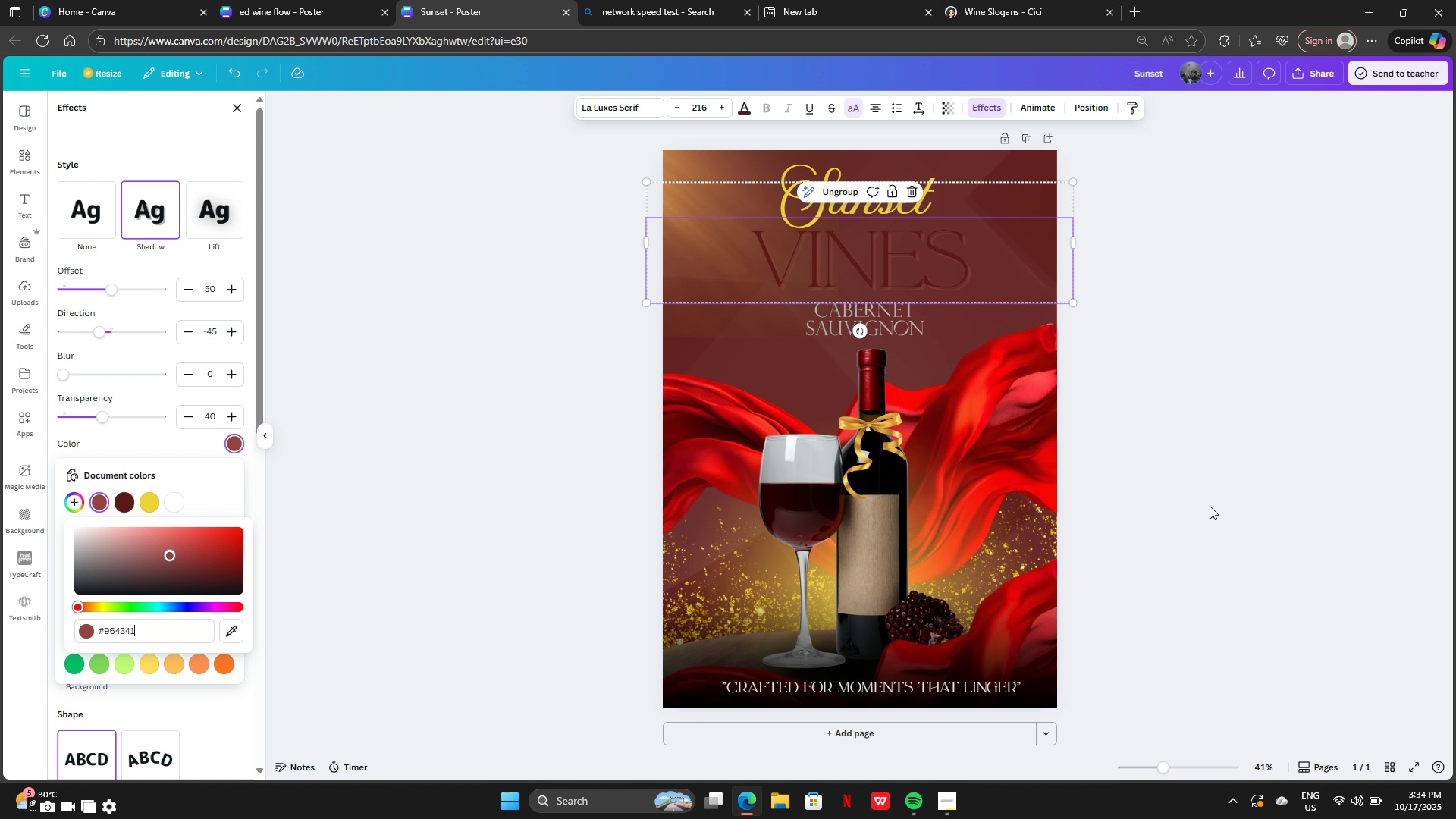 
left_click([1210, 506])
 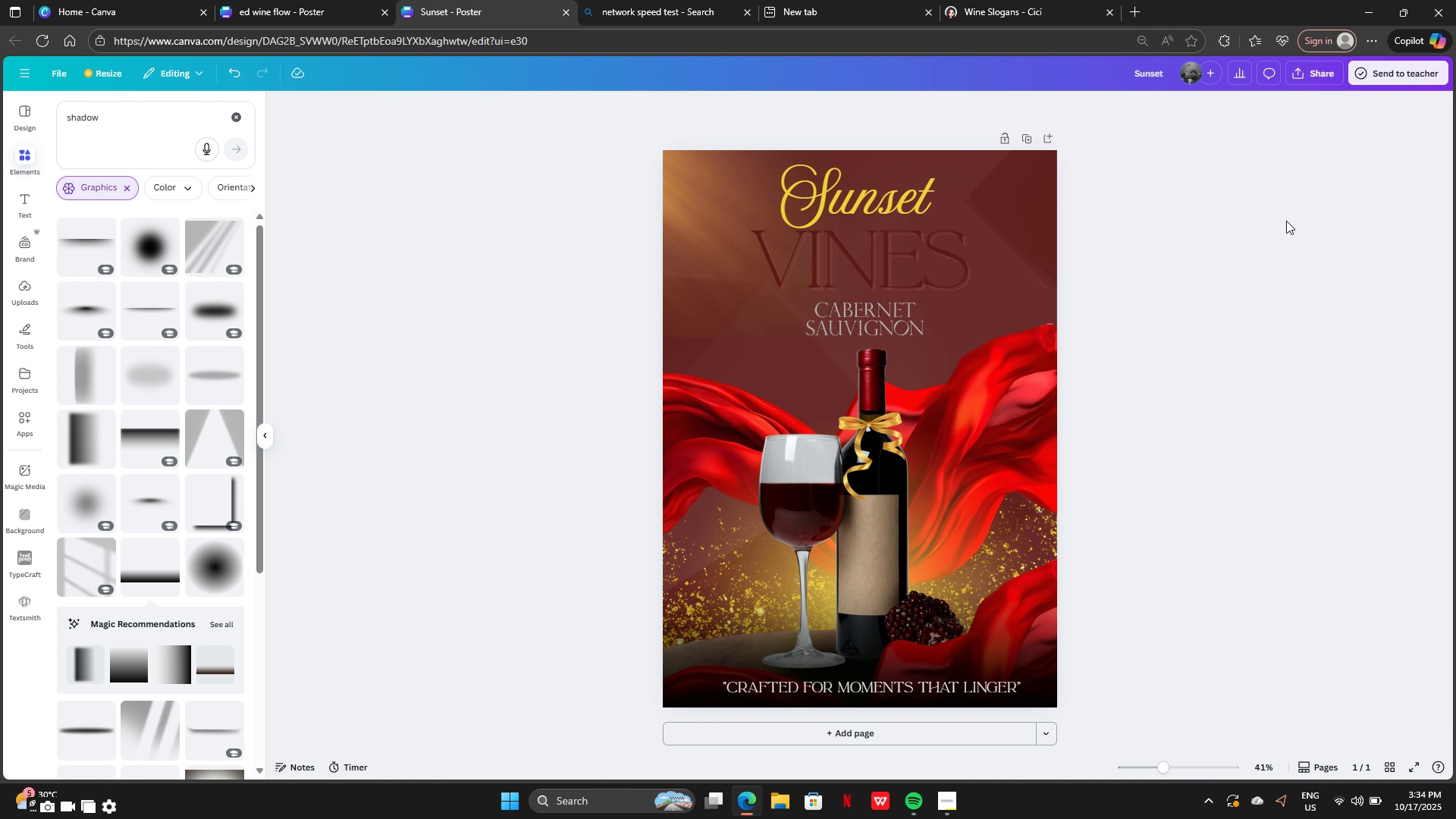 
wait(14.71)
 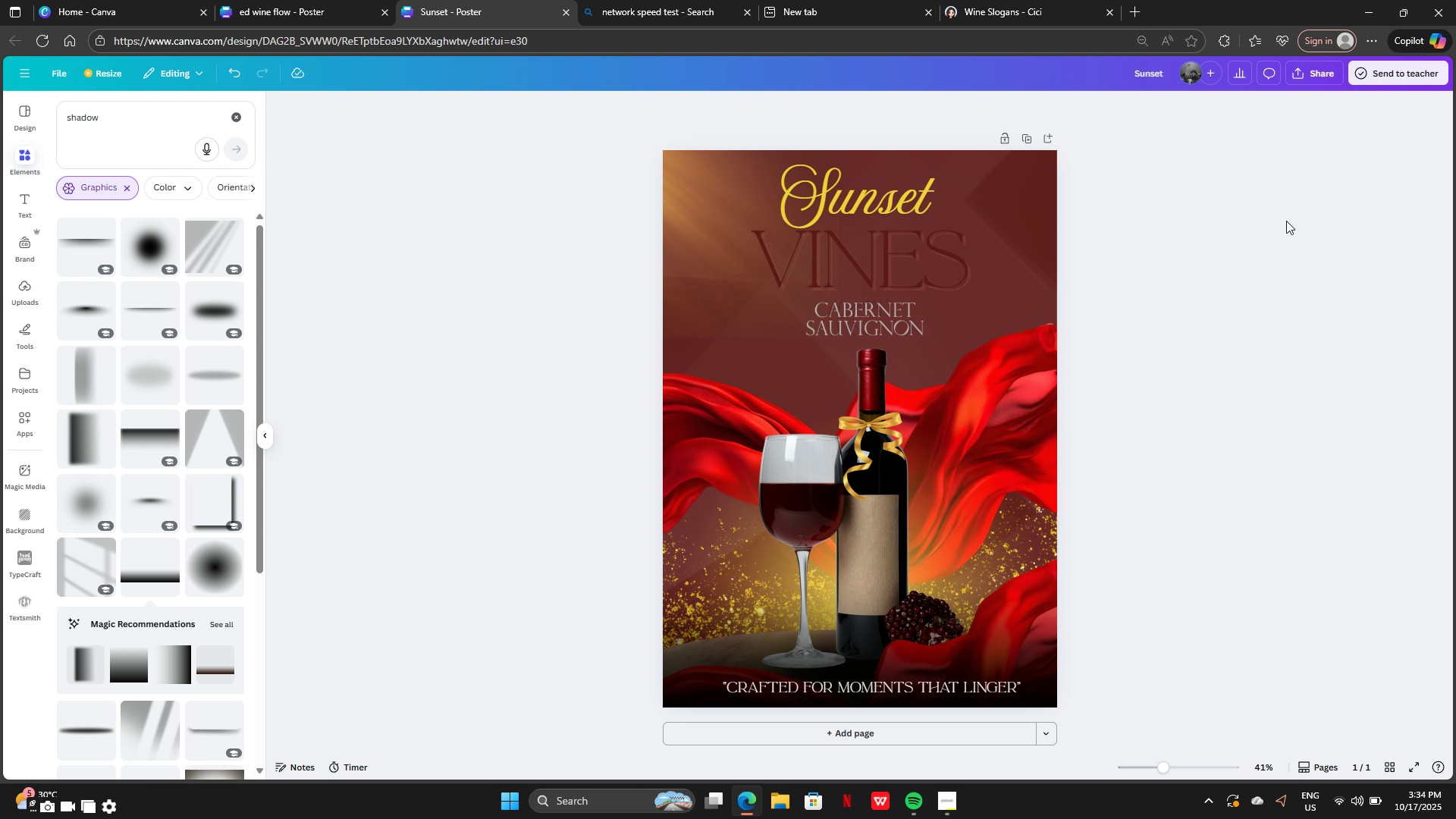 
left_click([896, 322])
 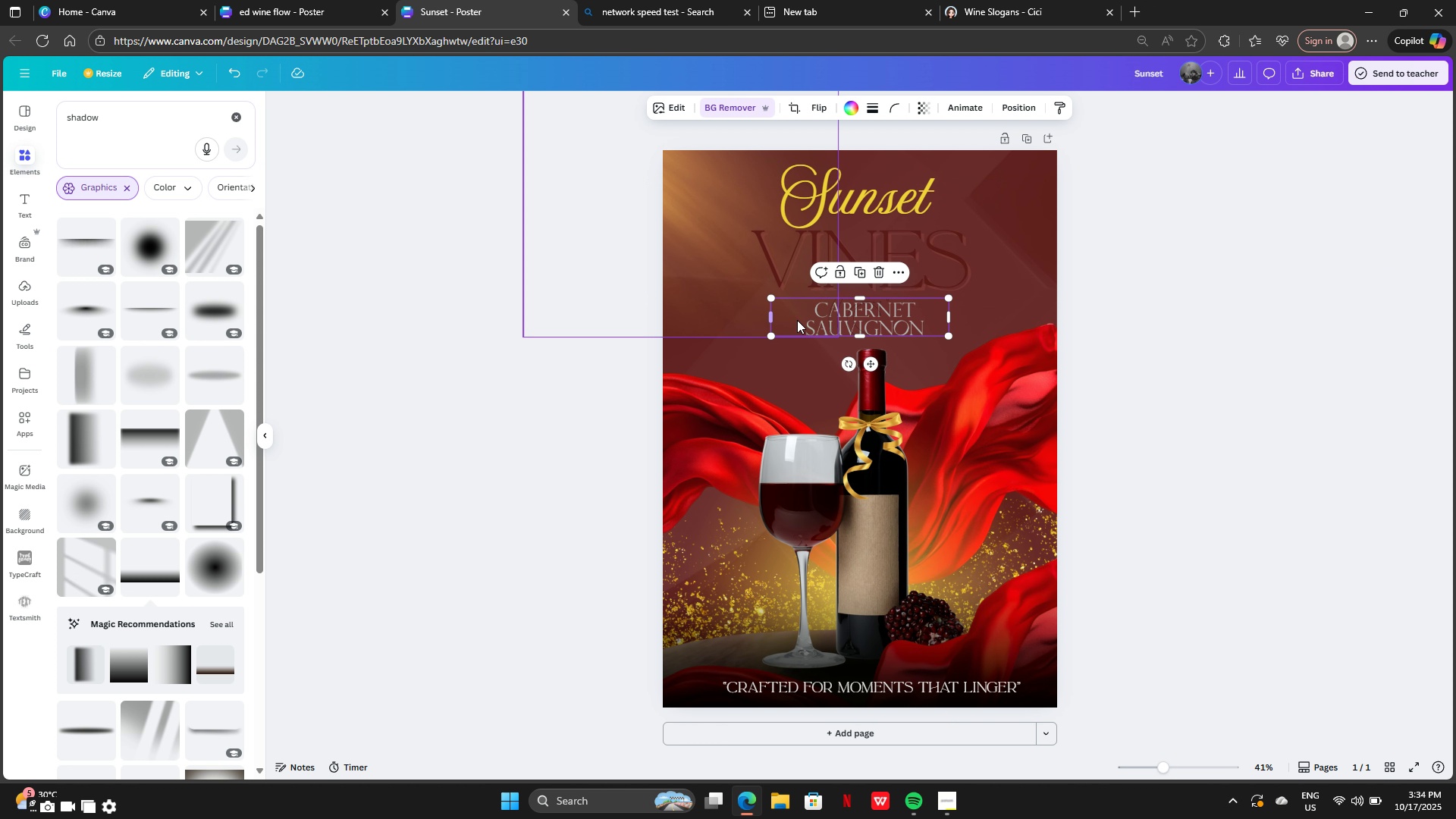 
left_click_drag(start_coordinate=[859, 337], to_coordinate=[865, 338])
 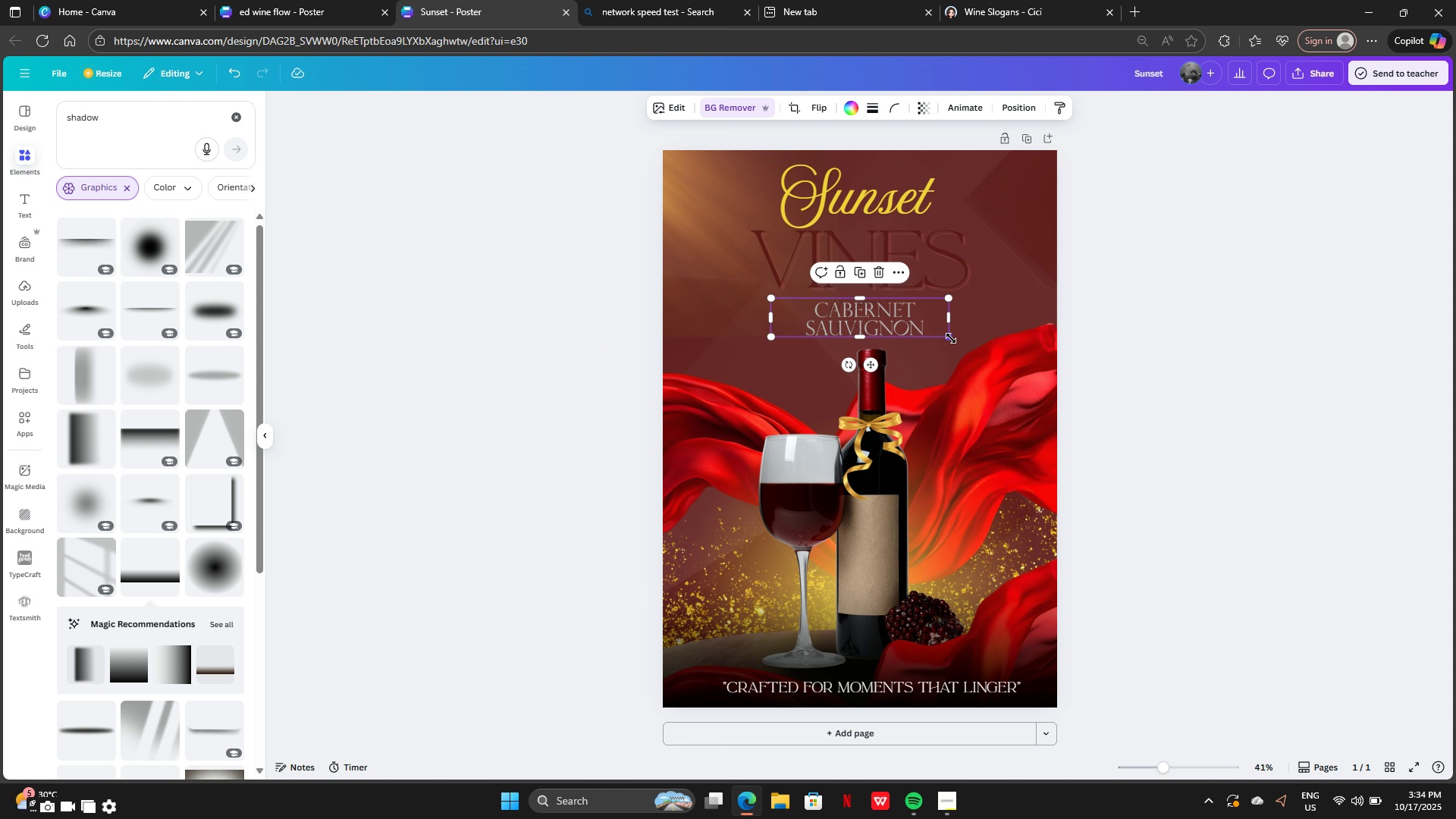 
left_click_drag(start_coordinate=[951, 338], to_coordinate=[984, 377])
 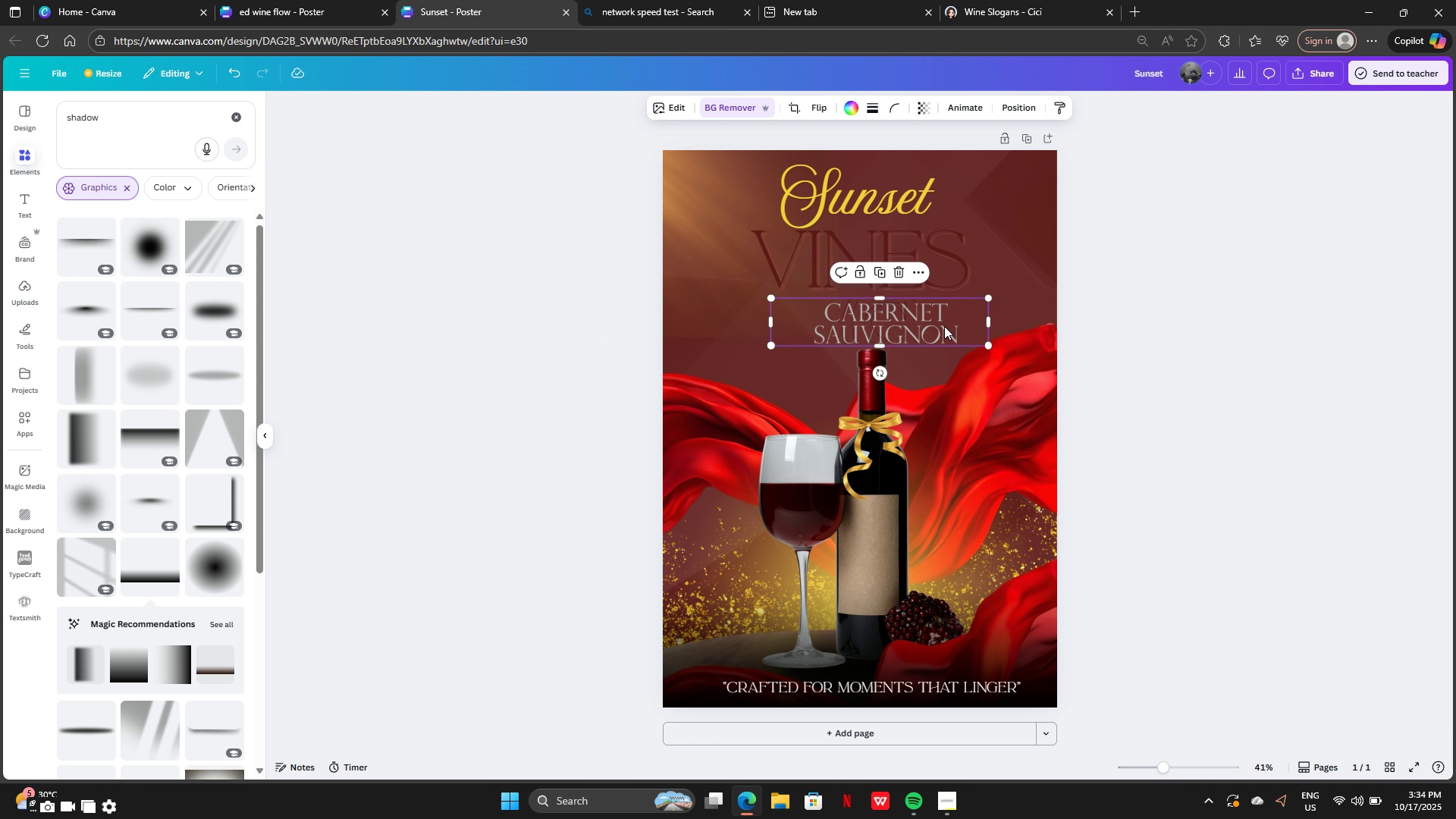 
left_click_drag(start_coordinate=[944, 326], to_coordinate=[922, 327])
 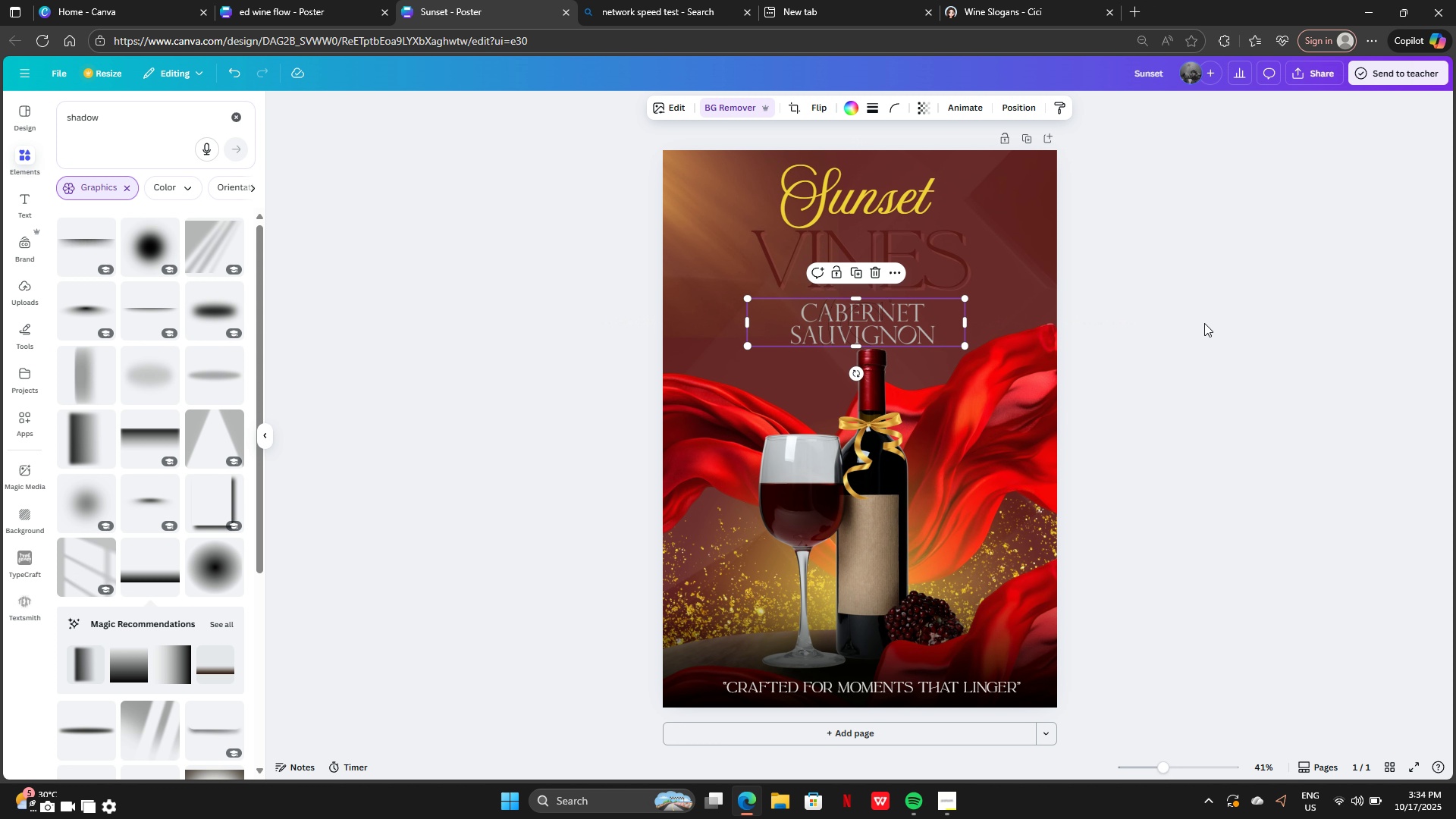 
left_click([1204, 323])
 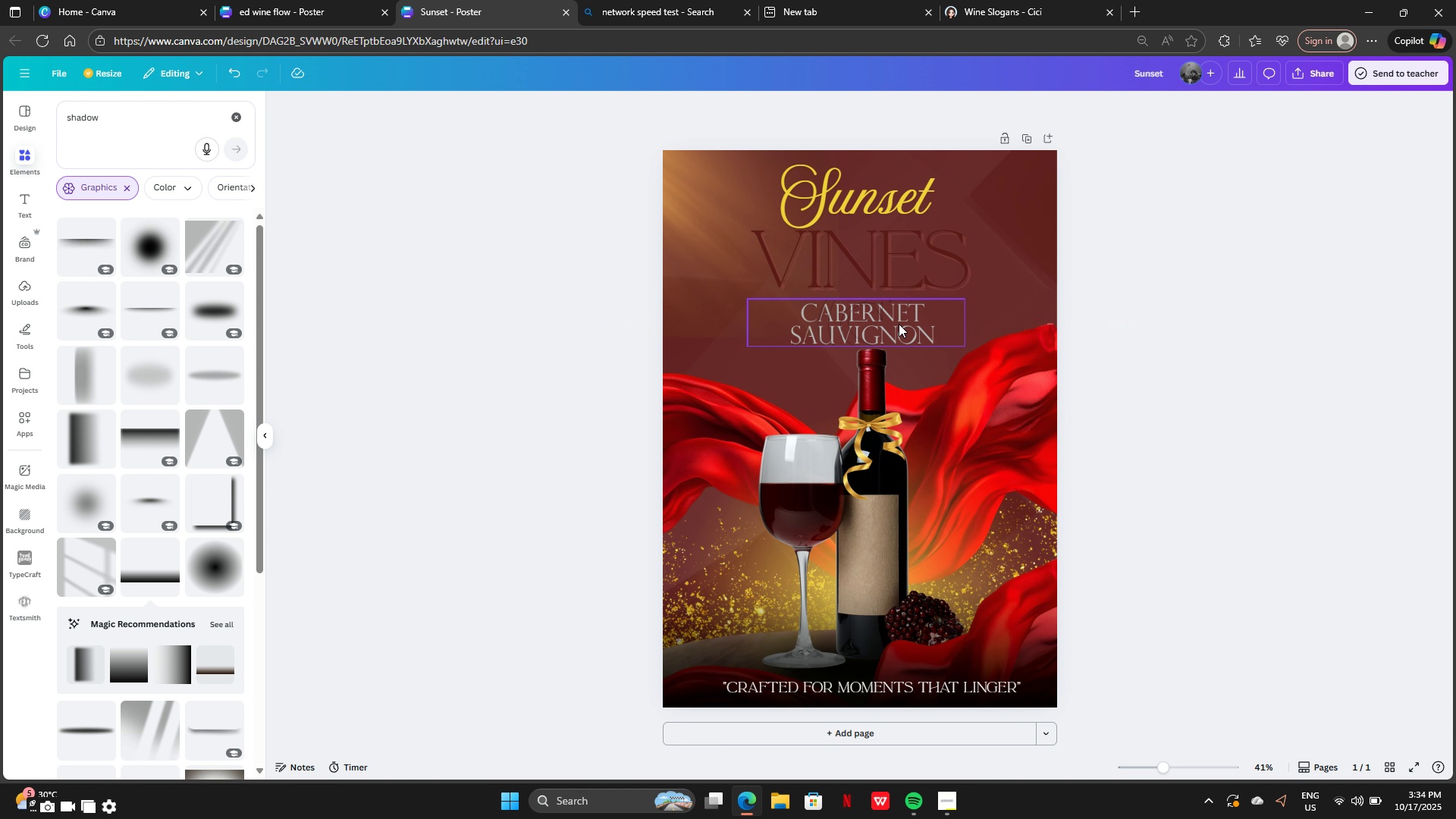 
left_click_drag(start_coordinate=[899, 324], to_coordinate=[900, 319])
 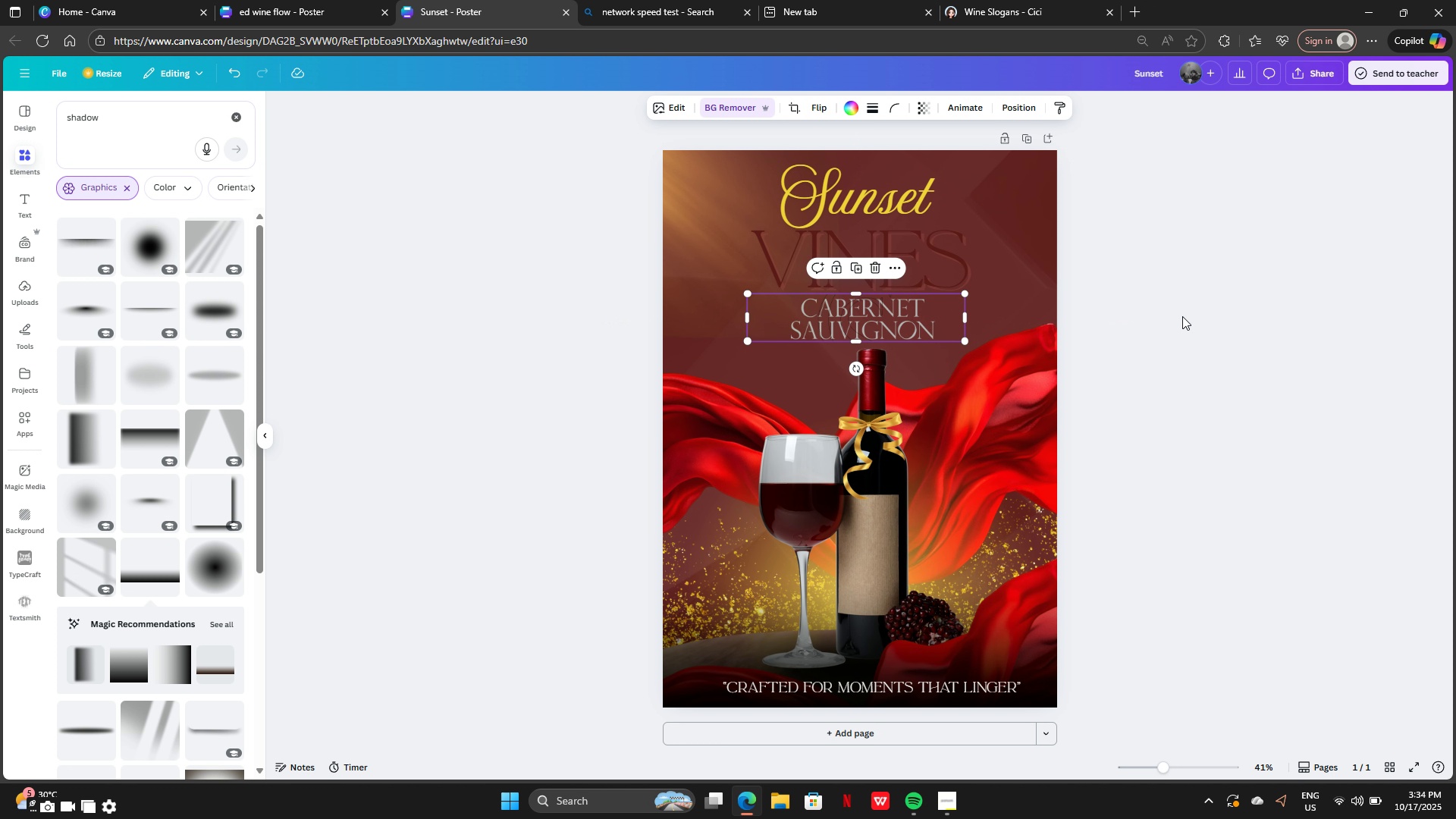 
left_click([1182, 316])
 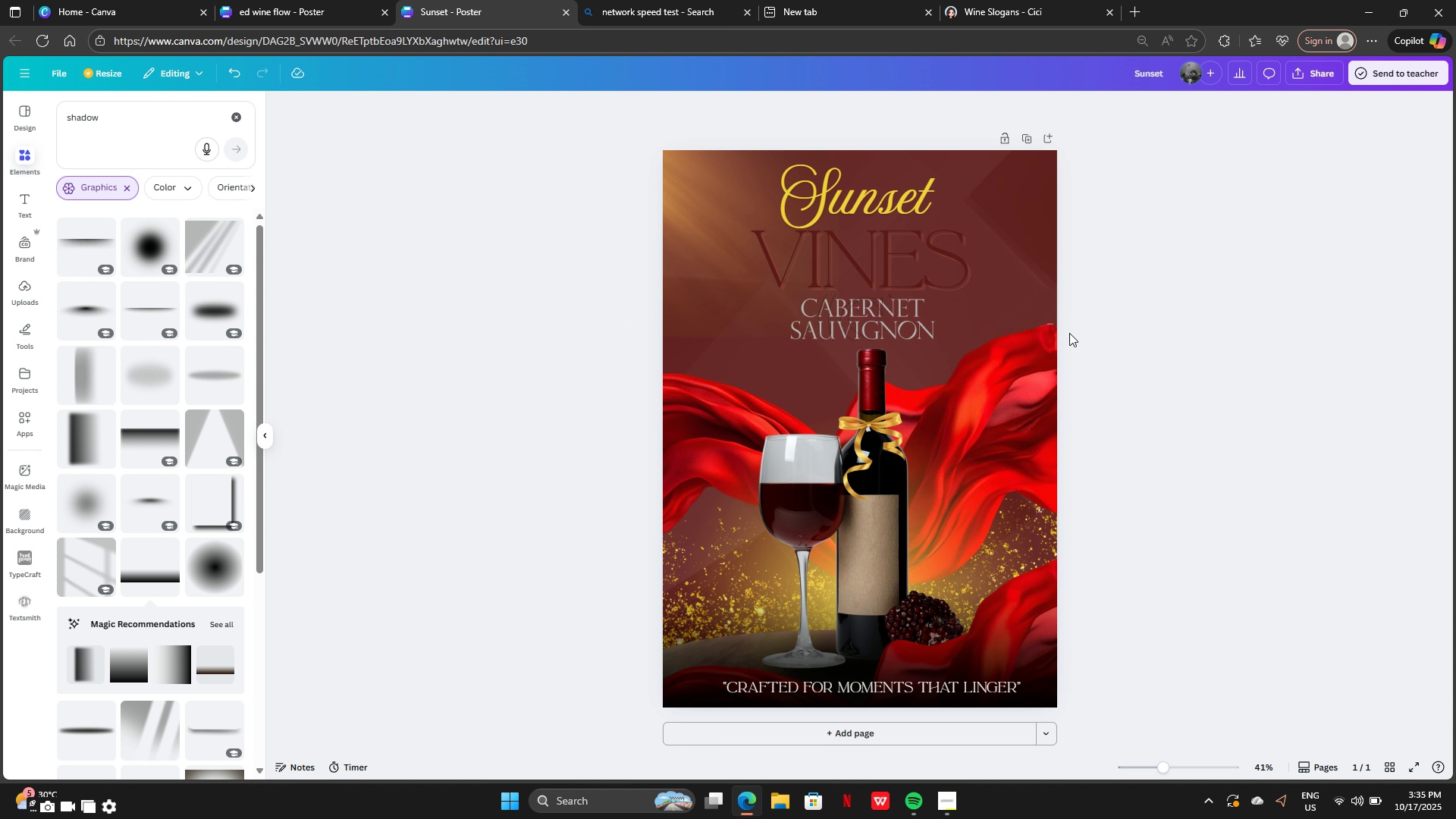 
key(Control+Z)
 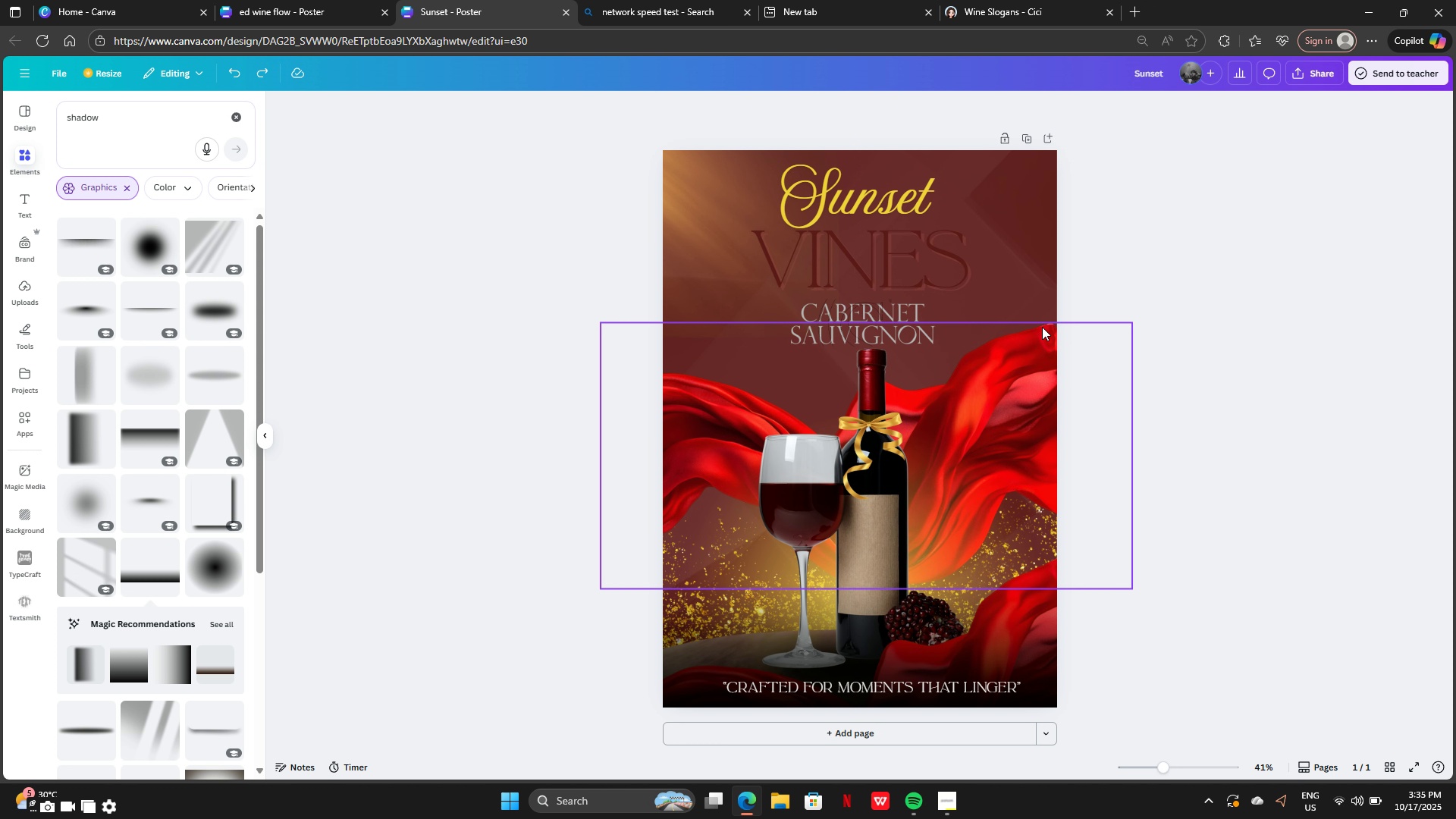 
key(Control+Z)
 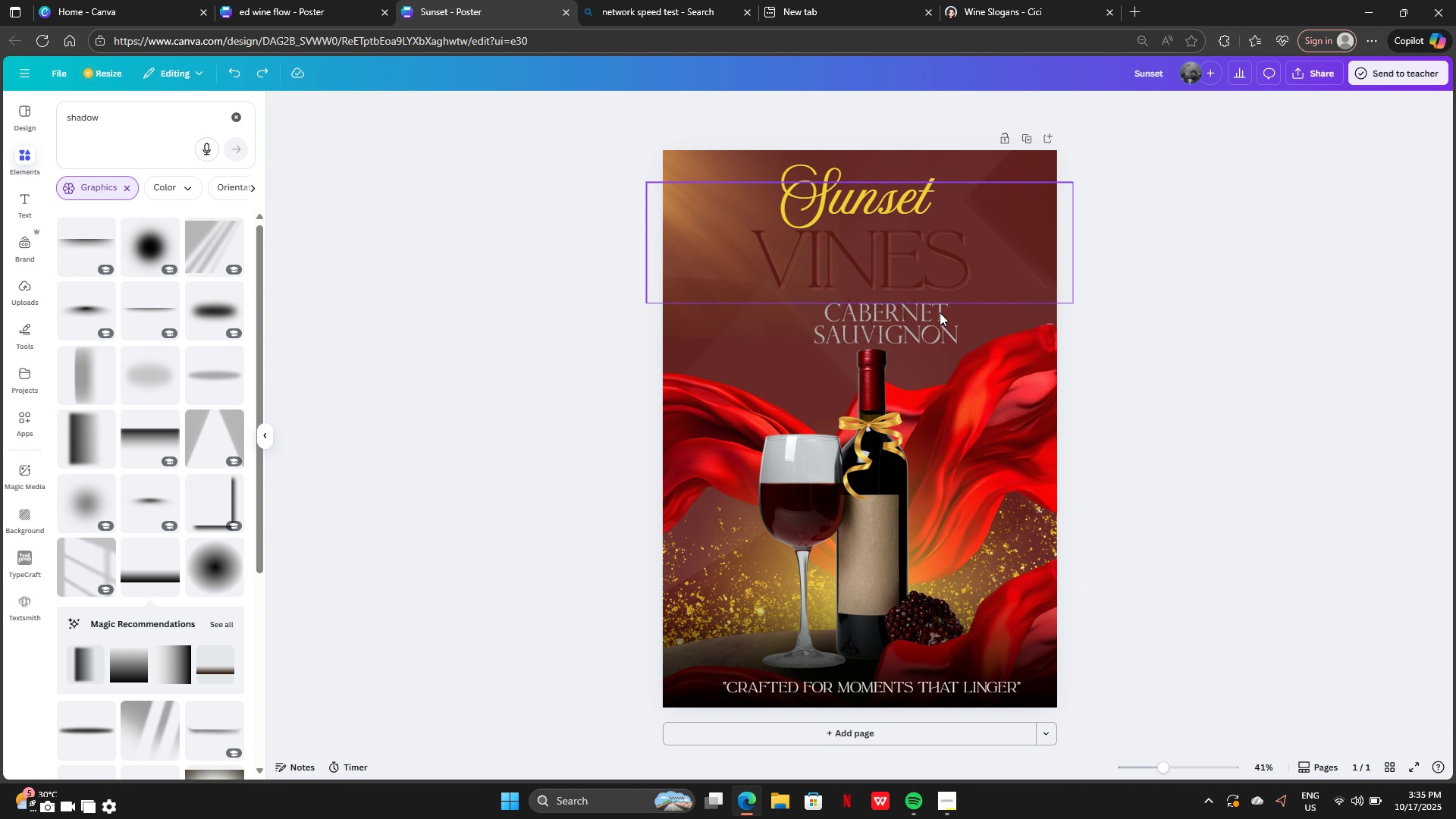 
left_click([940, 312])
 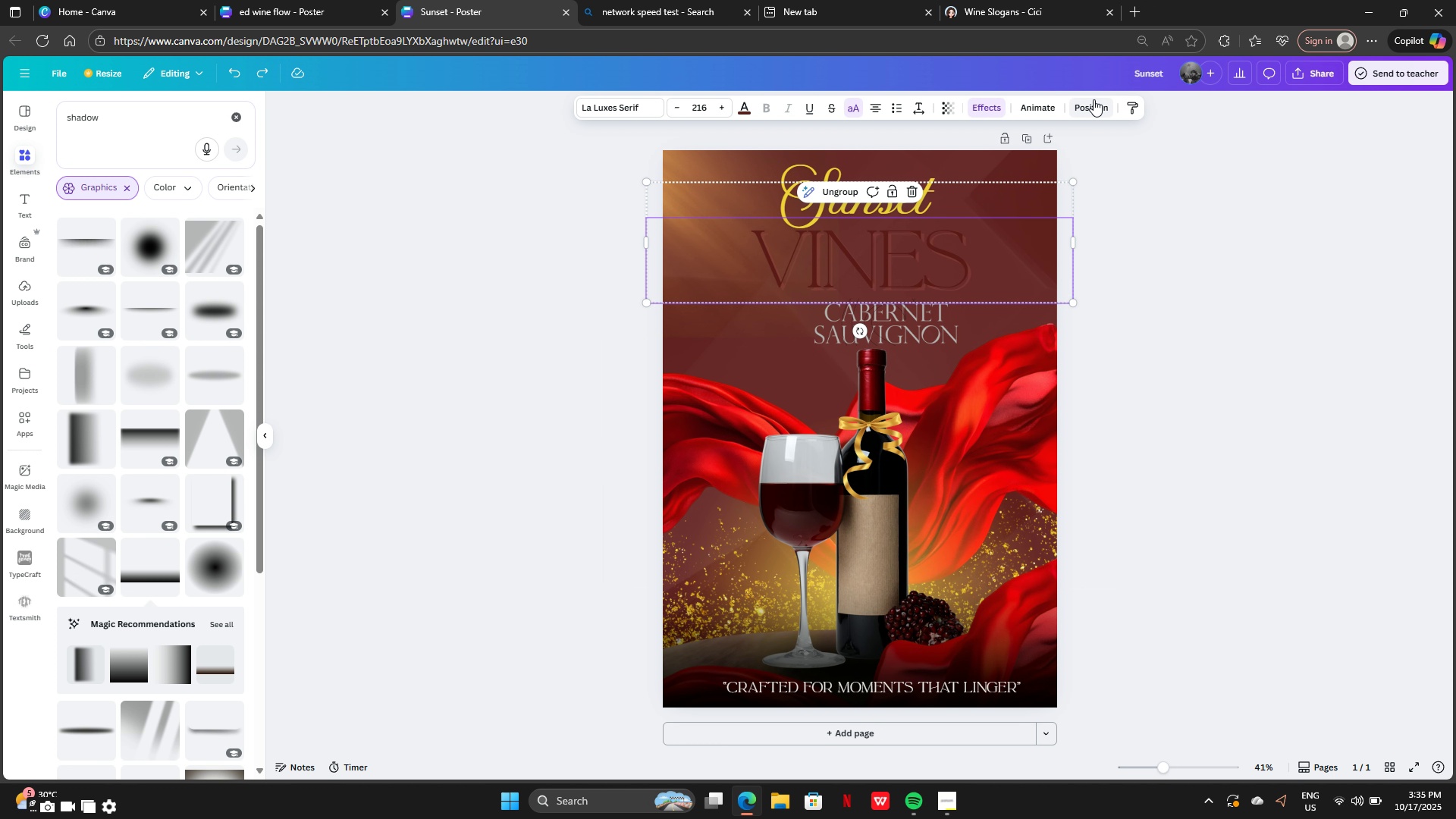 
left_click([1094, 99])
 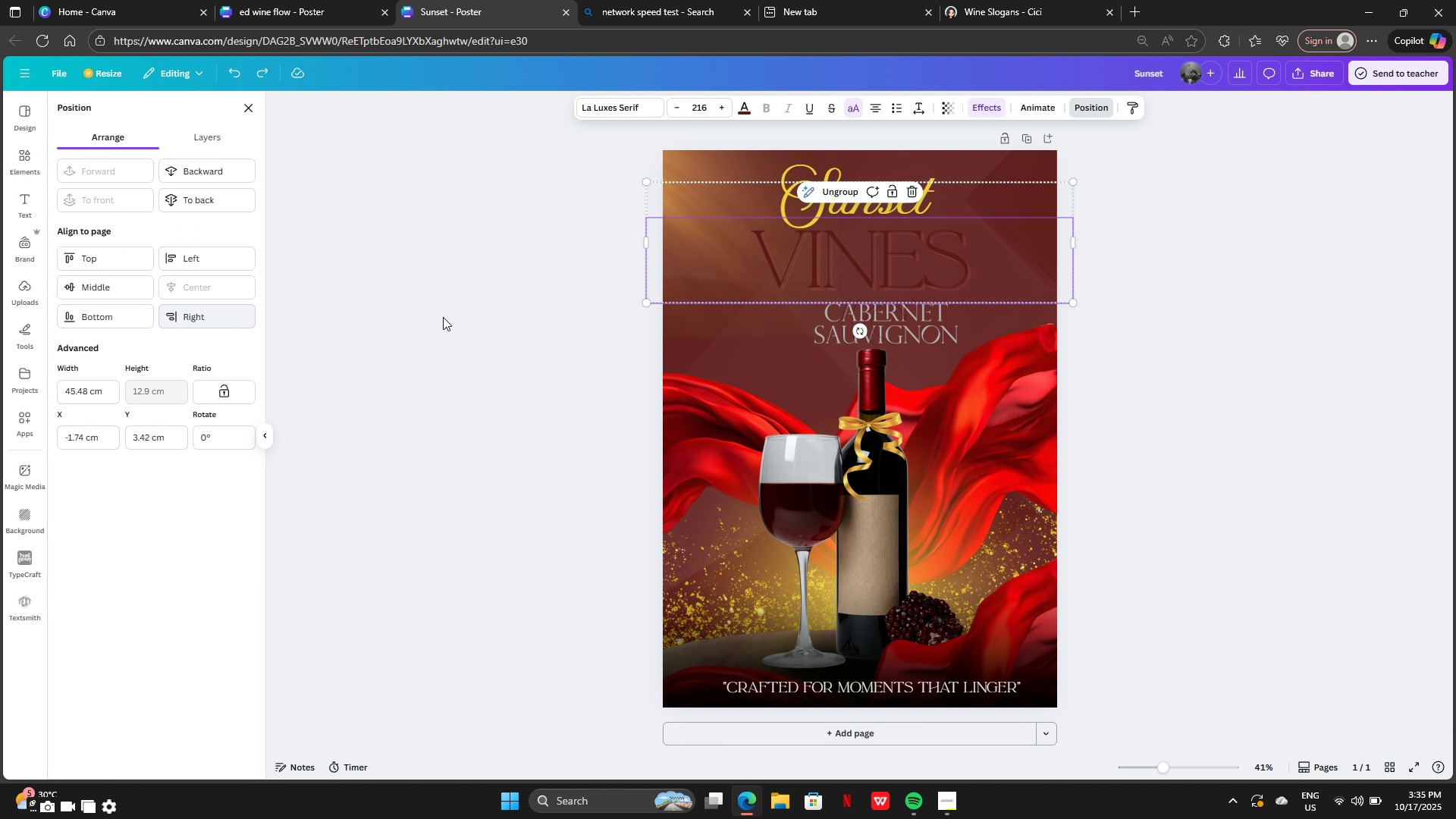 
left_click([1318, 317])
 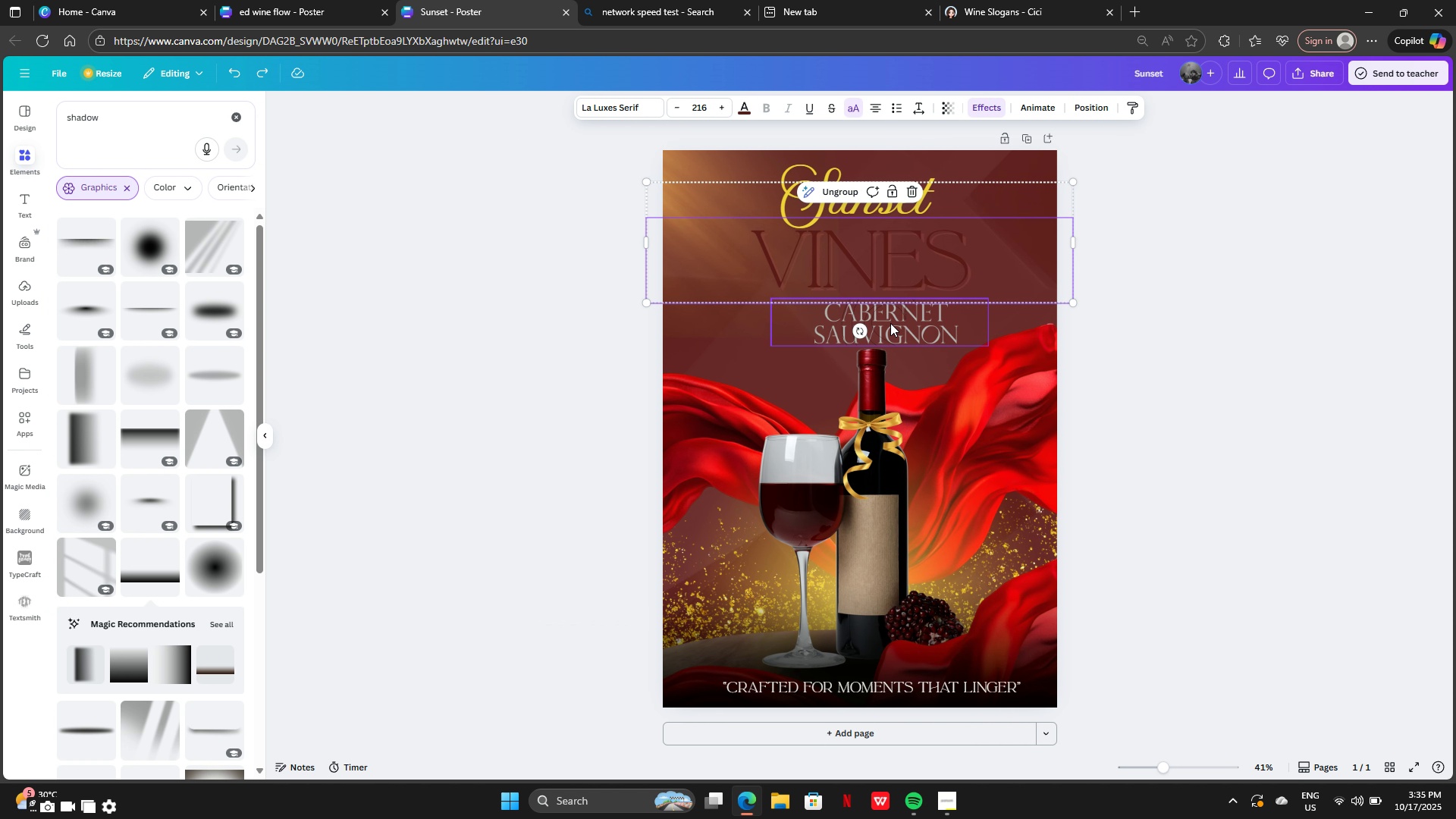 
left_click([890, 323])
 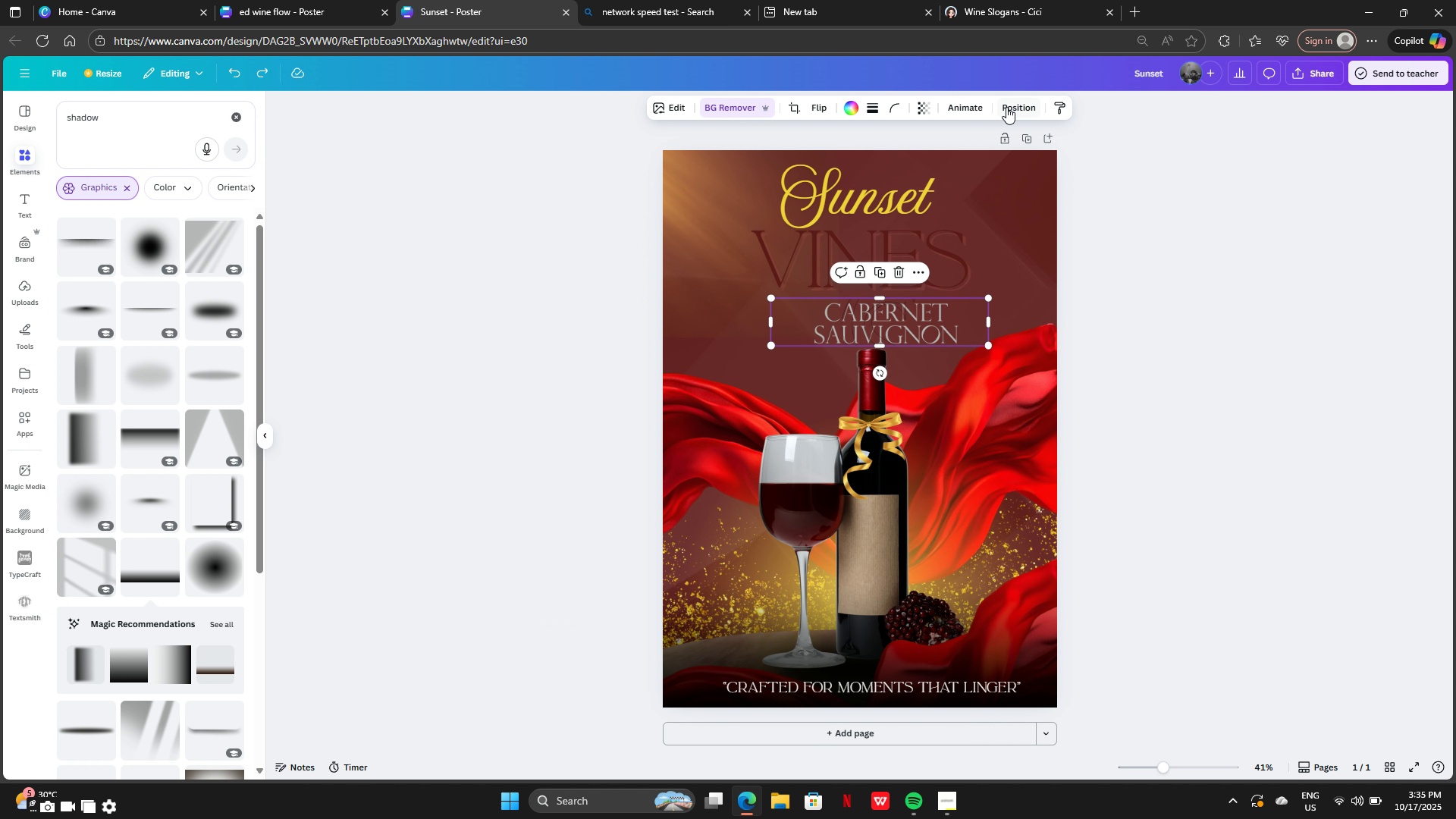 
left_click([1008, 107])
 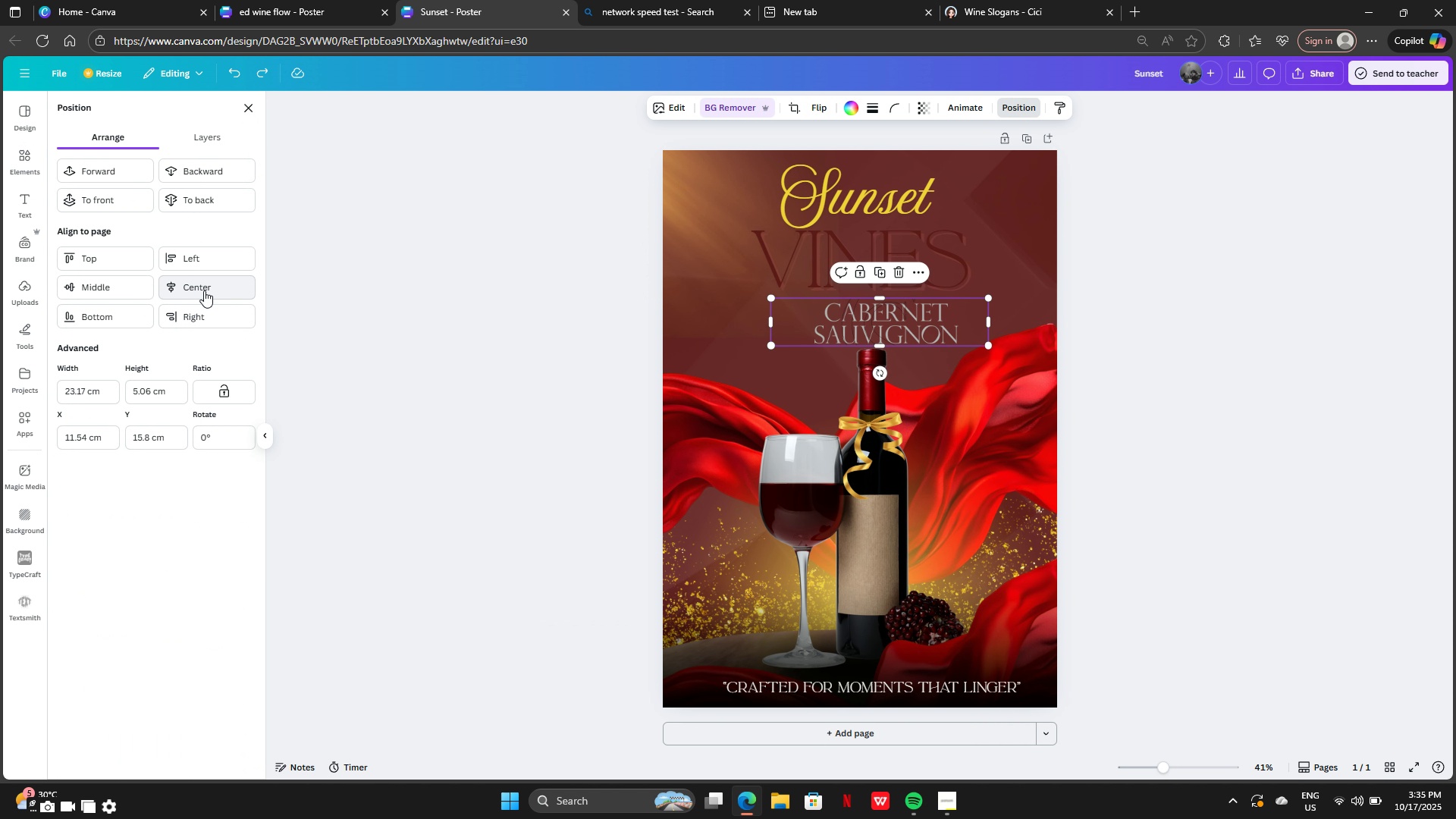 
left_click([204, 290])
 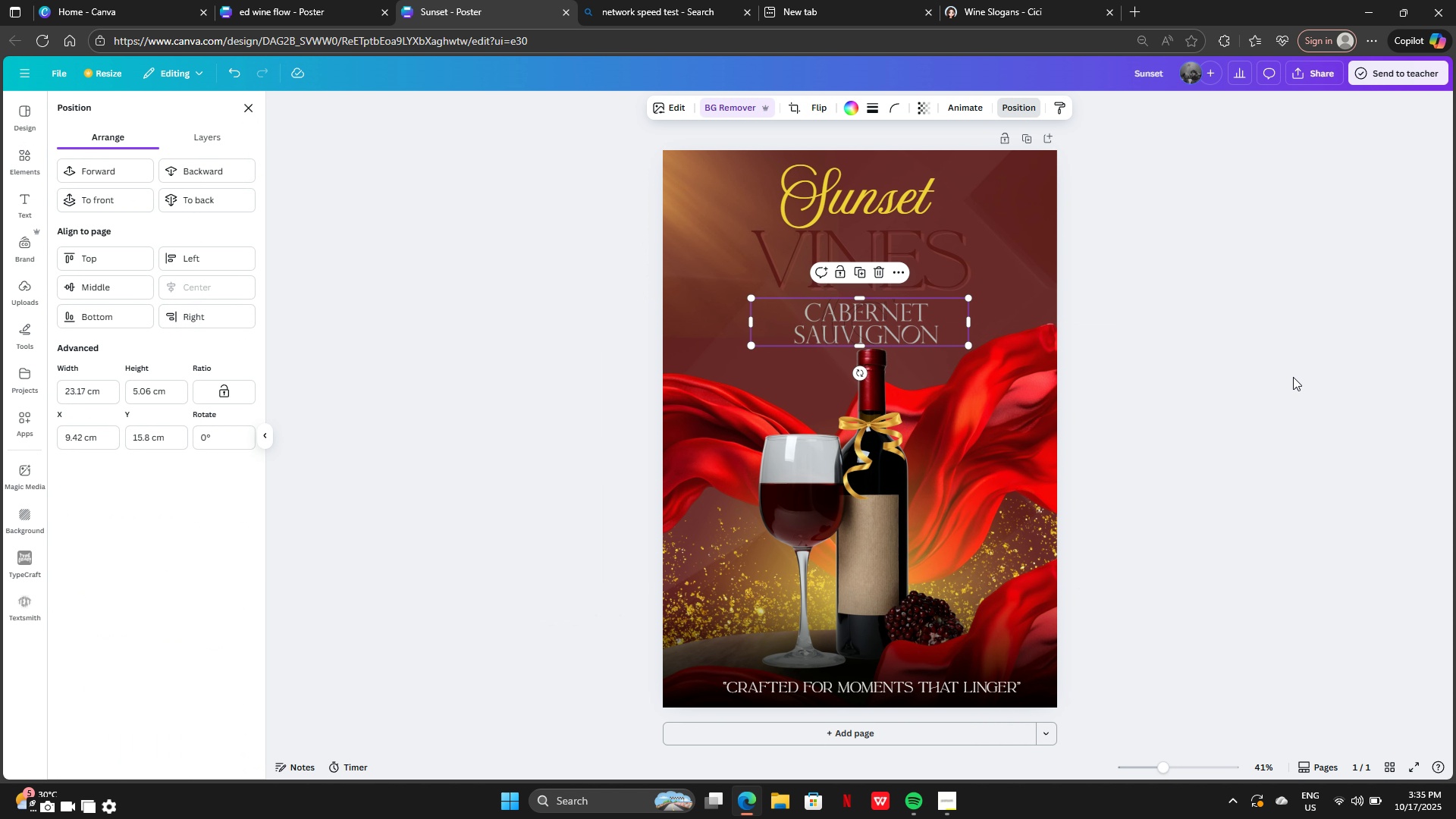 
left_click([1293, 377])
 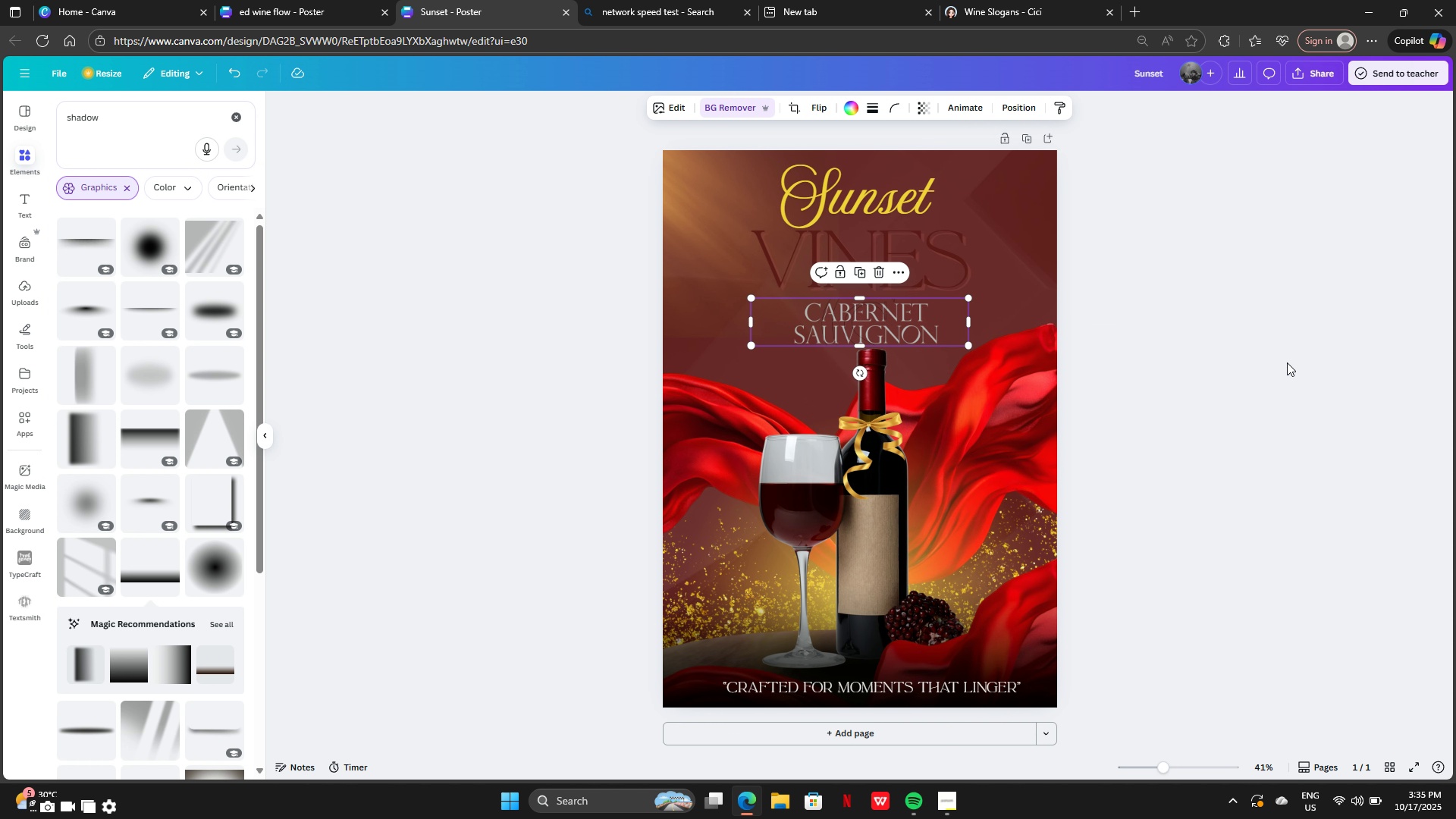 
left_click([1287, 362])
 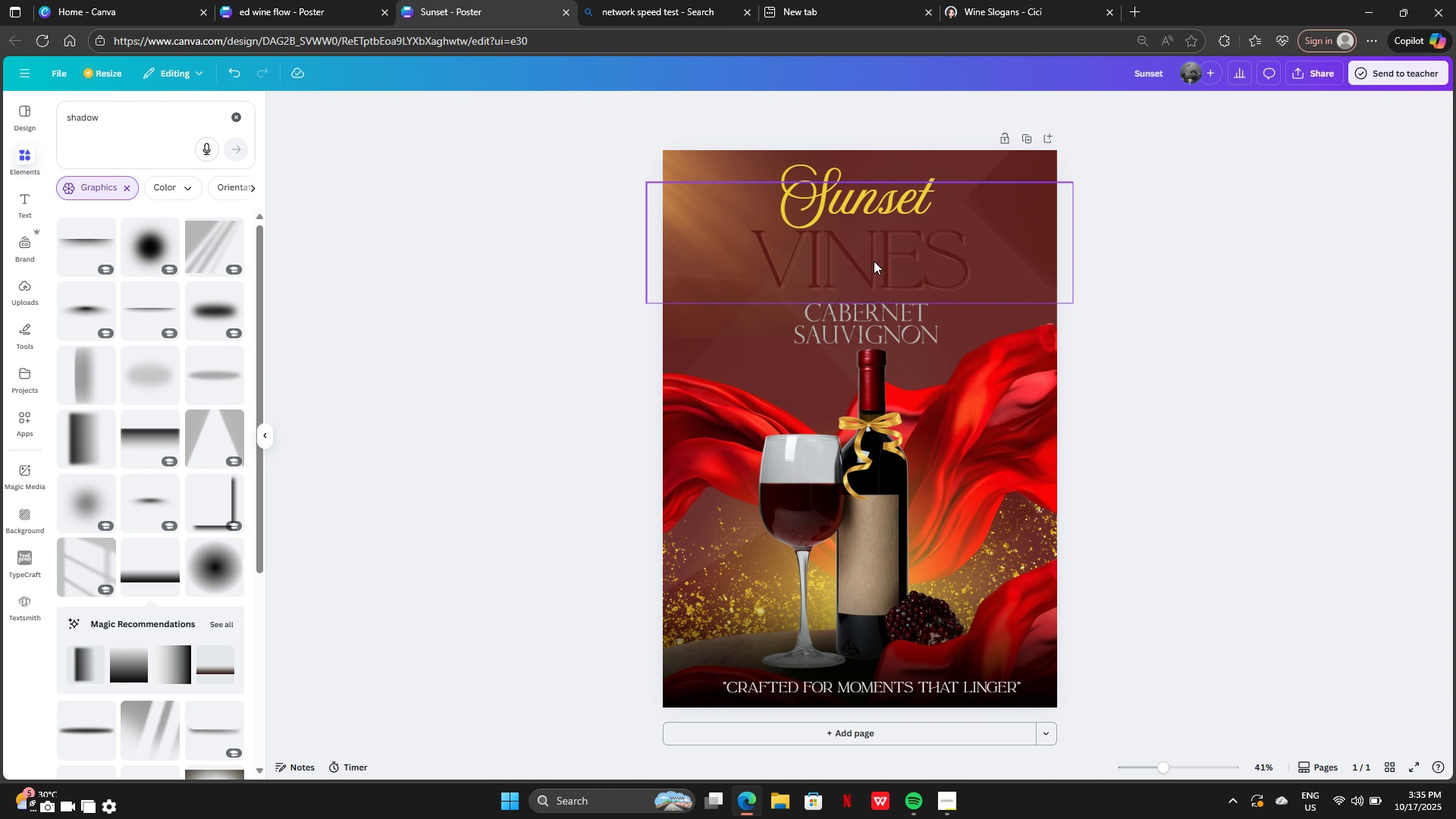 
left_click([874, 261])
 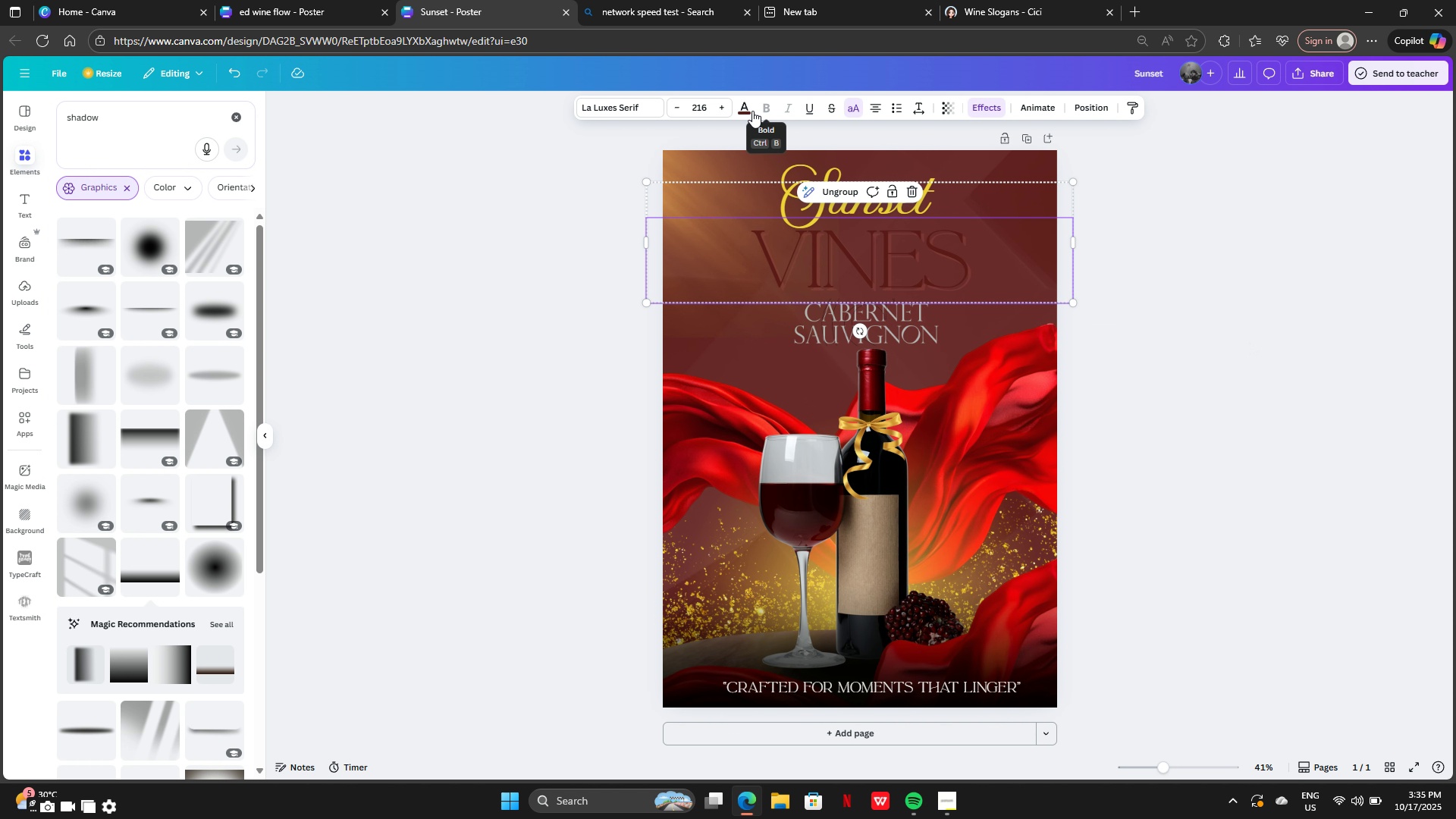 
left_click([752, 111])
 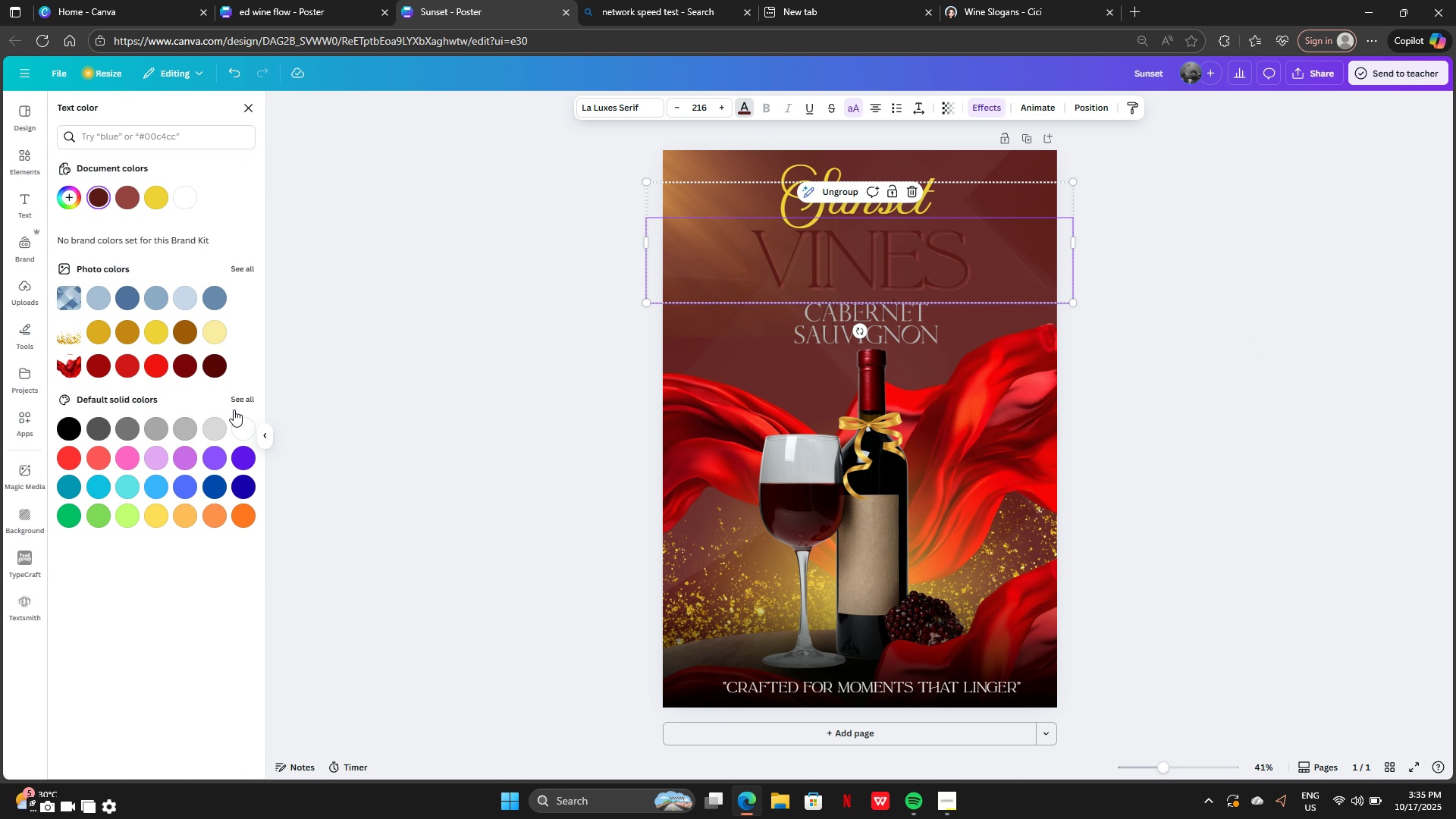 
left_click([243, 428])
 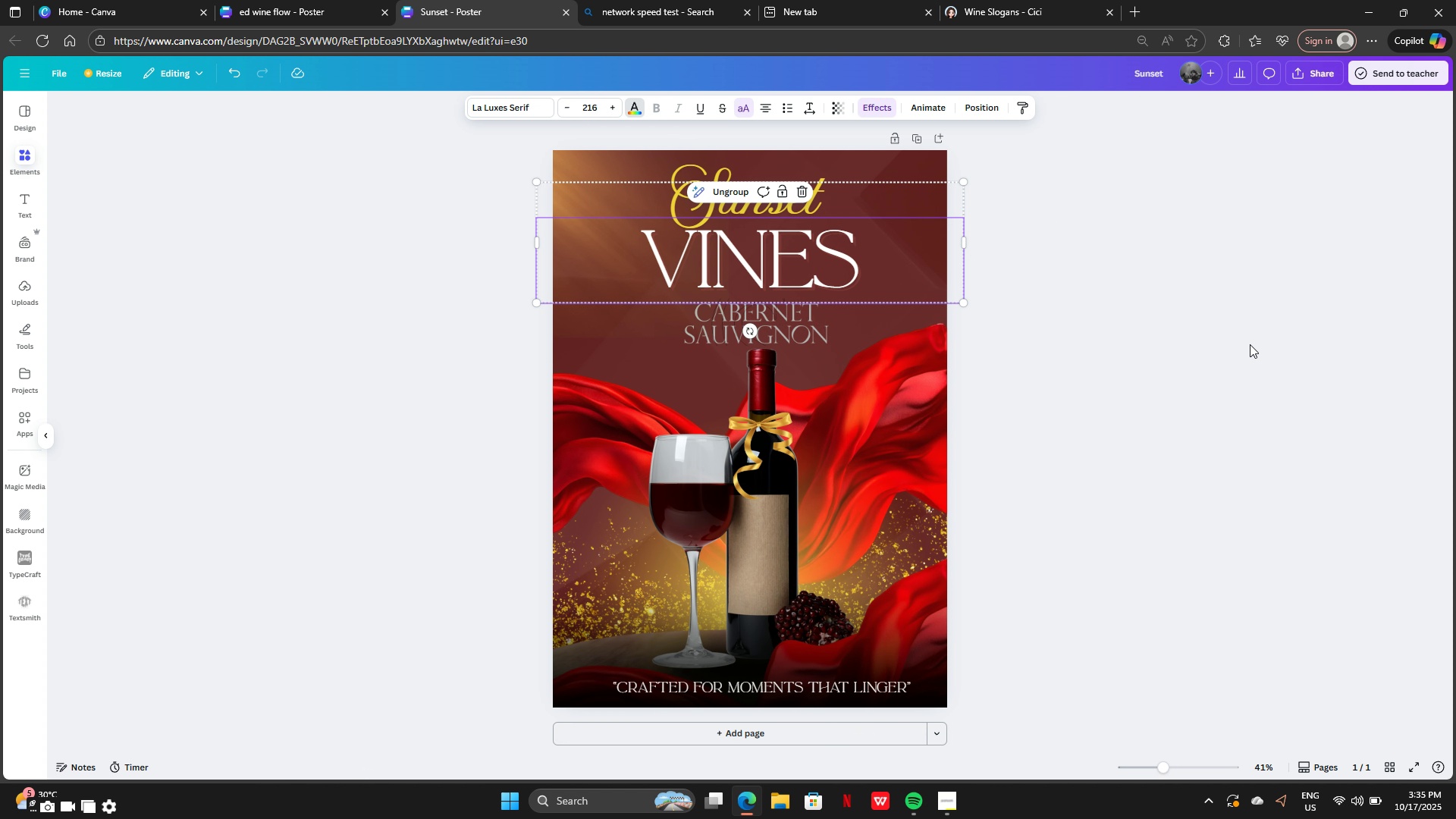 
double_click([1250, 344])
 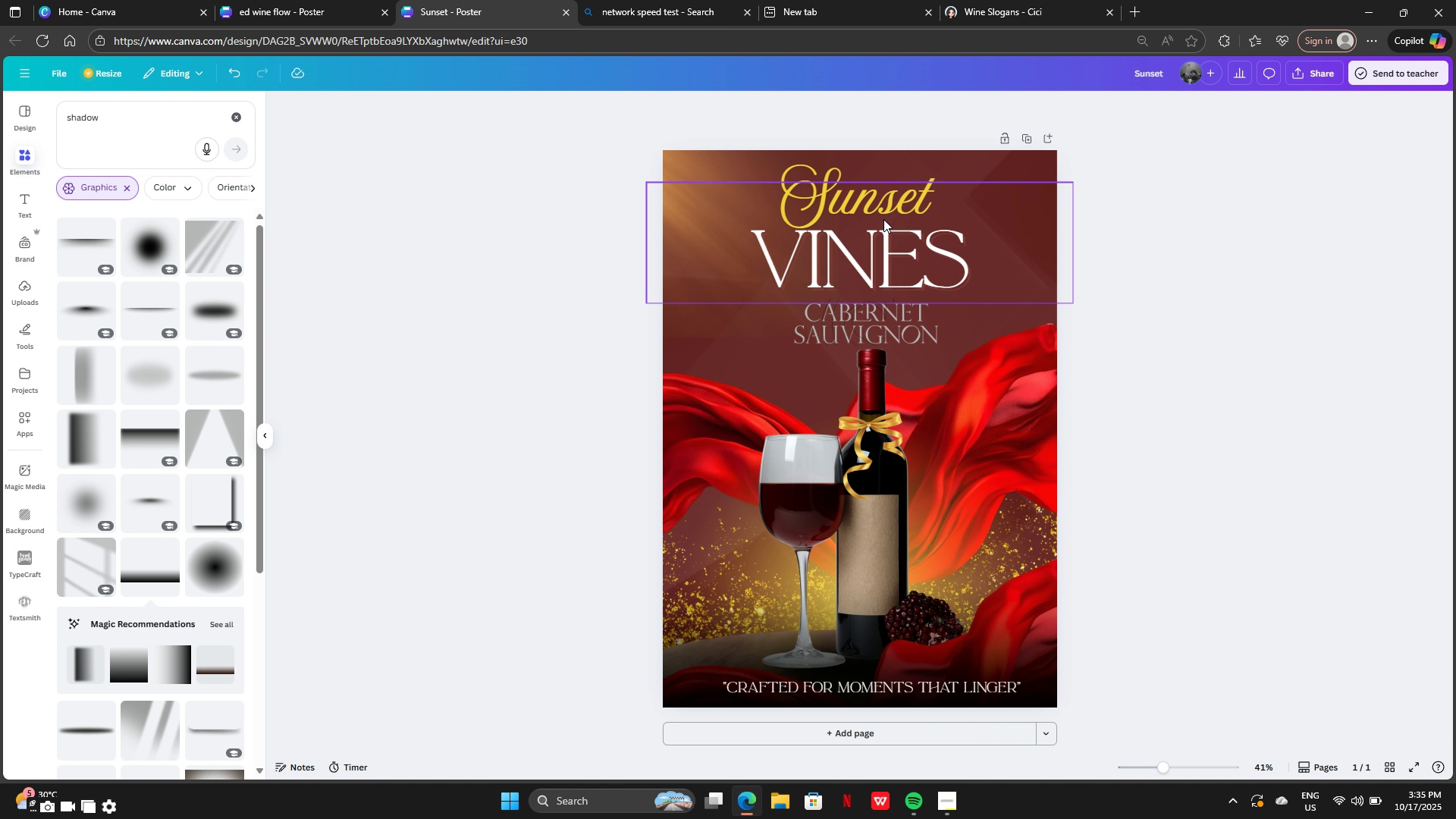 
wait(5.97)
 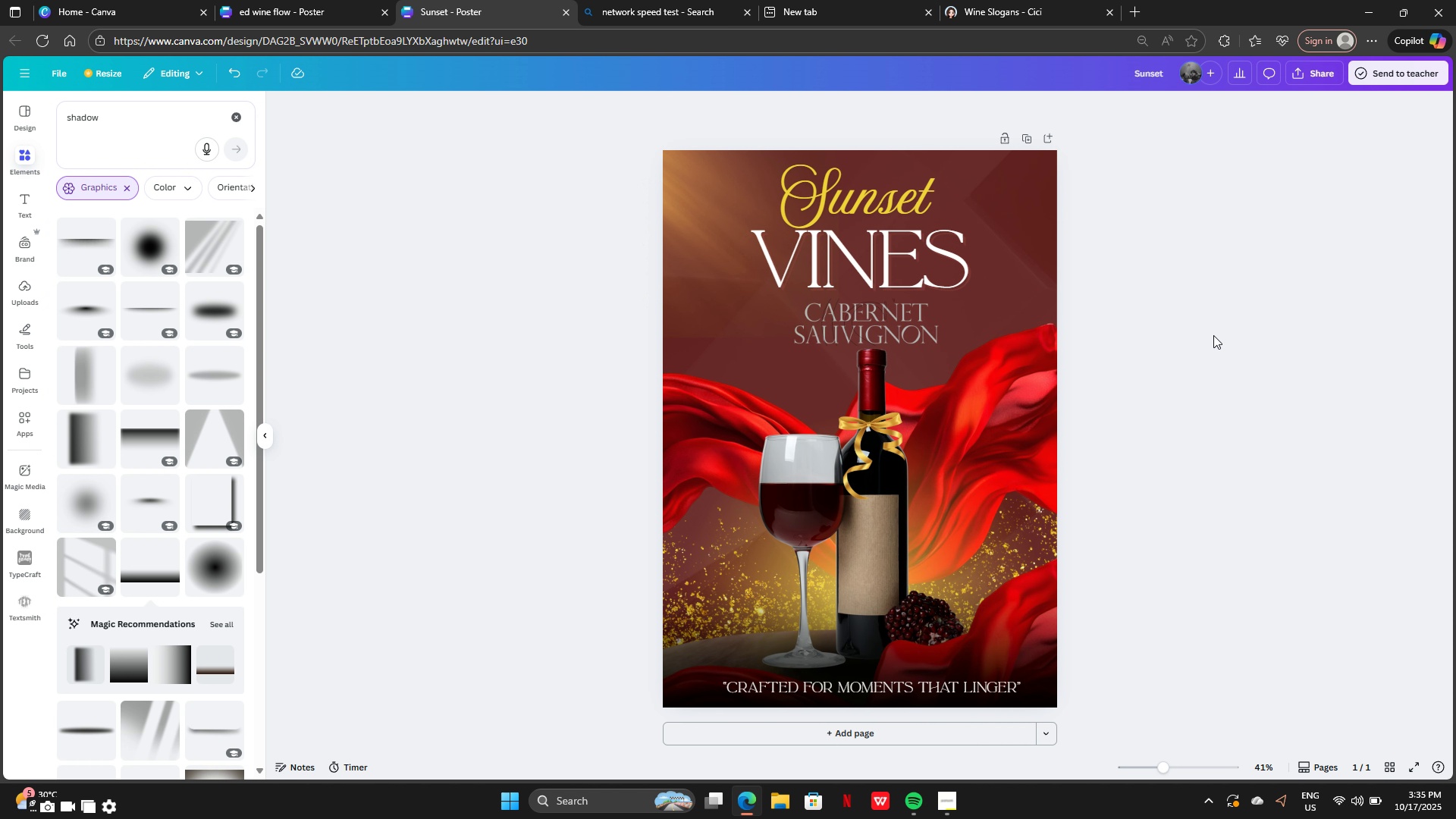 
left_click([1244, 244])
 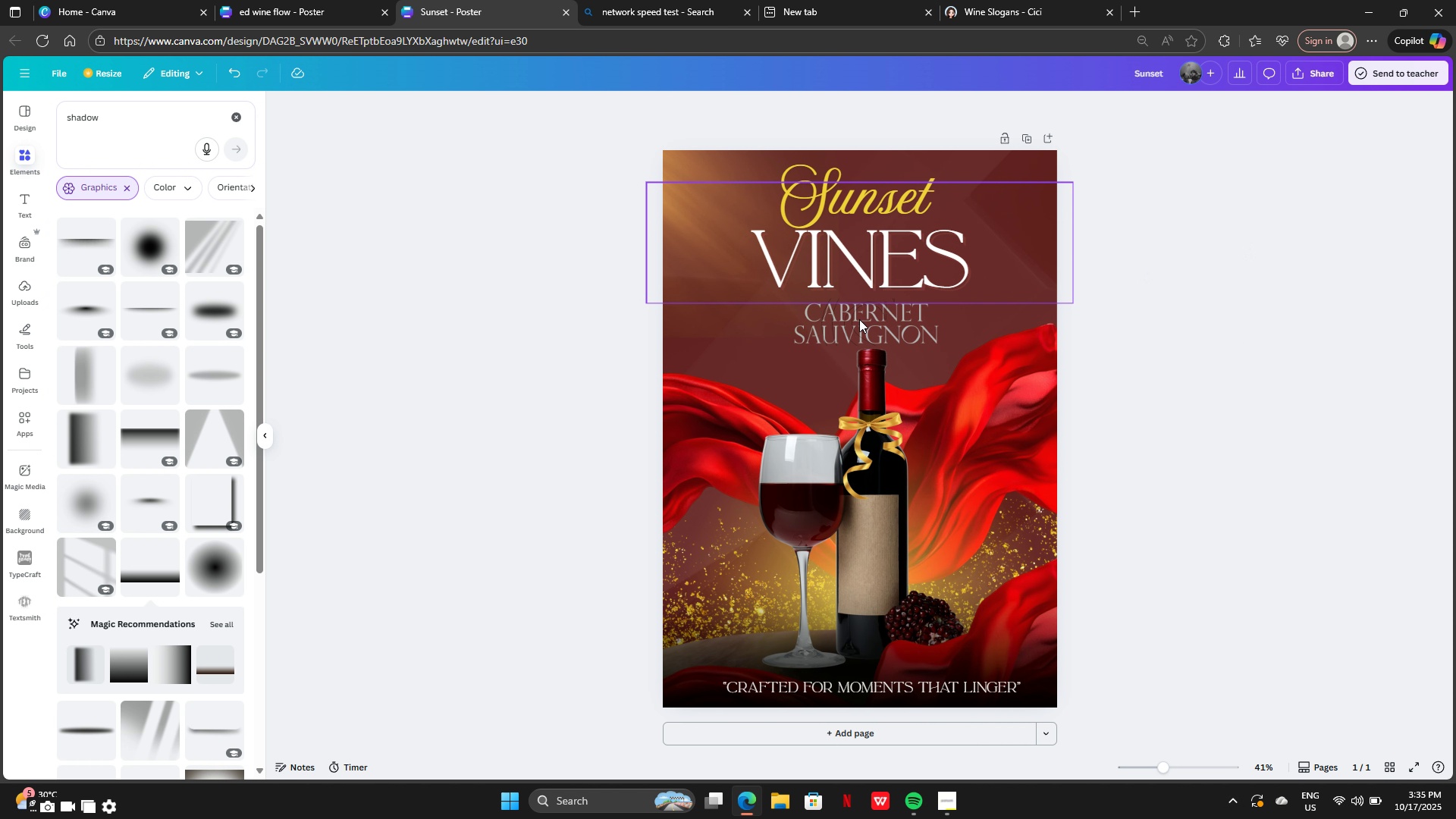 
left_click([858, 321])
 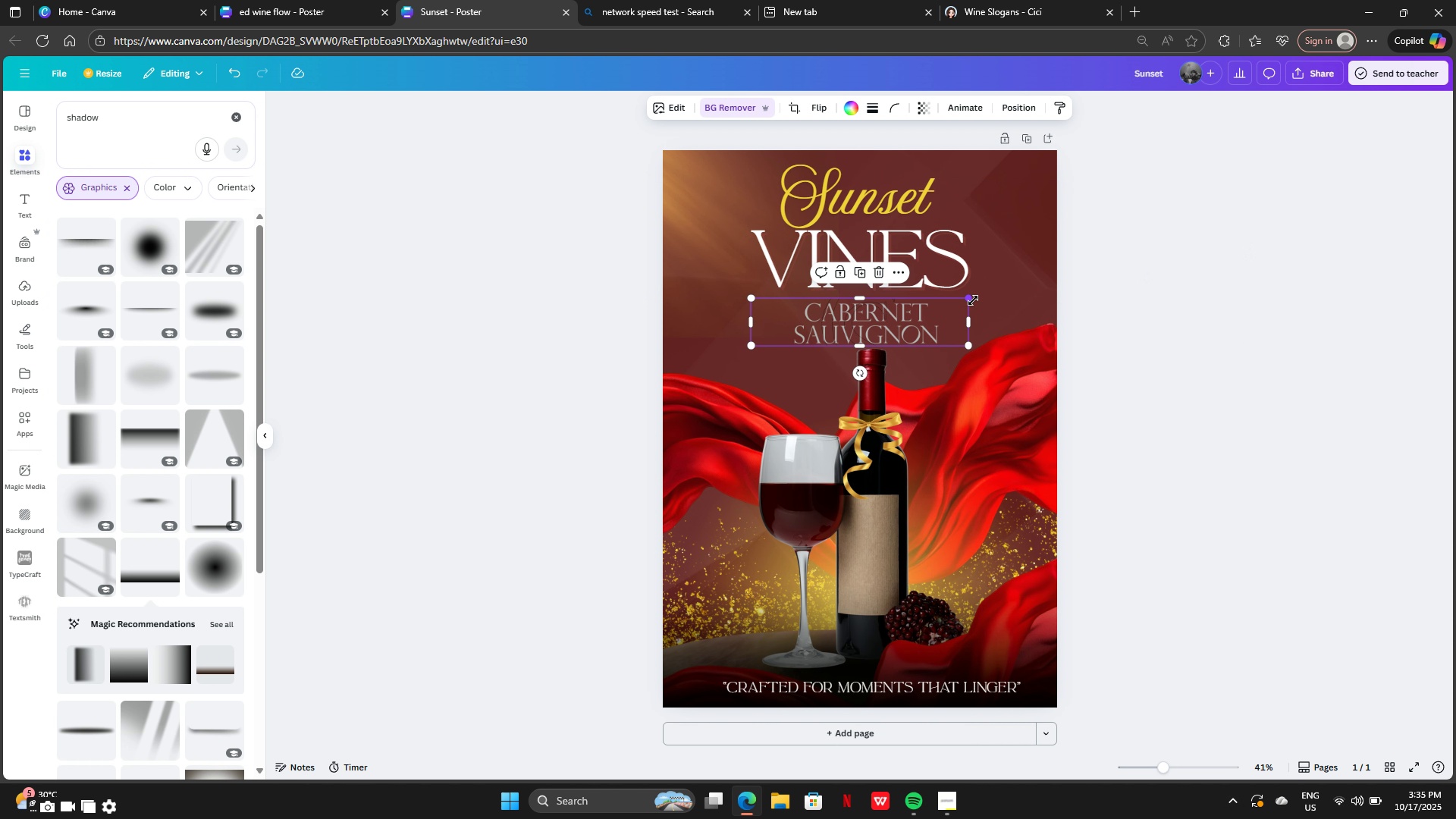 
left_click_drag(start_coordinate=[973, 300], to_coordinate=[930, 312])
 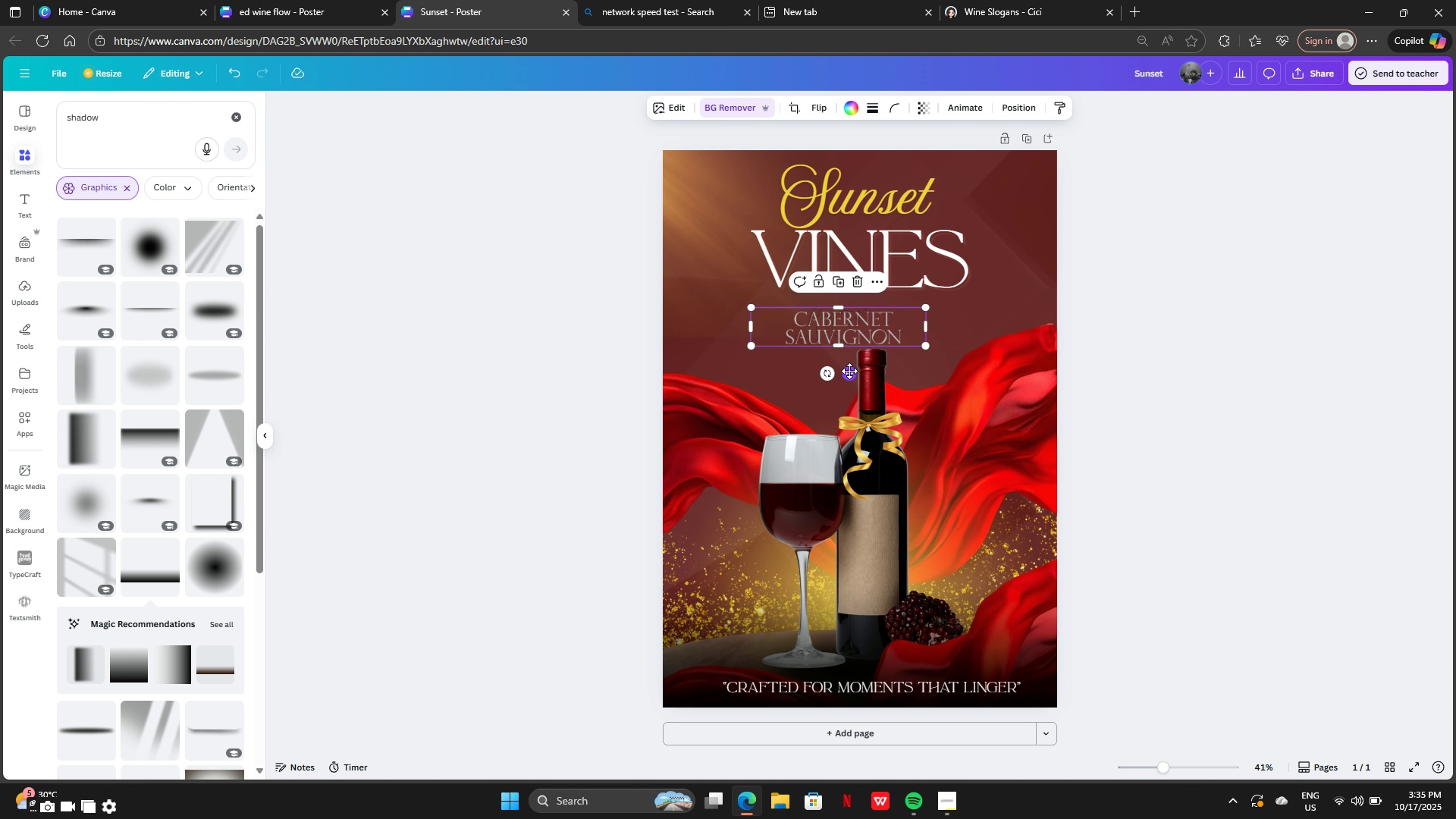 
left_click_drag(start_coordinate=[849, 371], to_coordinate=[1006, 225])
 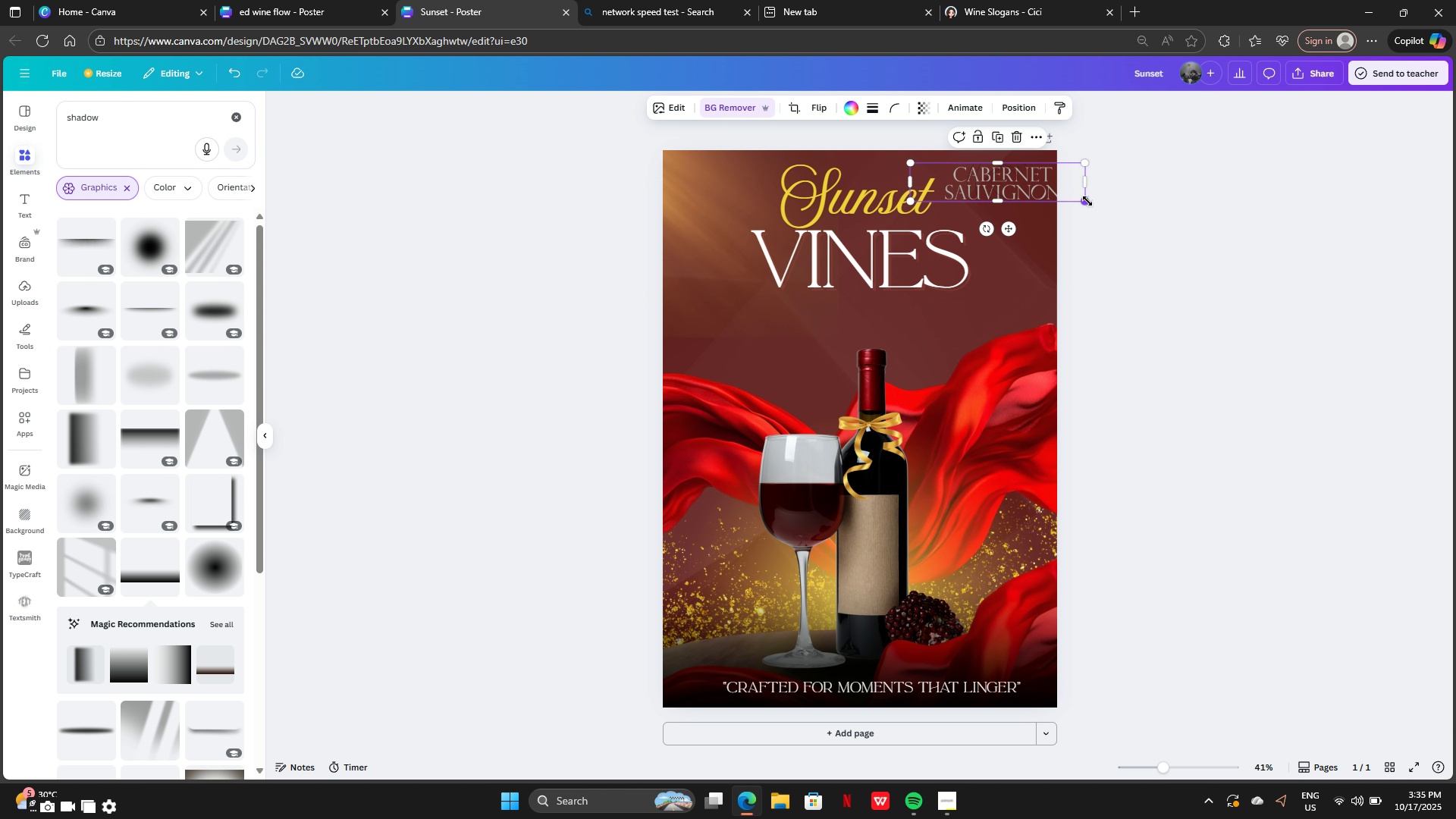 
left_click_drag(start_coordinate=[1087, 201], to_coordinate=[1015, 186])
 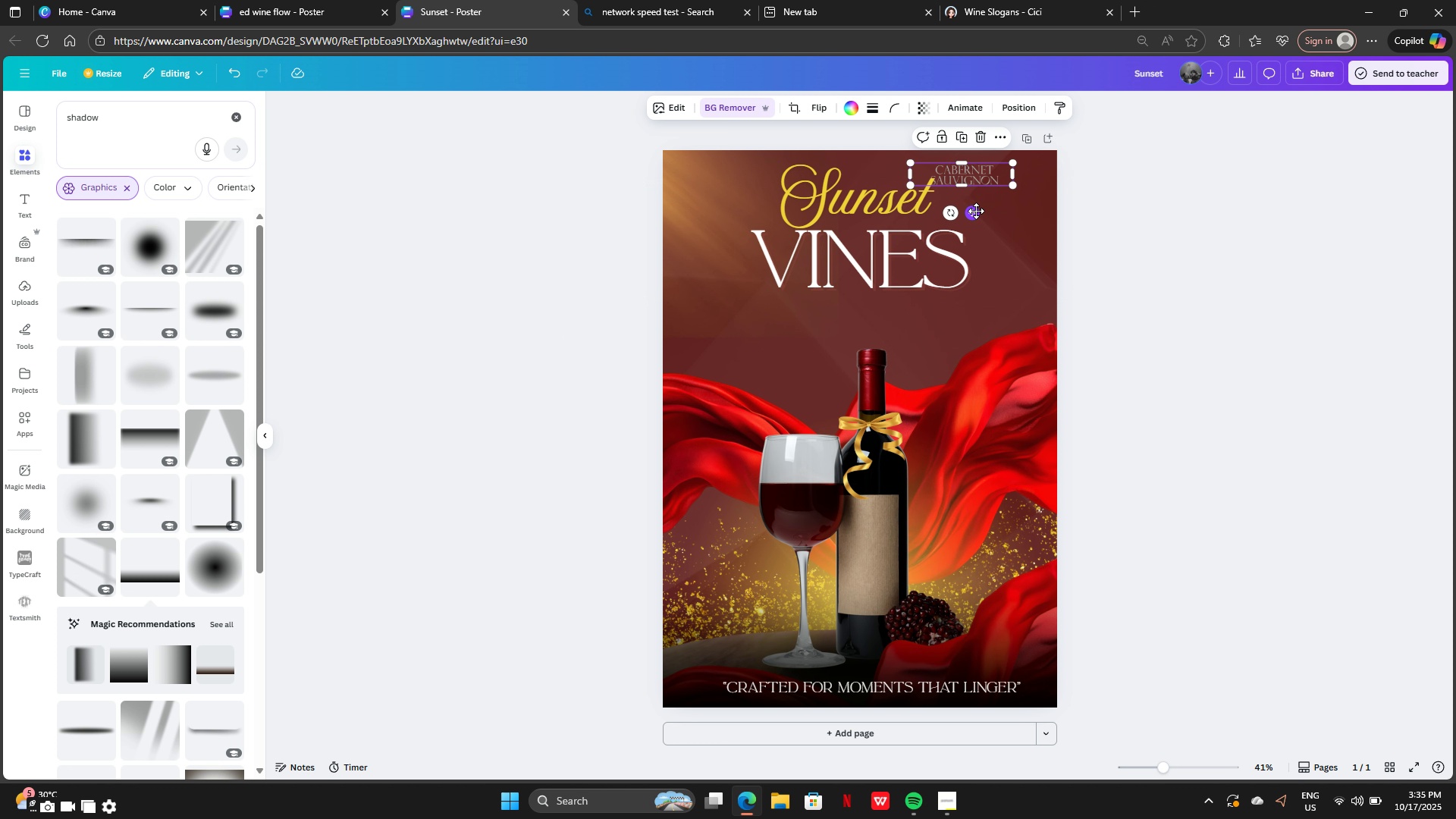 
left_click_drag(start_coordinate=[976, 212], to_coordinate=[1016, 212])
 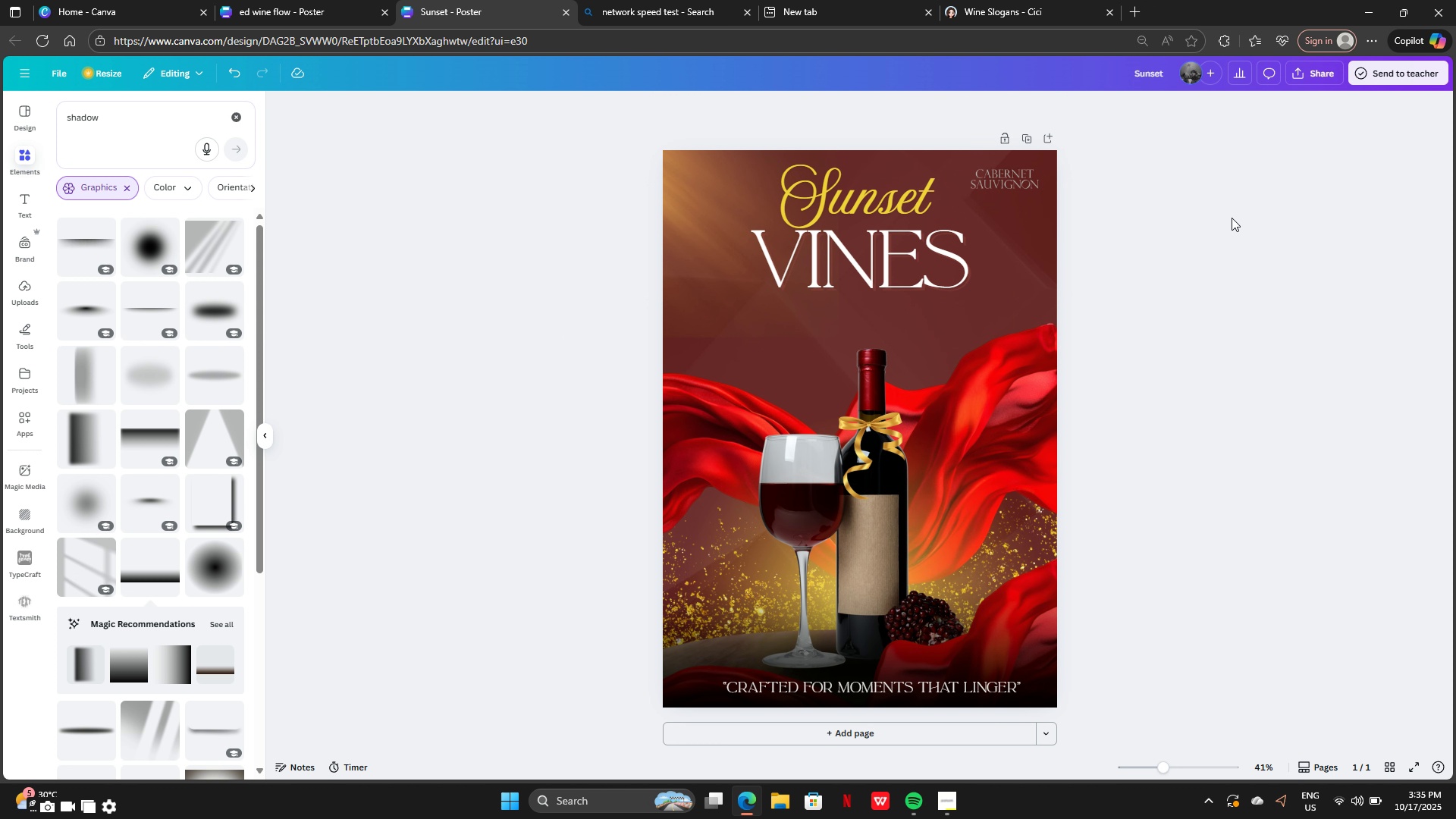 
left_click([1232, 218])
 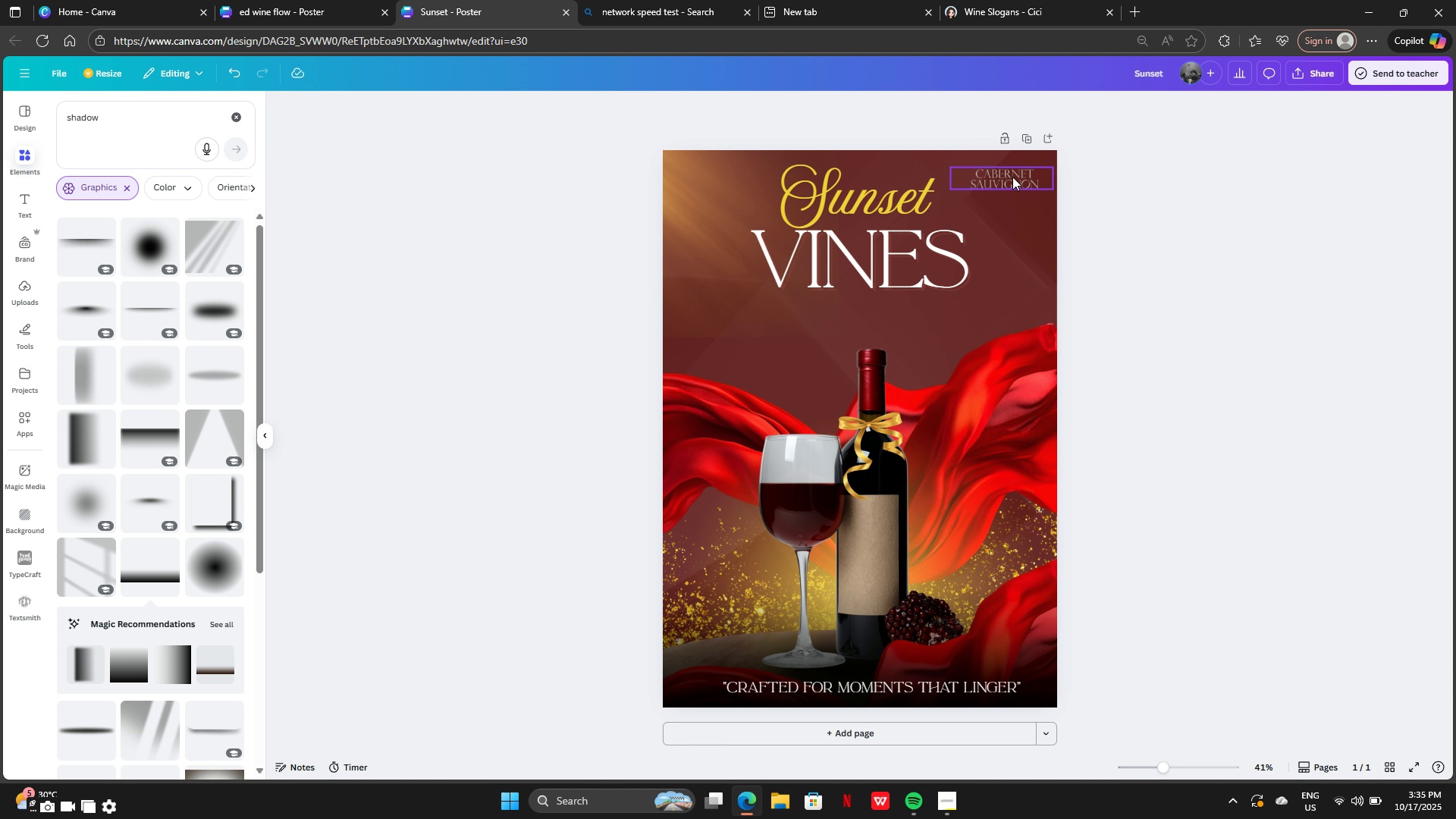 
left_click([1012, 177])
 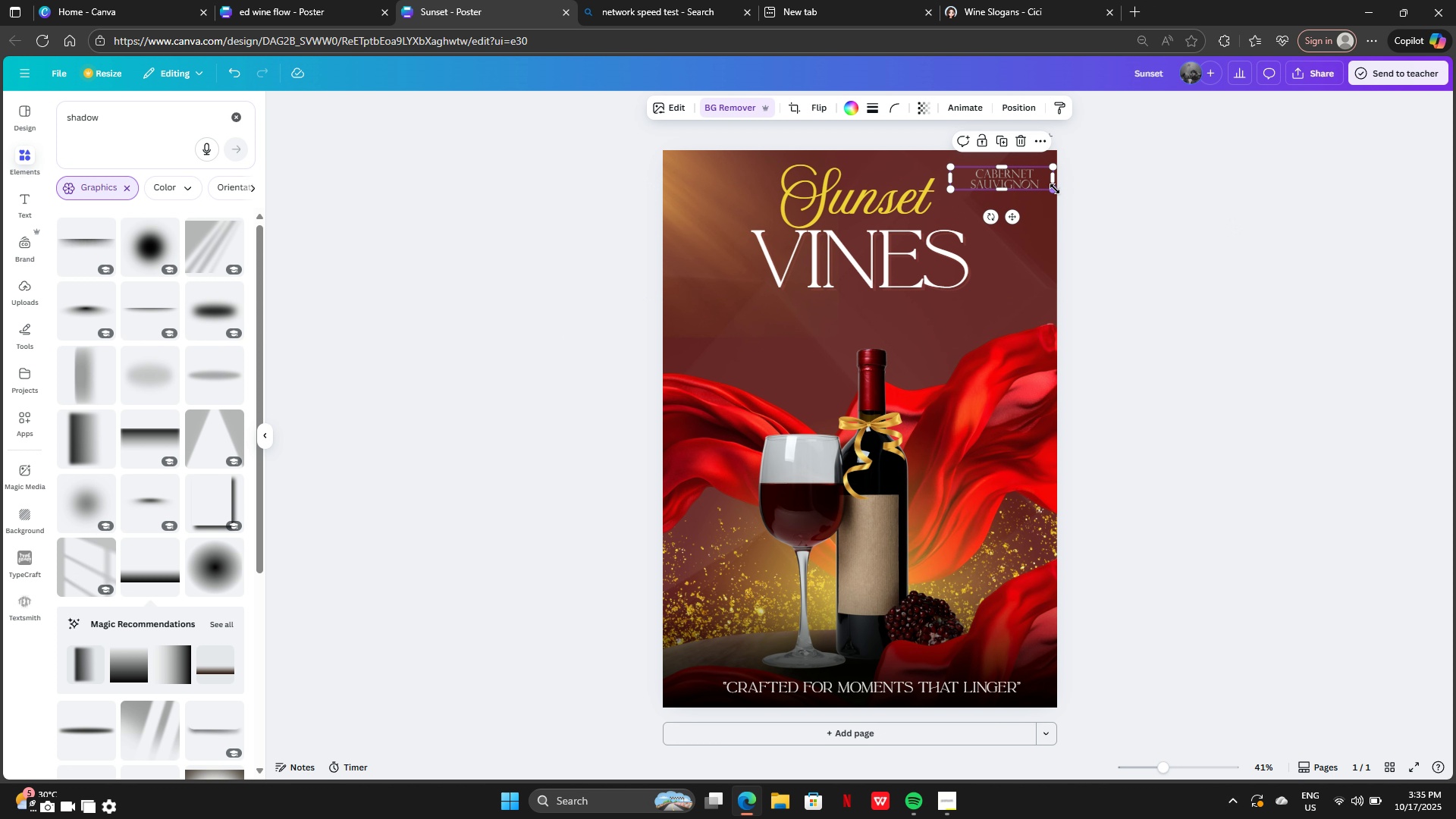 
left_click_drag(start_coordinate=[1055, 189], to_coordinate=[1037, 185])
 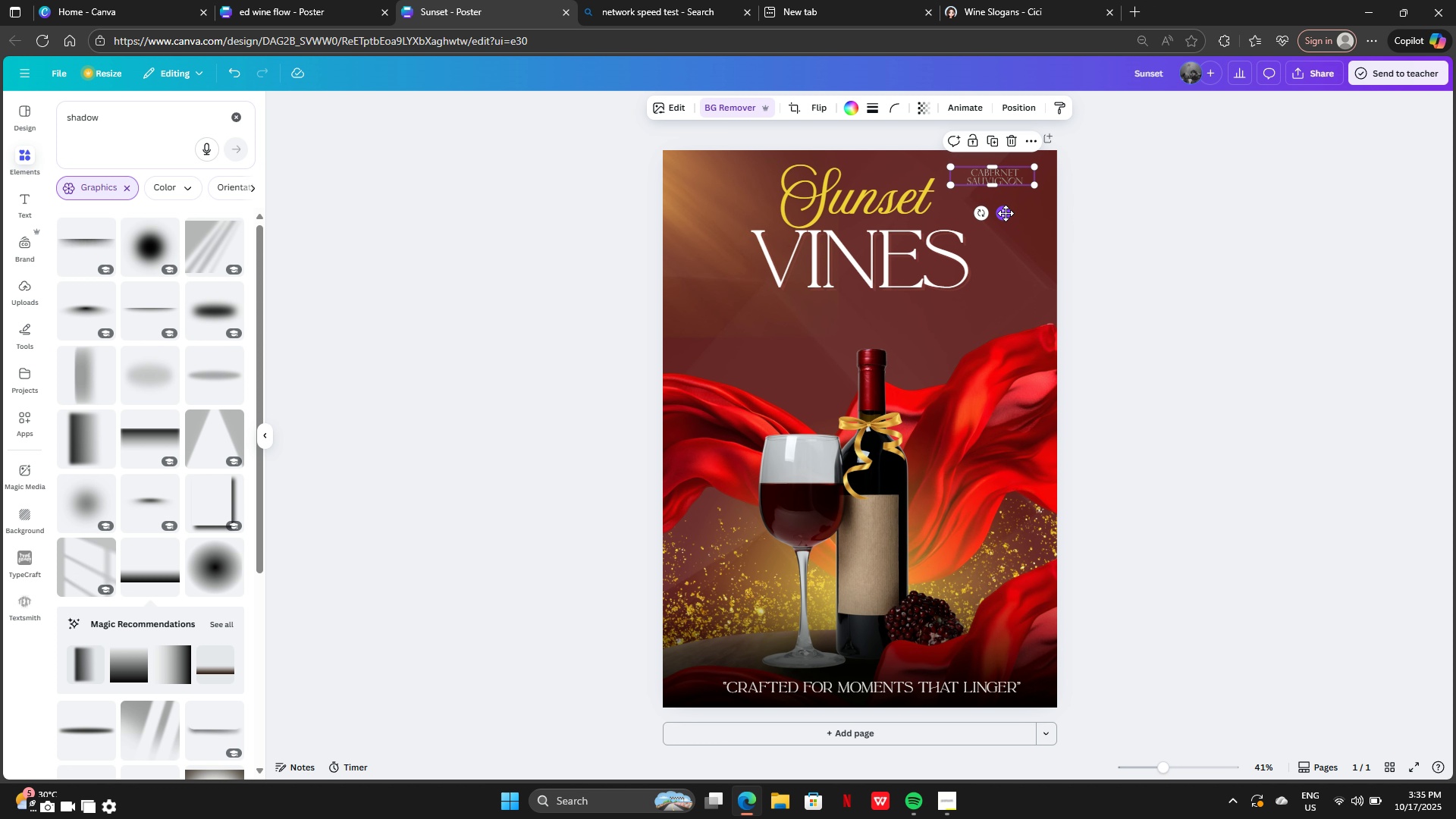 
left_click_drag(start_coordinate=[1006, 213], to_coordinate=[1022, 214])
 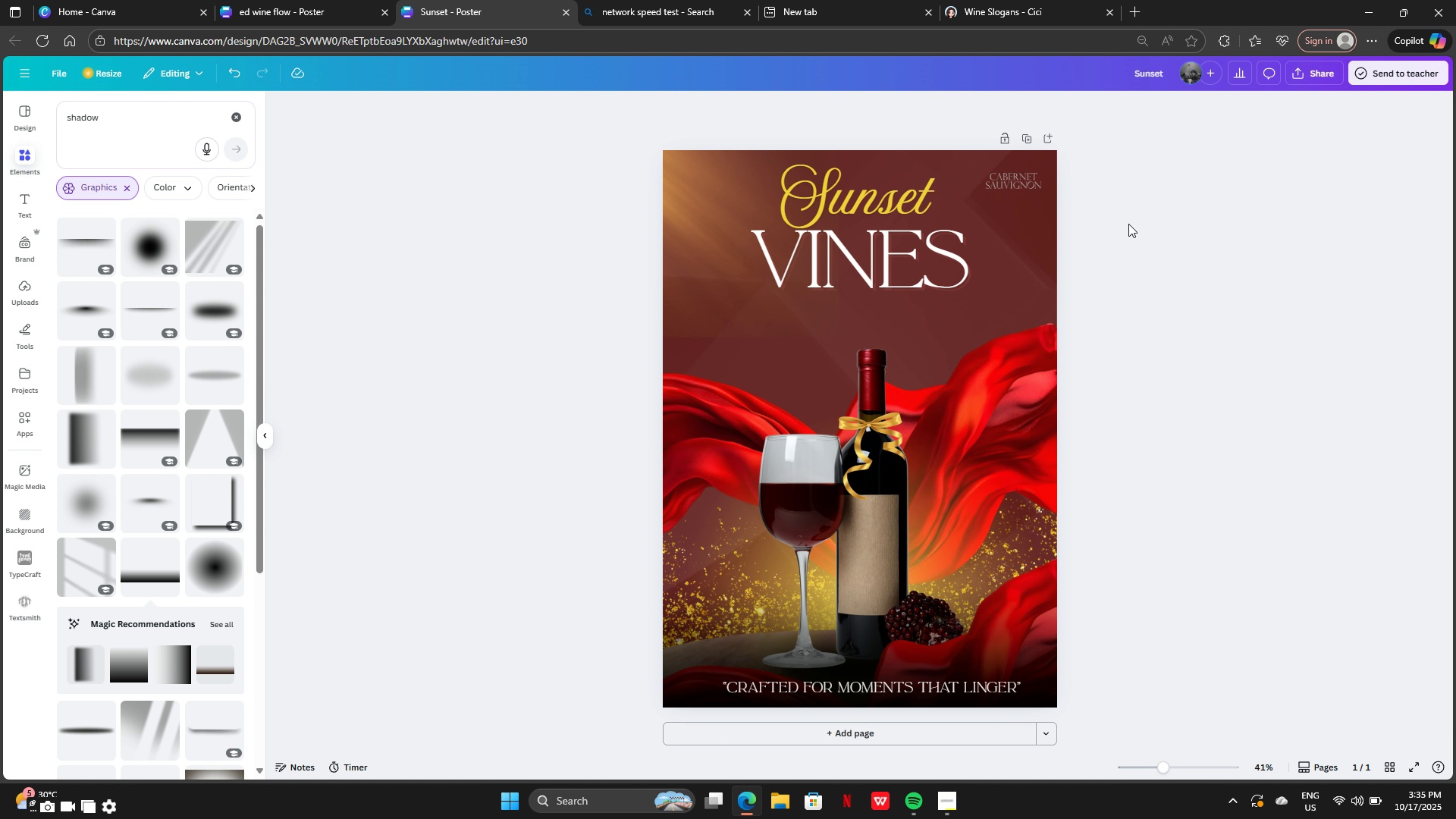 
left_click([1128, 224])
 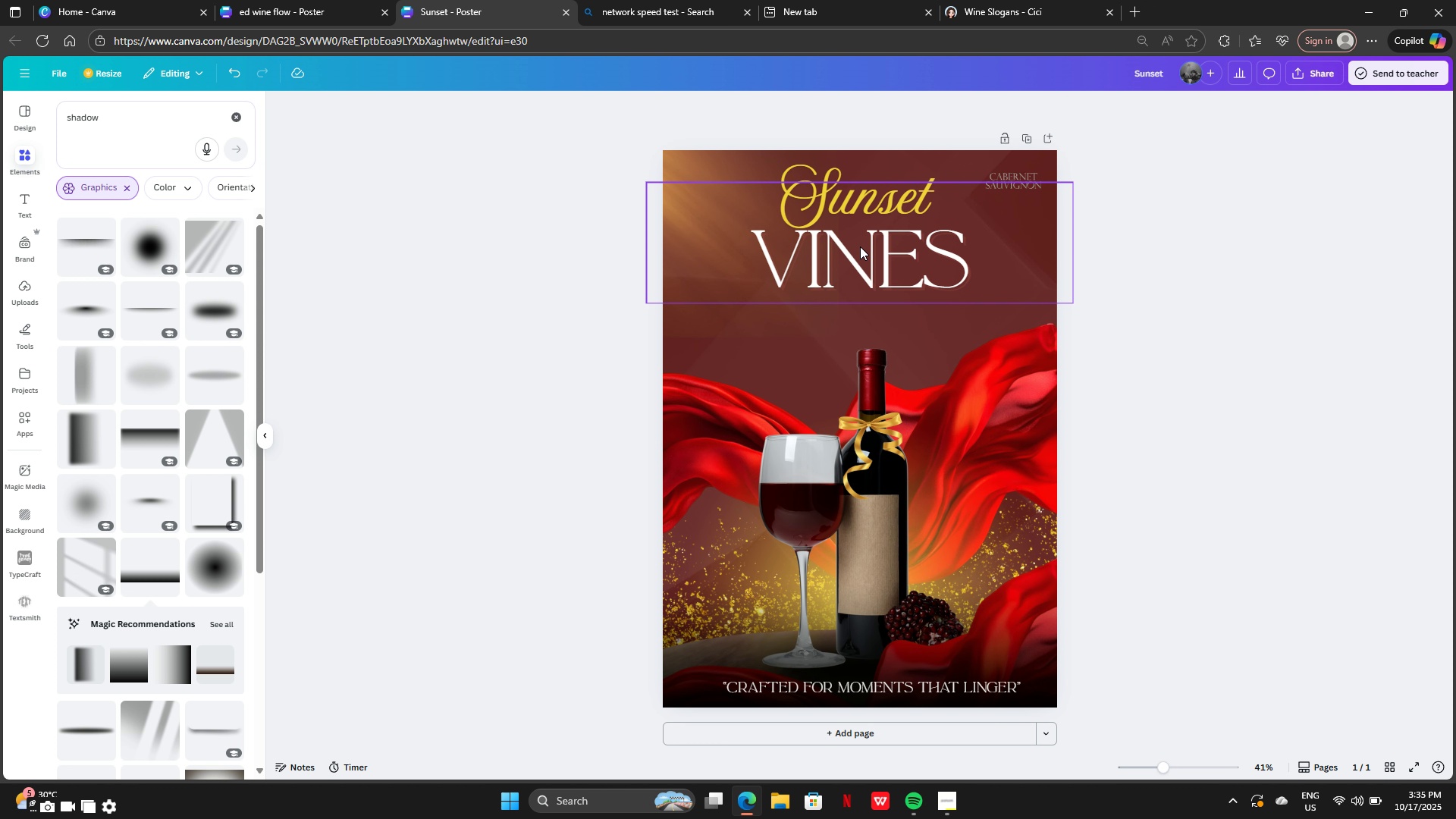 
left_click_drag(start_coordinate=[860, 246], to_coordinate=[863, 284])
 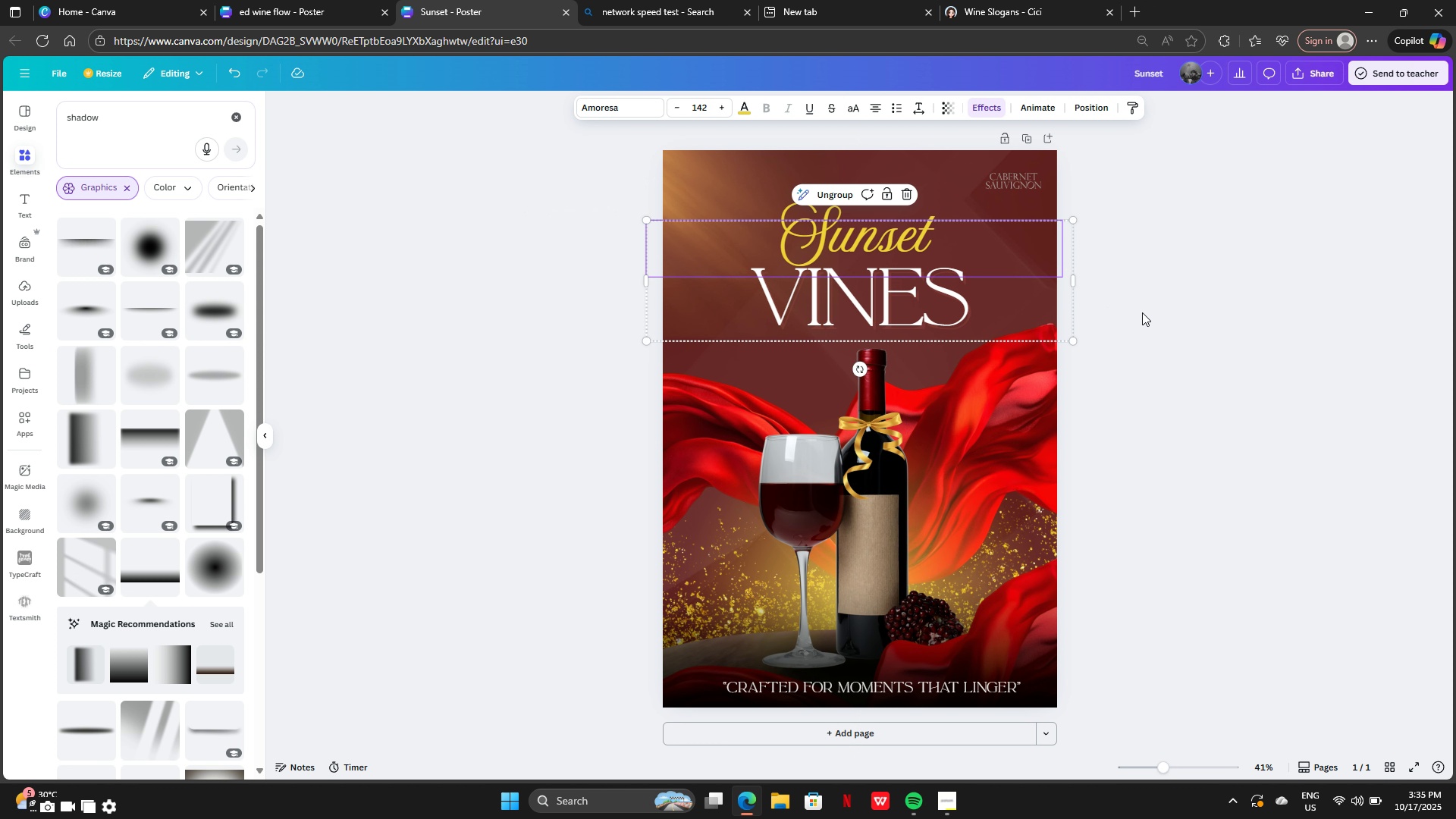 
left_click([1142, 312])
 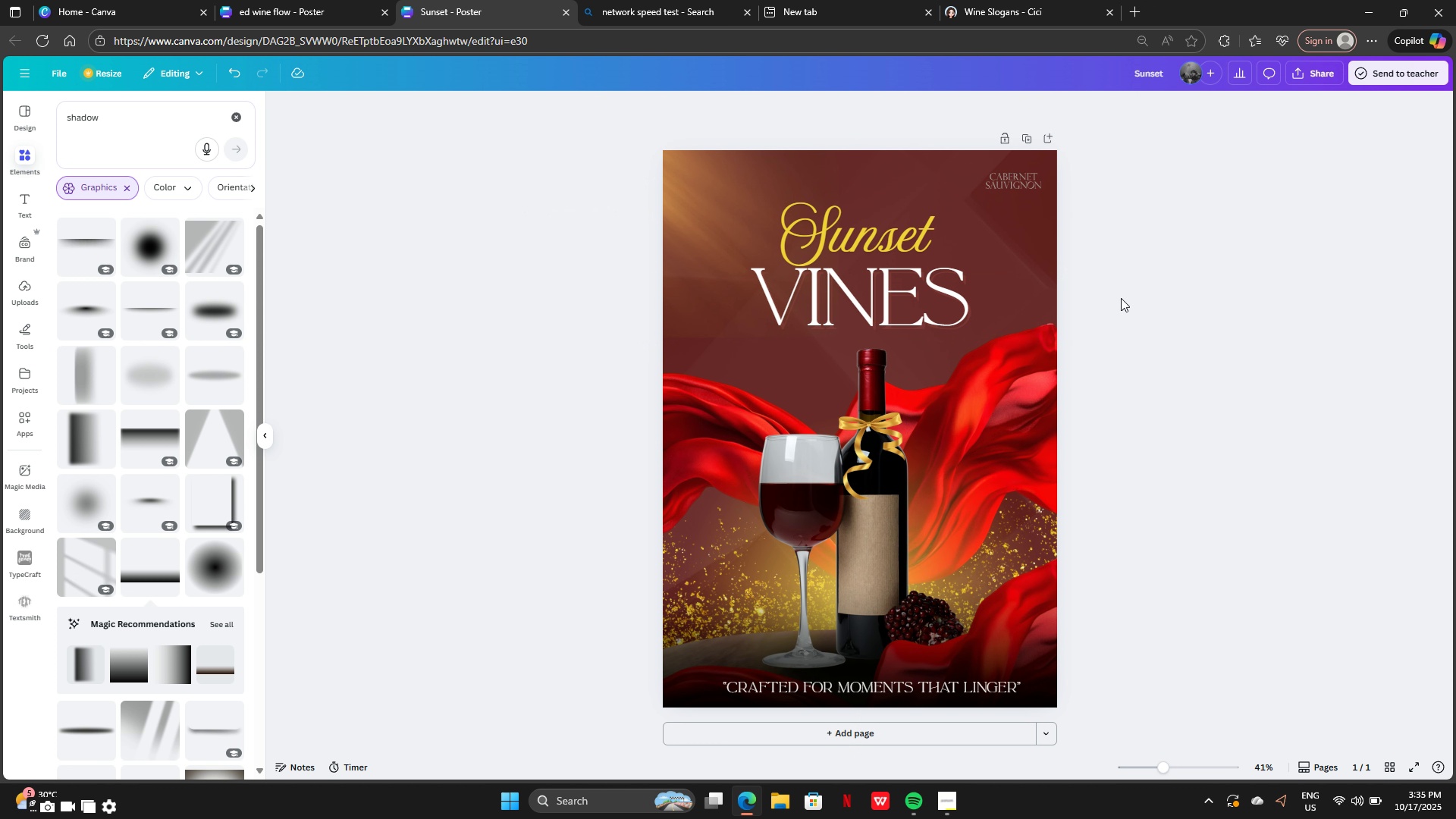 
left_click_drag(start_coordinate=[1008, 178], to_coordinate=[861, 180])
 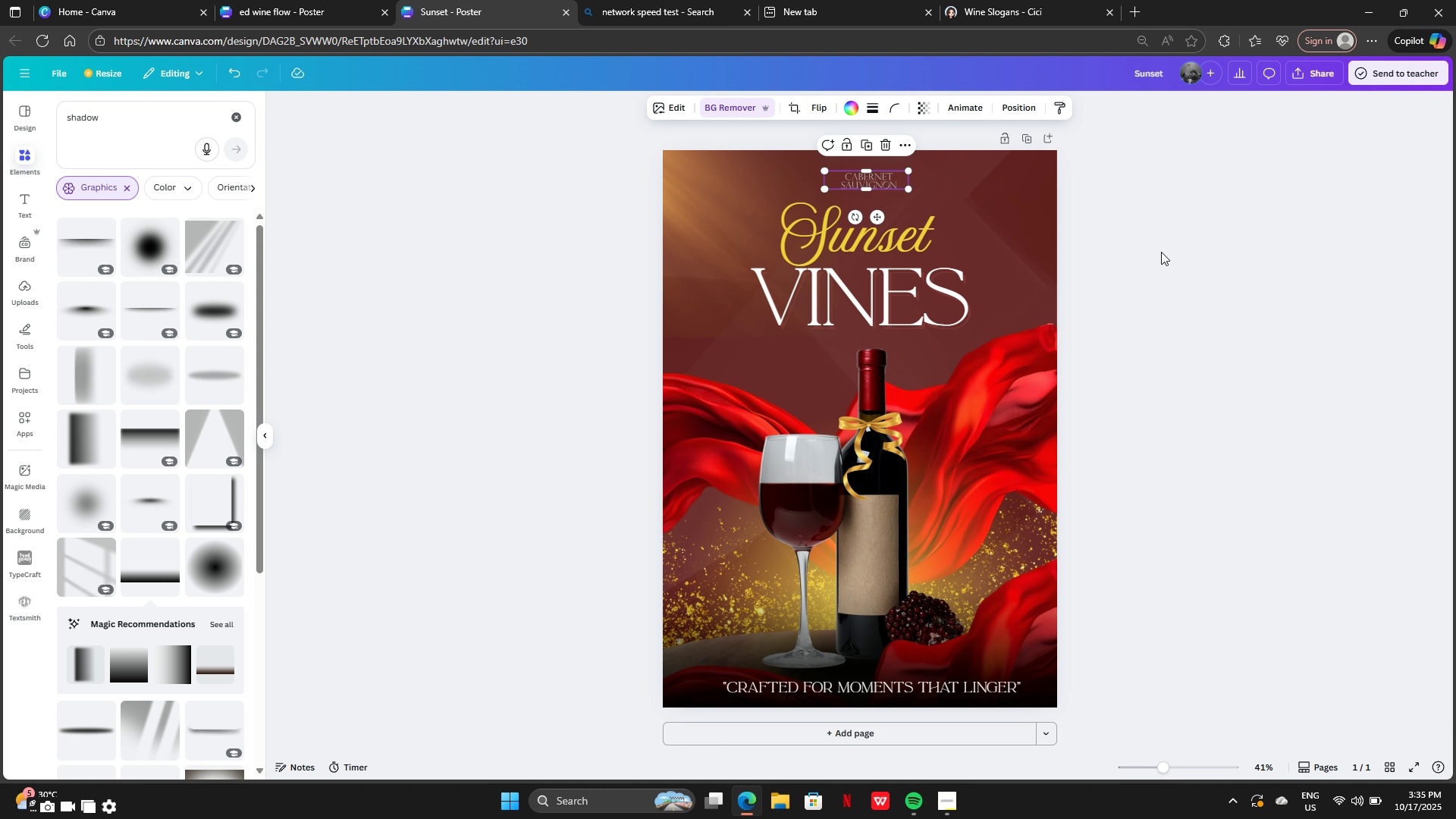 
left_click([1161, 252])
 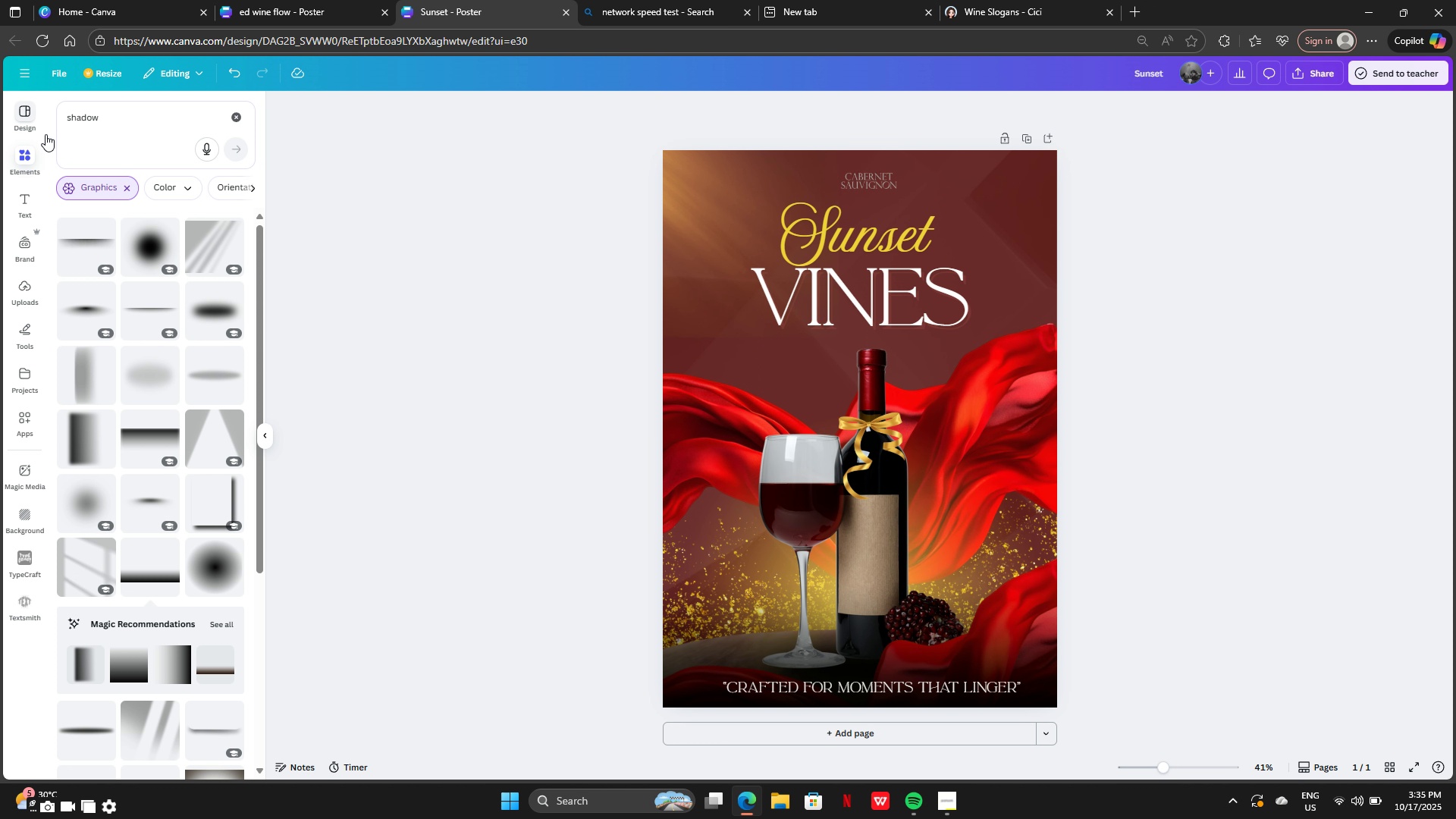 
left_click([236, 121])
 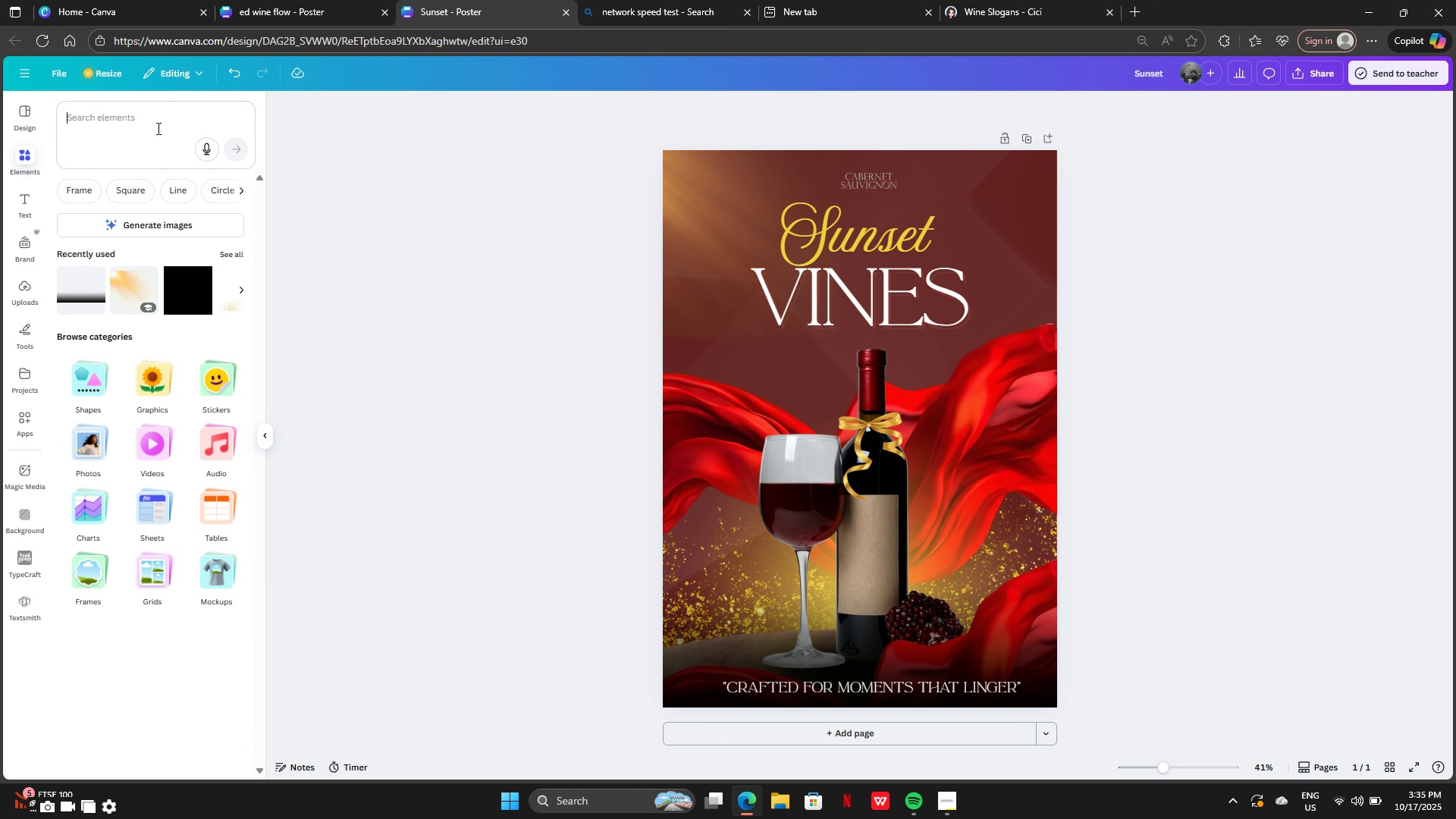 
left_click([157, 128])
 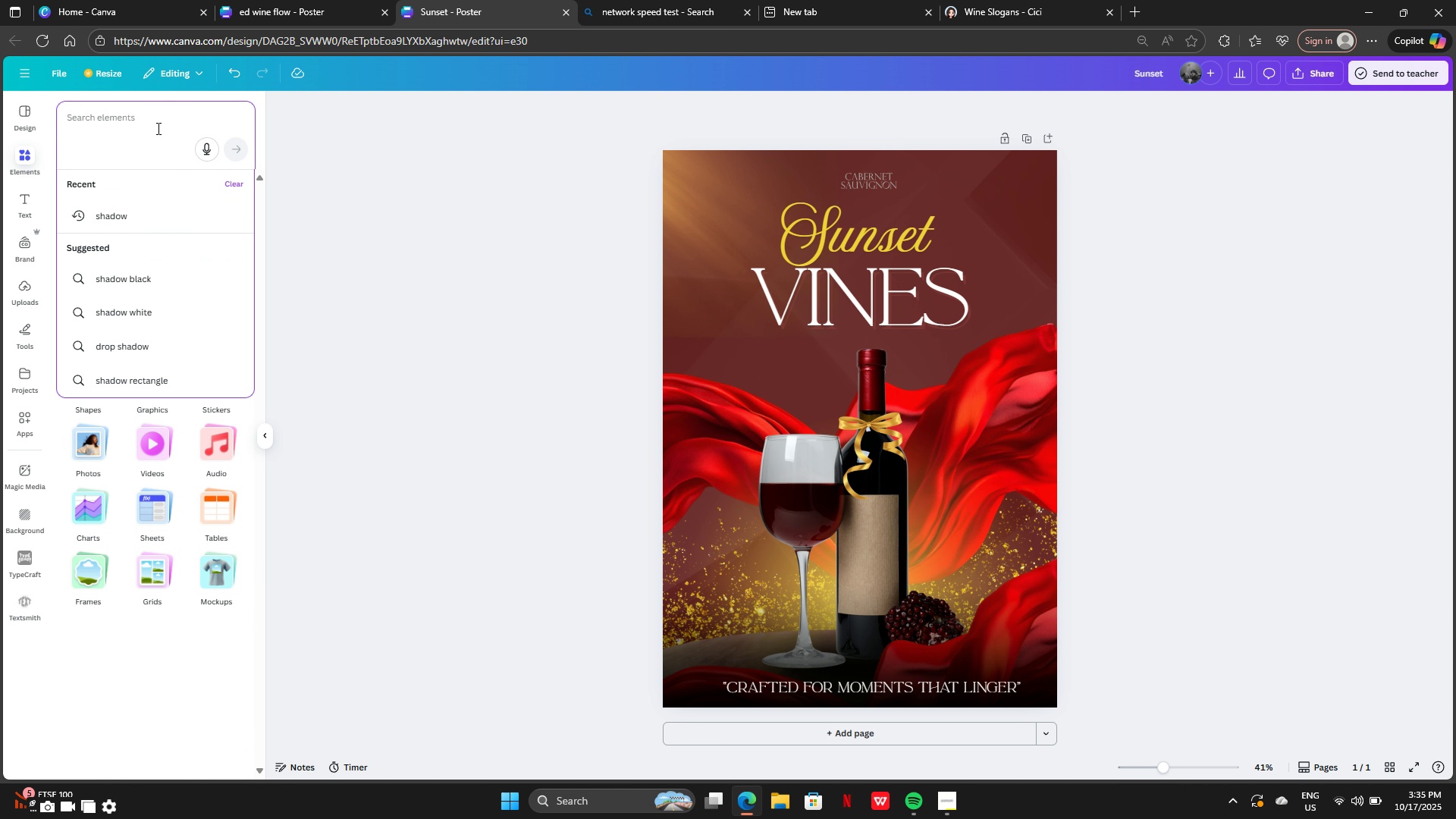 
type(wine logo)
 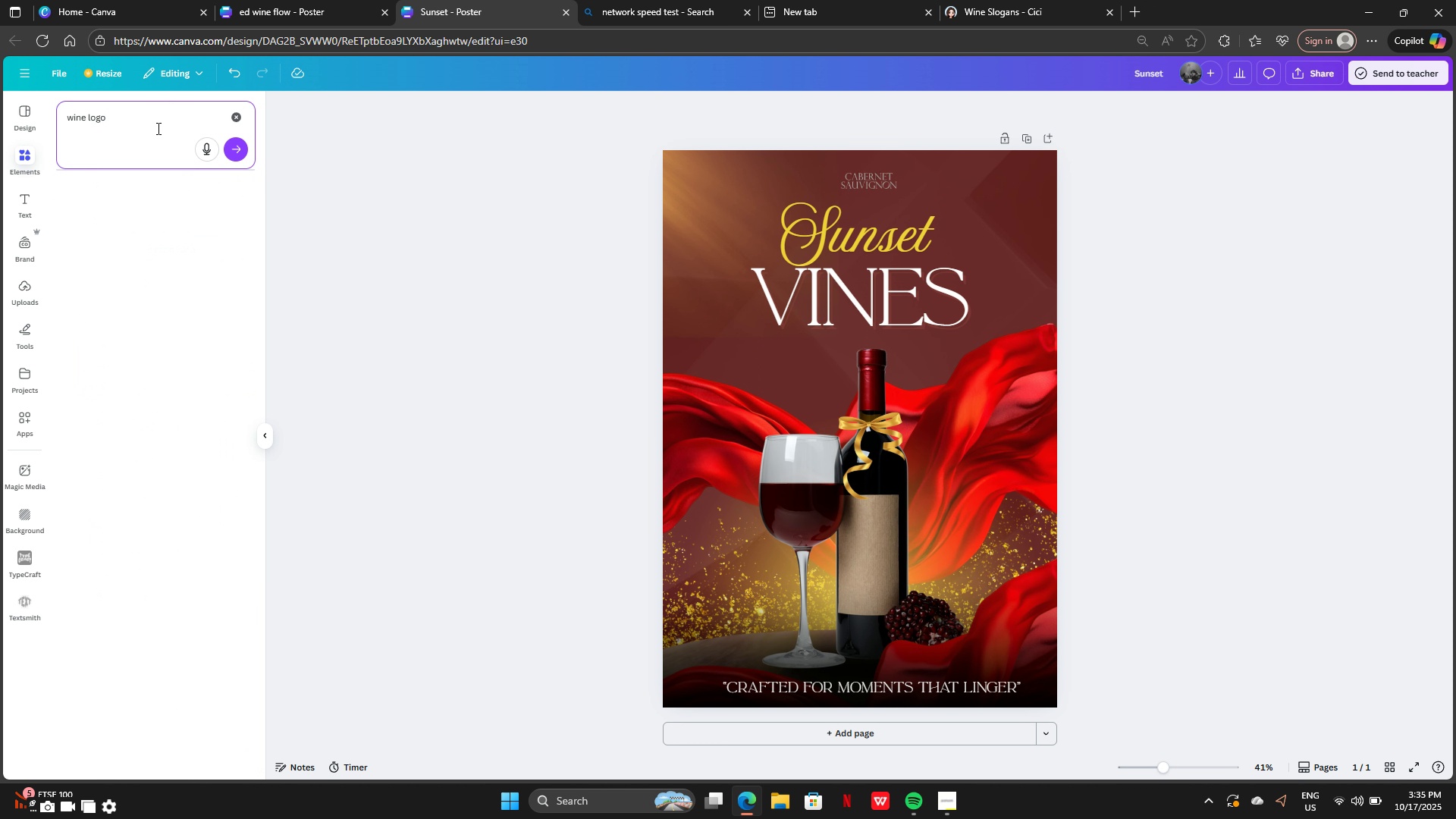 
key(Enter)
 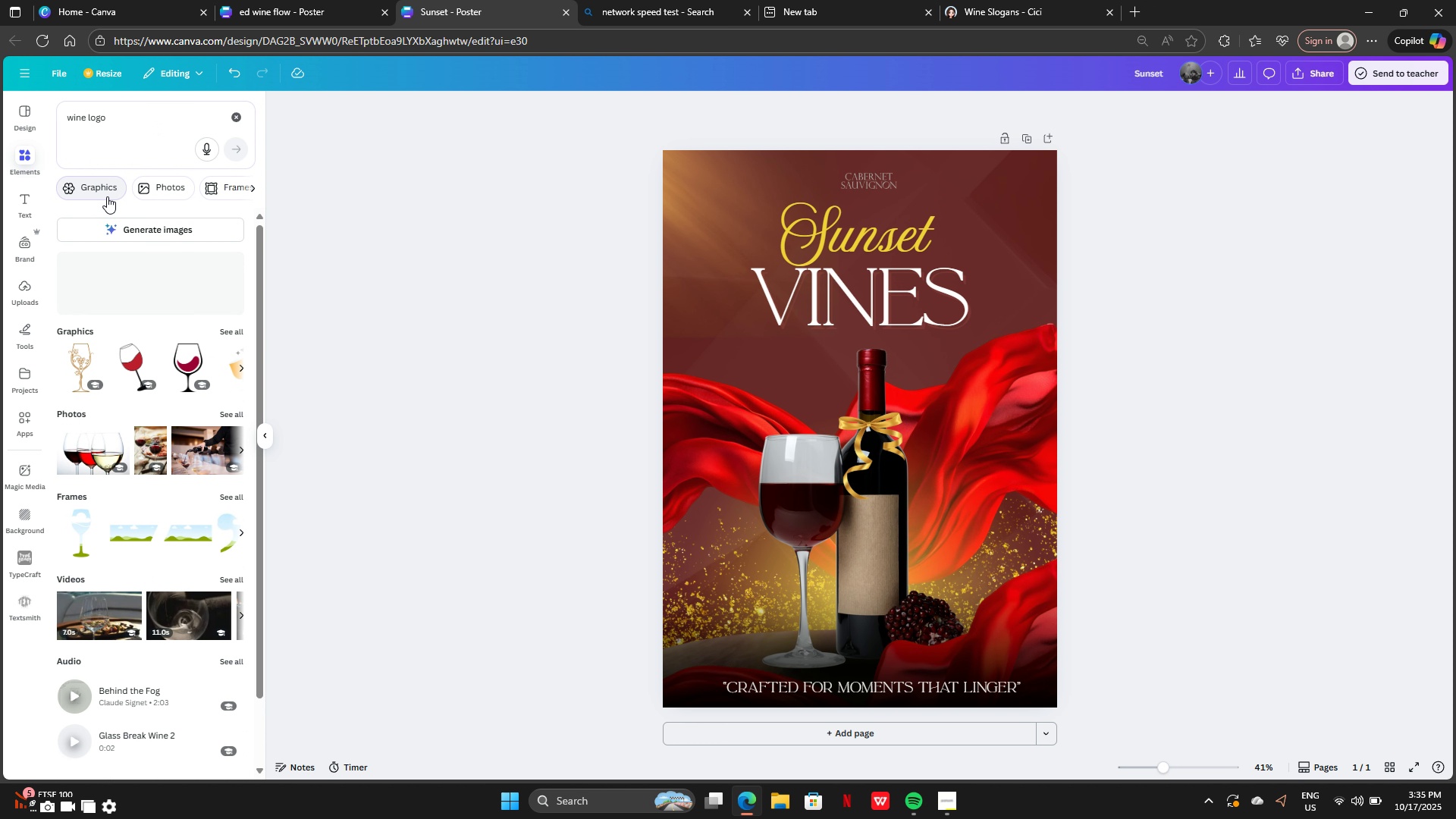 
left_click([107, 196])
 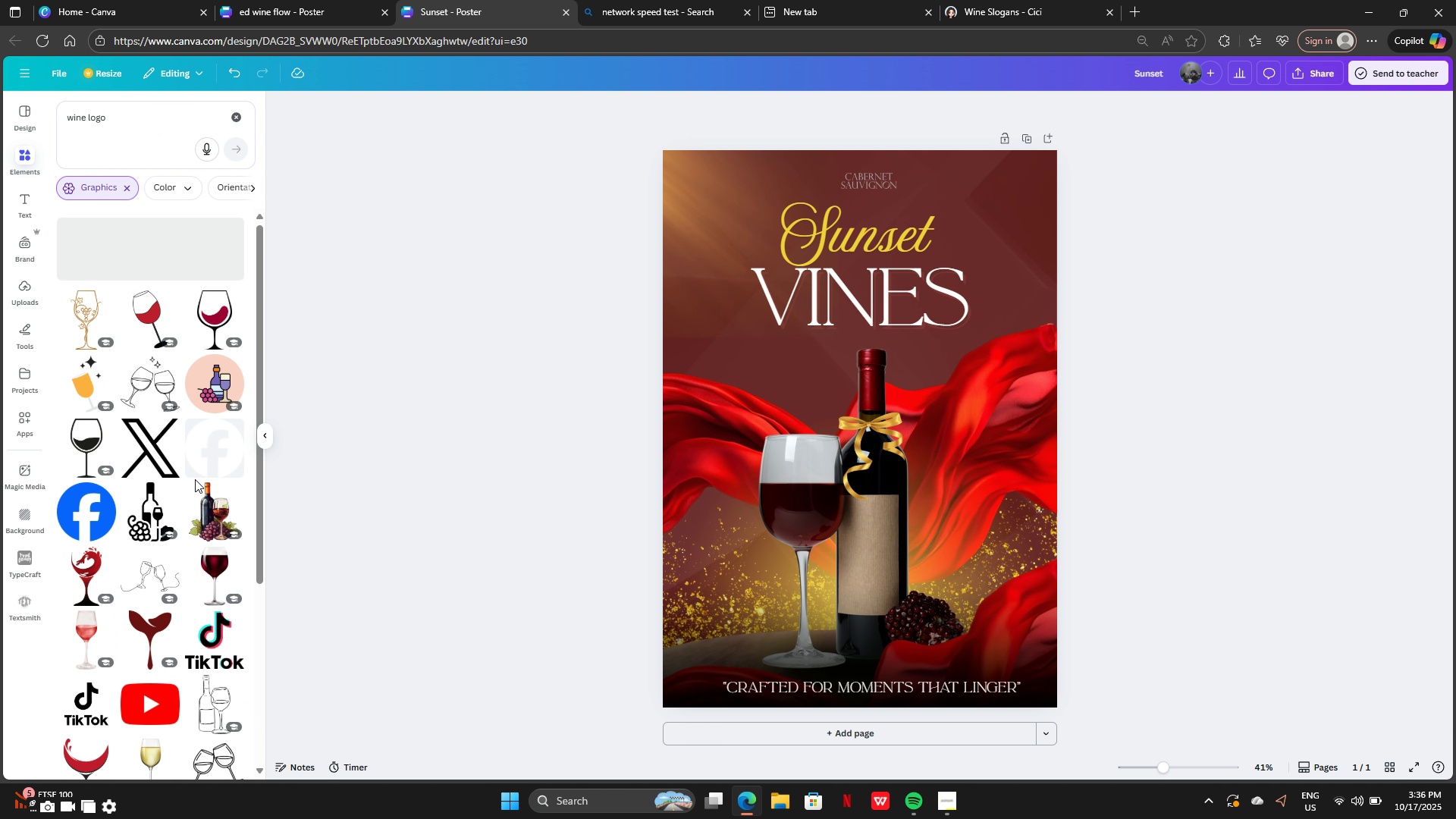 
scroll: coordinate [190, 479], scroll_direction: down, amount: 3.0
 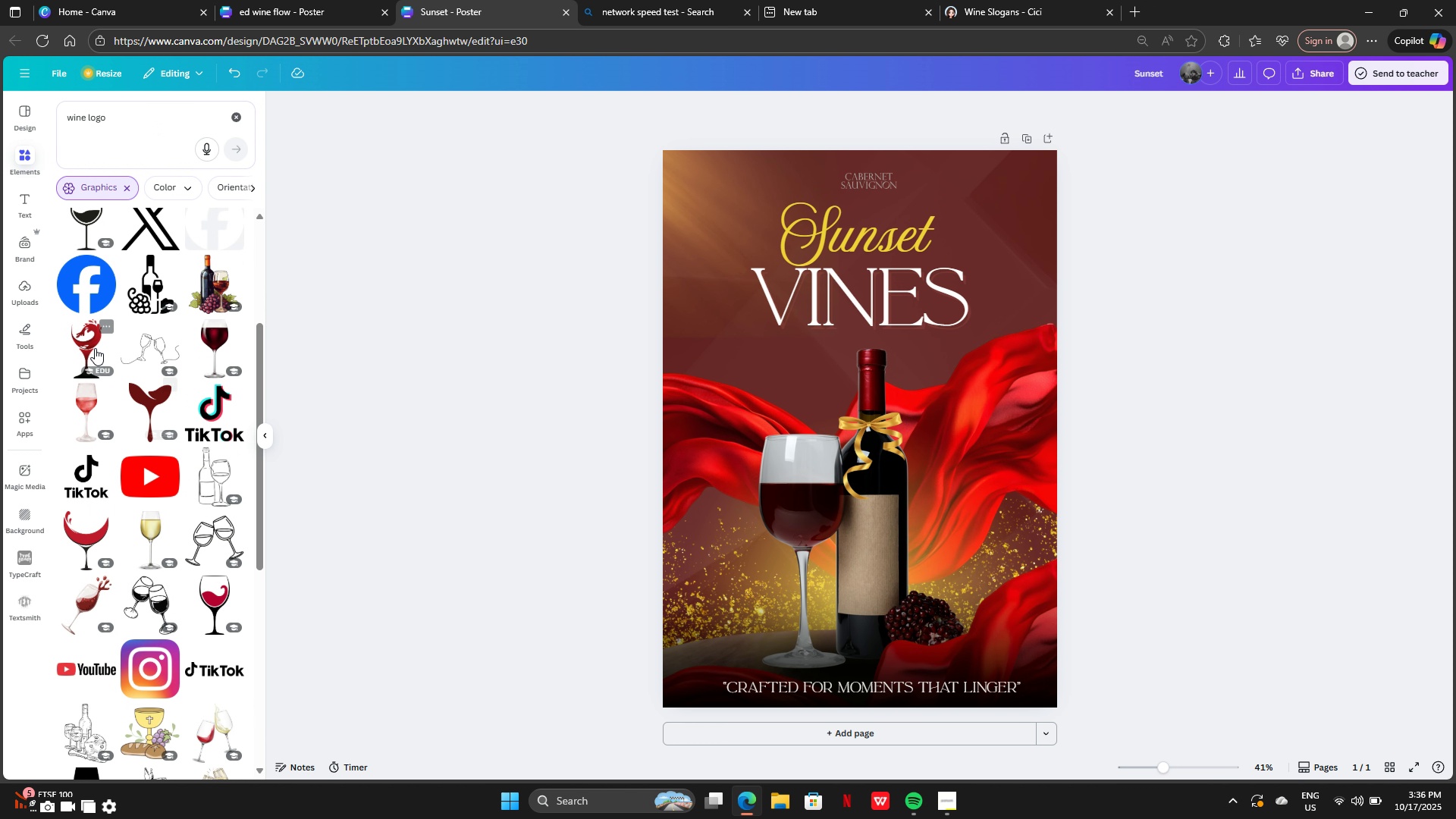 
left_click([91, 340])
 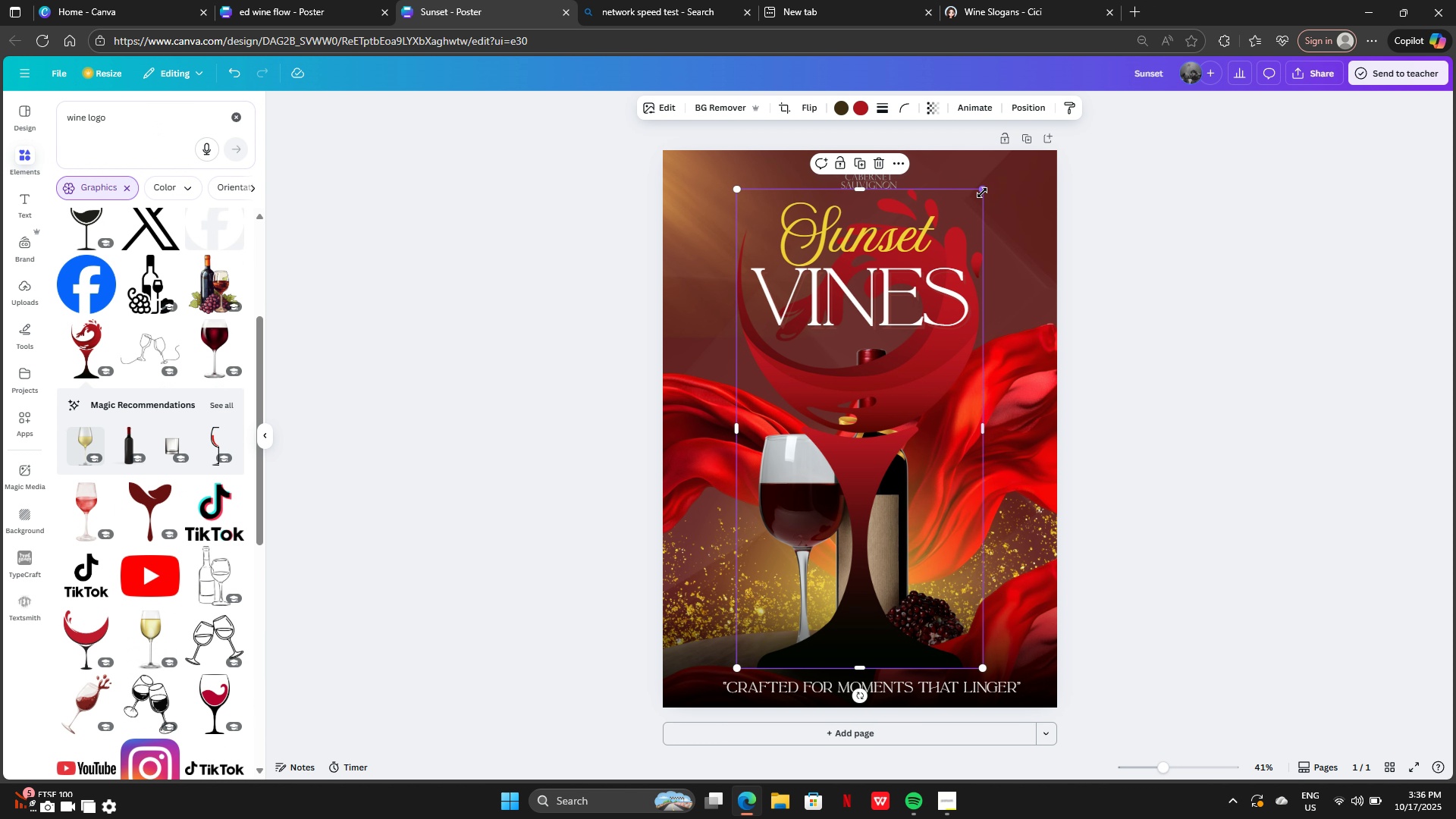 
left_click_drag(start_coordinate=[982, 189], to_coordinate=[731, 596])
 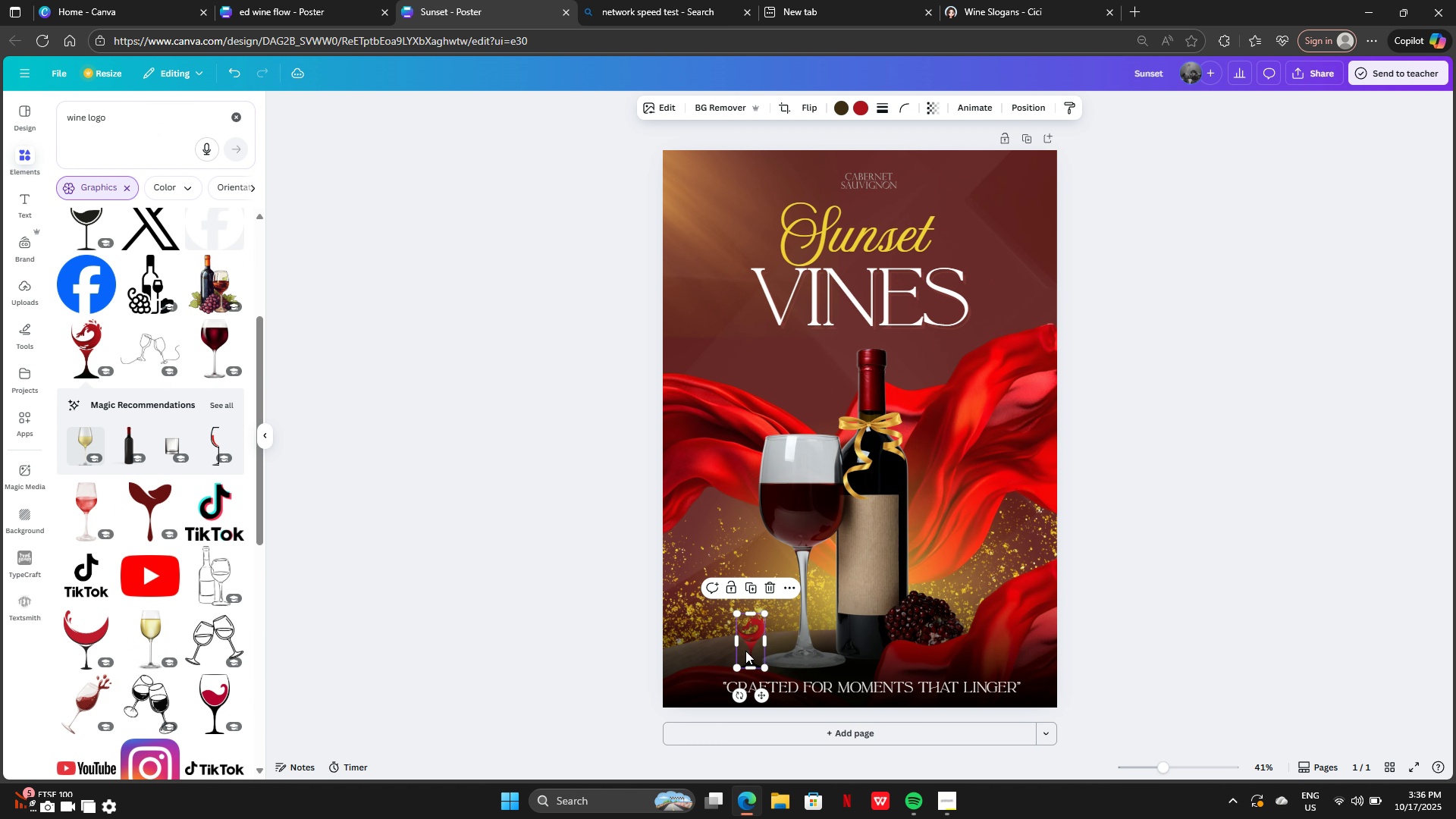 
left_click_drag(start_coordinate=[746, 651], to_coordinate=[690, 201])
 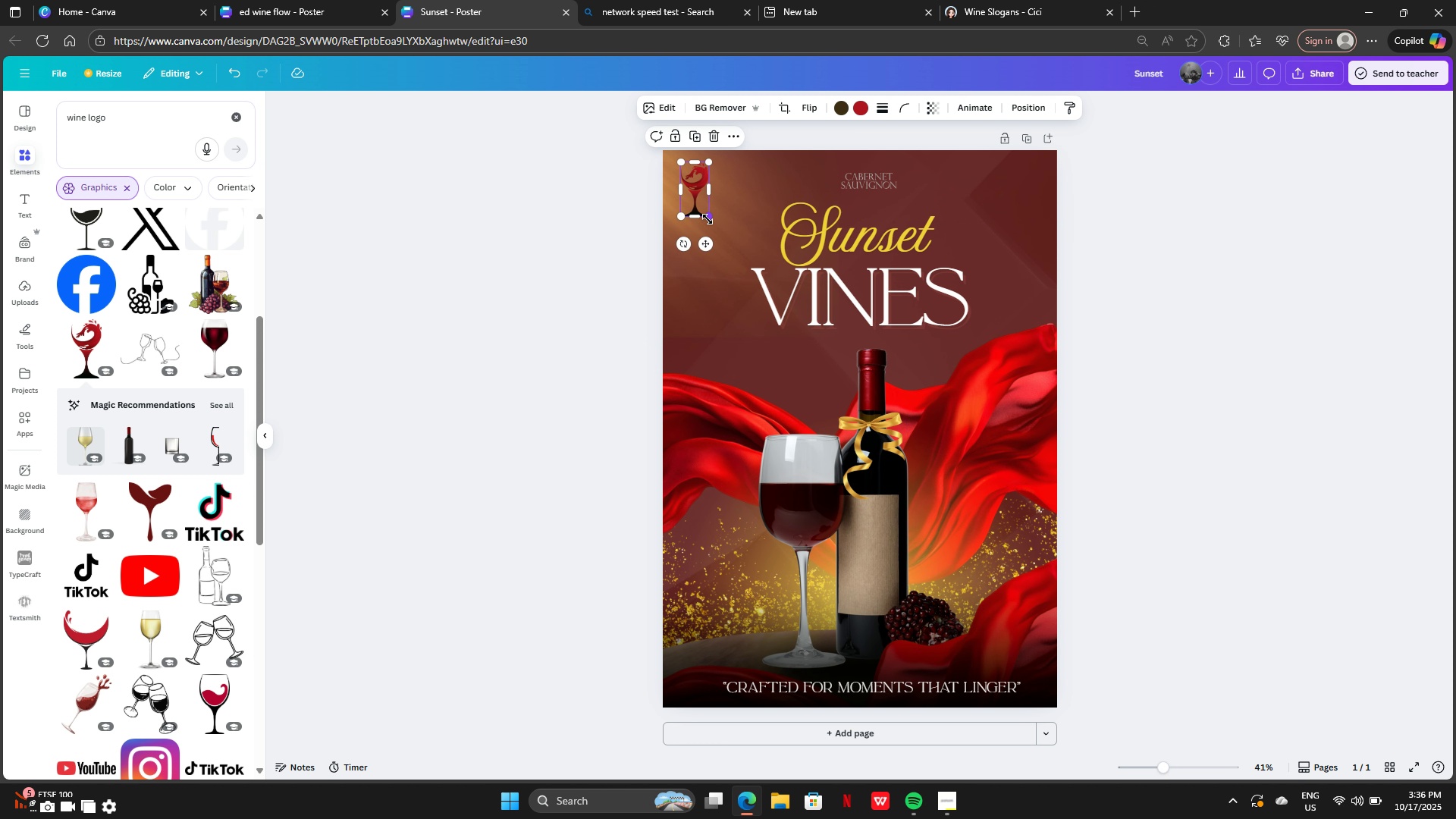 
left_click_drag(start_coordinate=[708, 219], to_coordinate=[701, 199])
 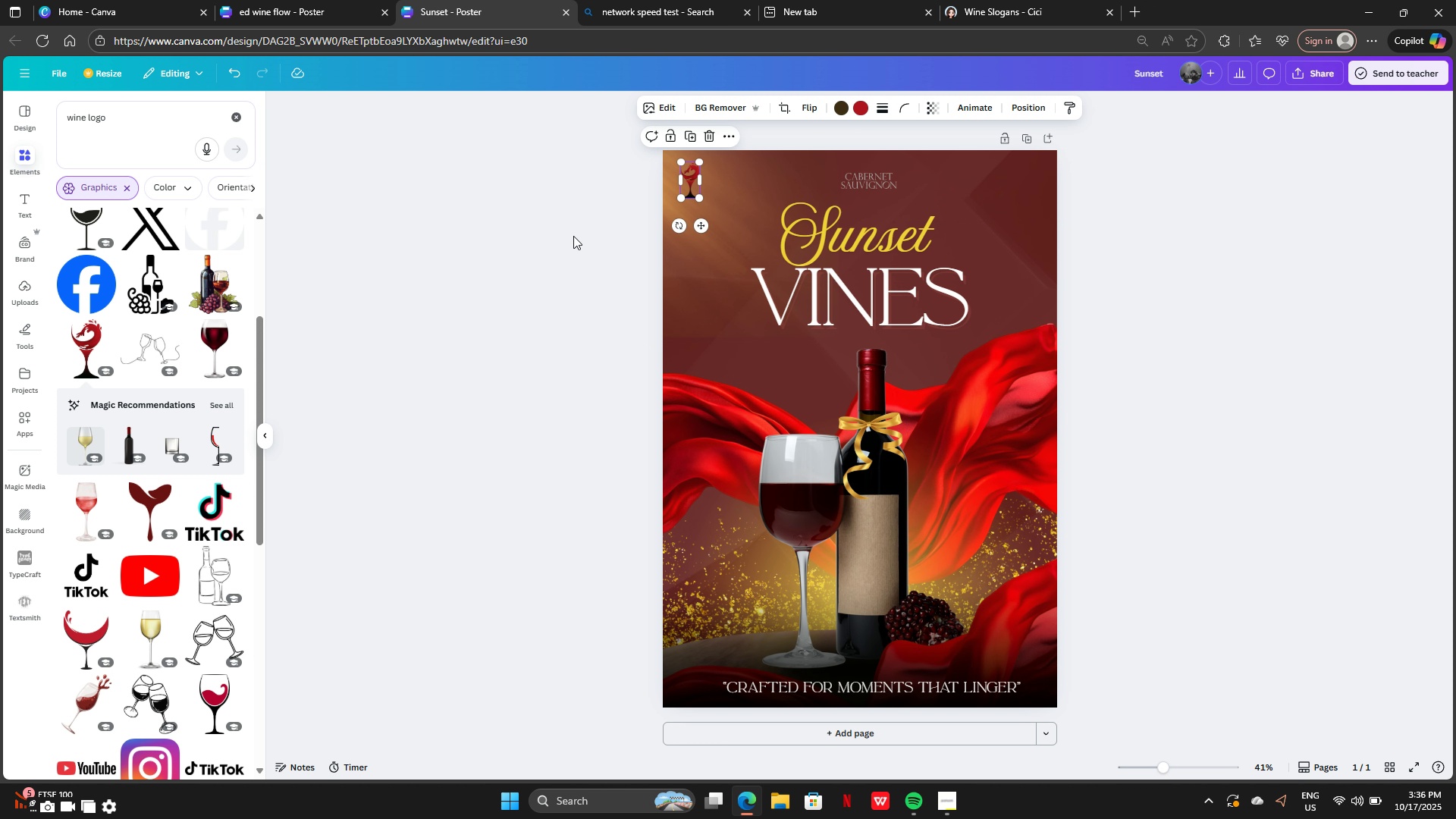 
left_click([573, 236])
 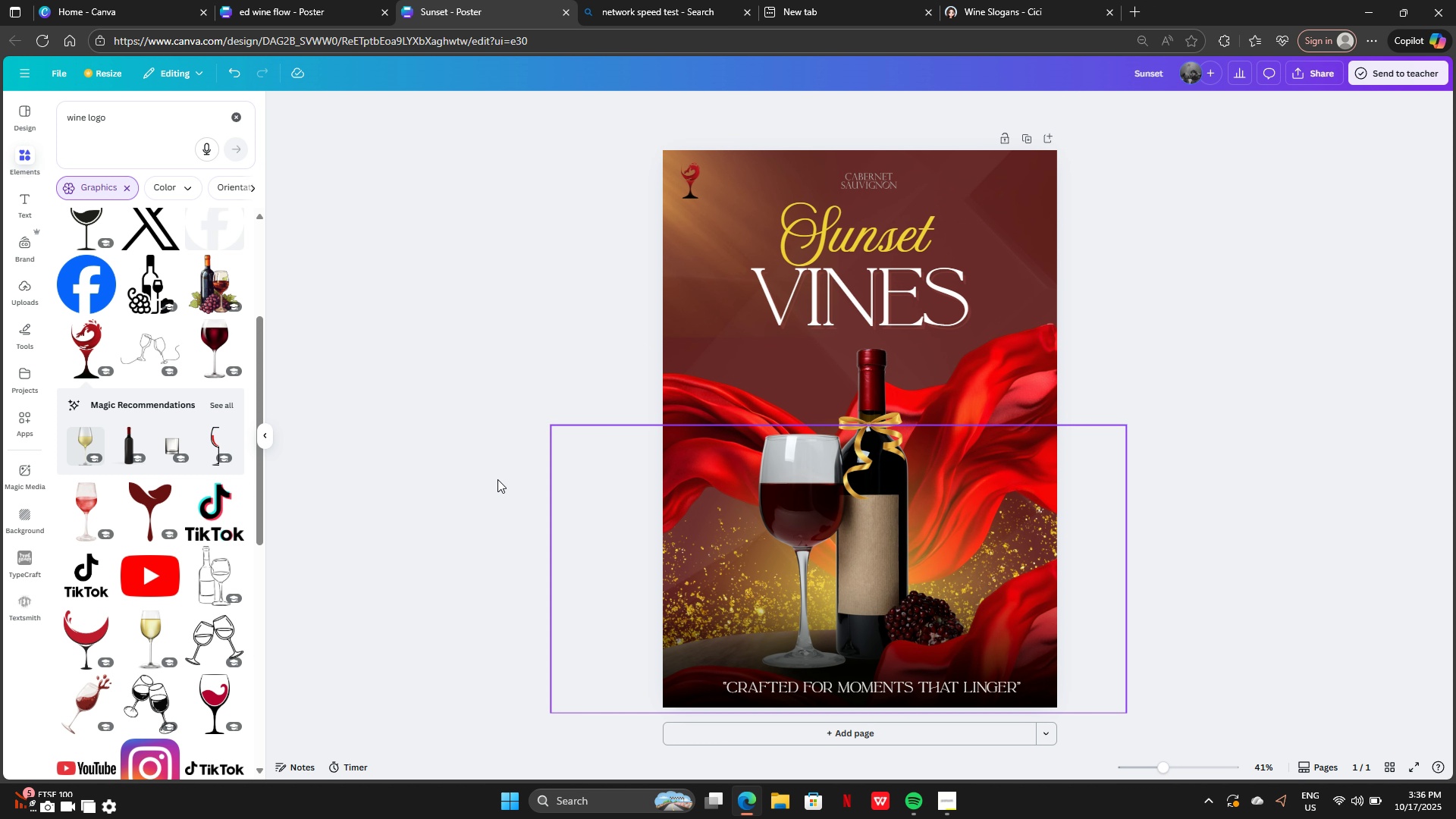 
scroll: coordinate [160, 530], scroll_direction: down, amount: 14.0
 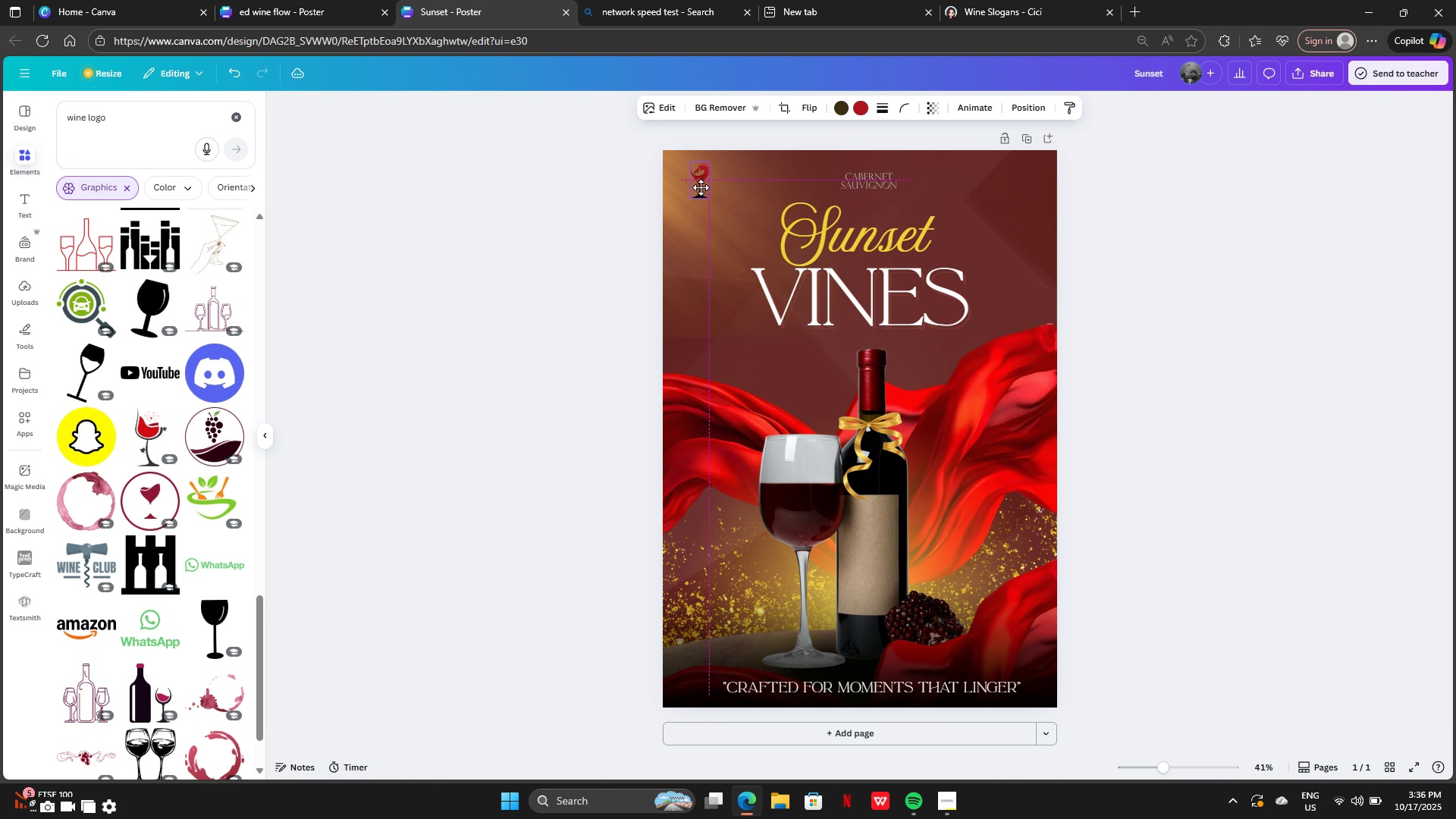 
wait(6.49)
 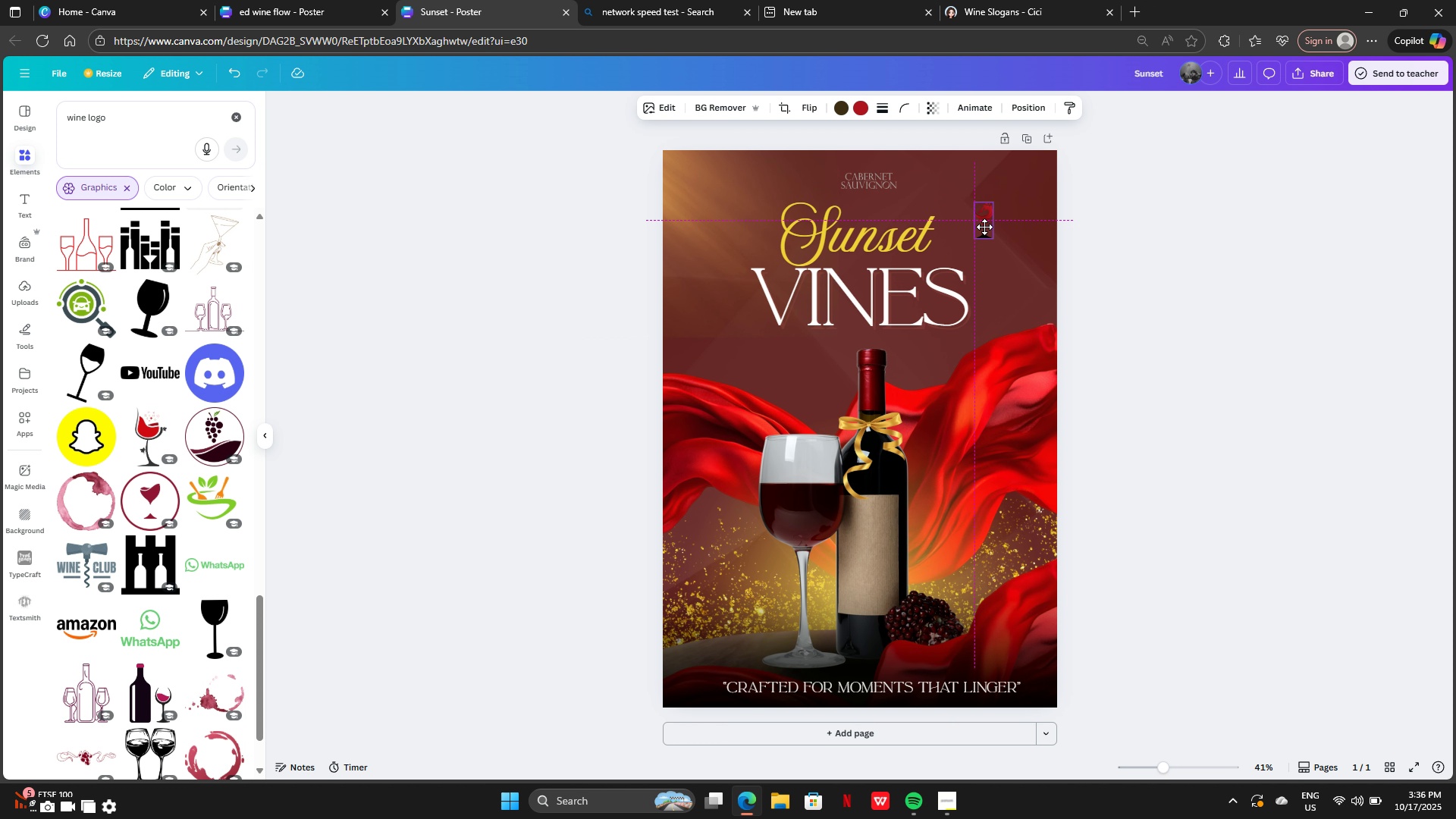 
left_click_drag(start_coordinate=[697, 200], to_coordinate=[706, 213])
 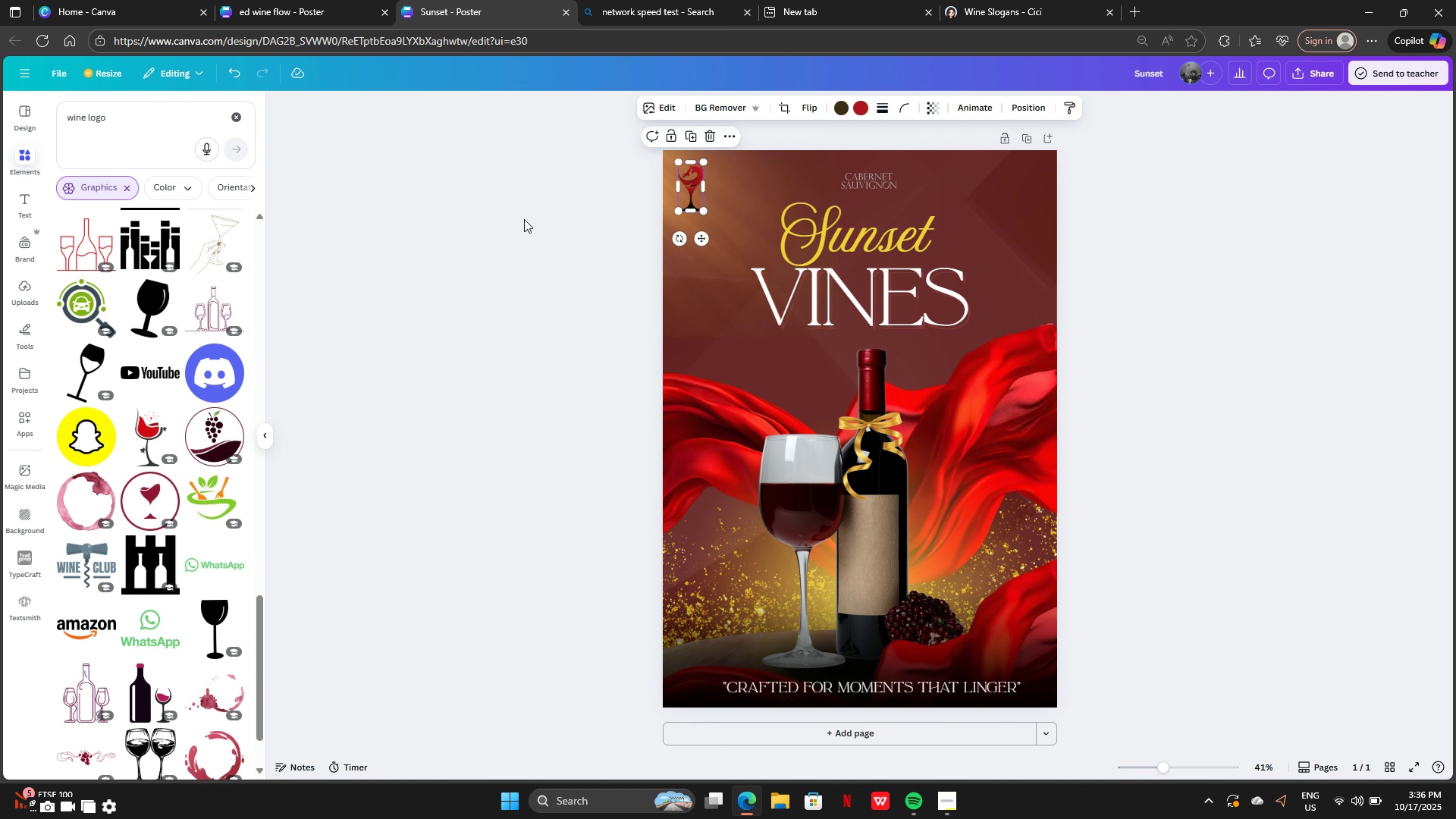 
left_click([524, 219])
 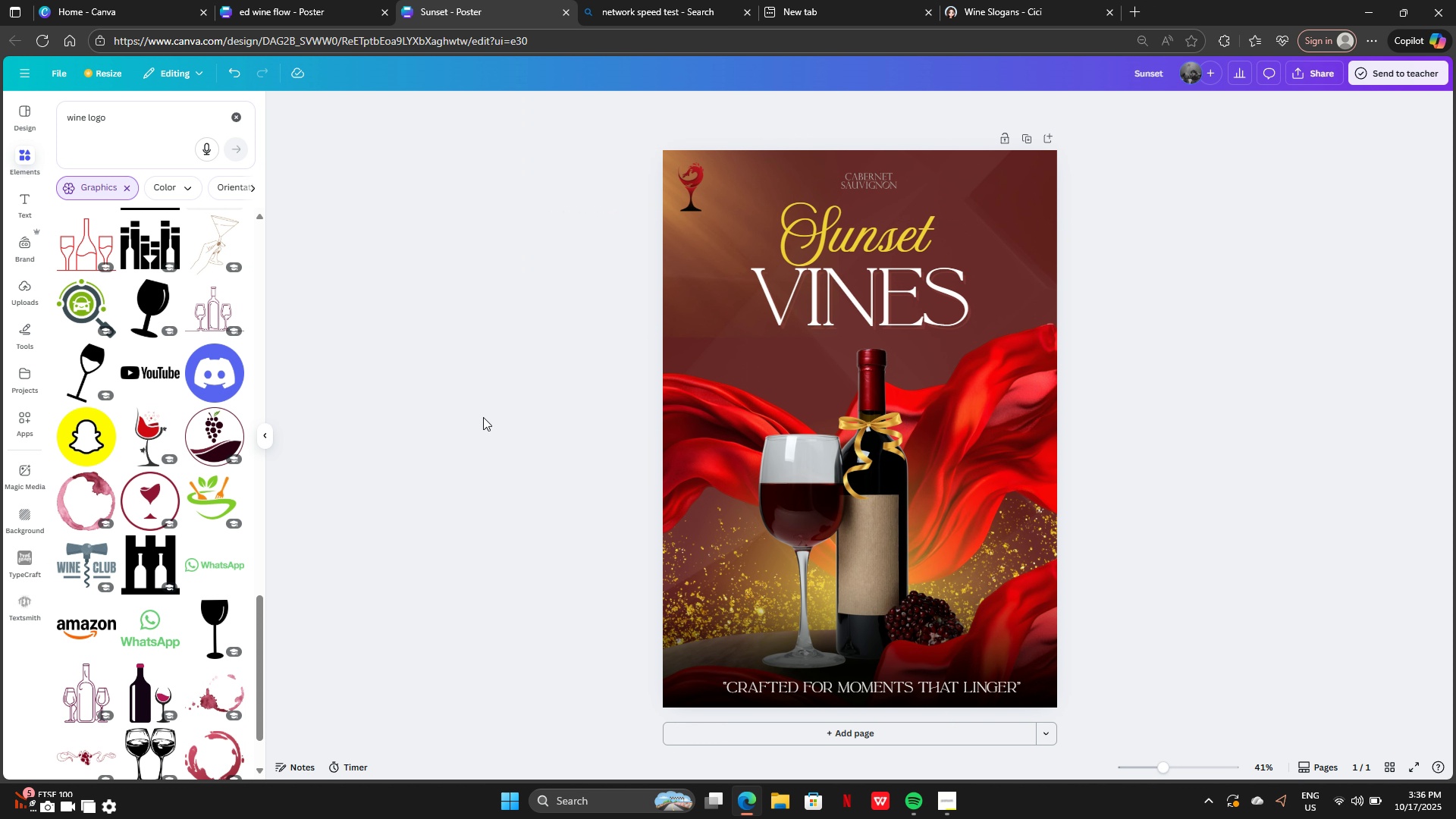 
scroll: coordinate [230, 507], scroll_direction: down, amount: 3.0
 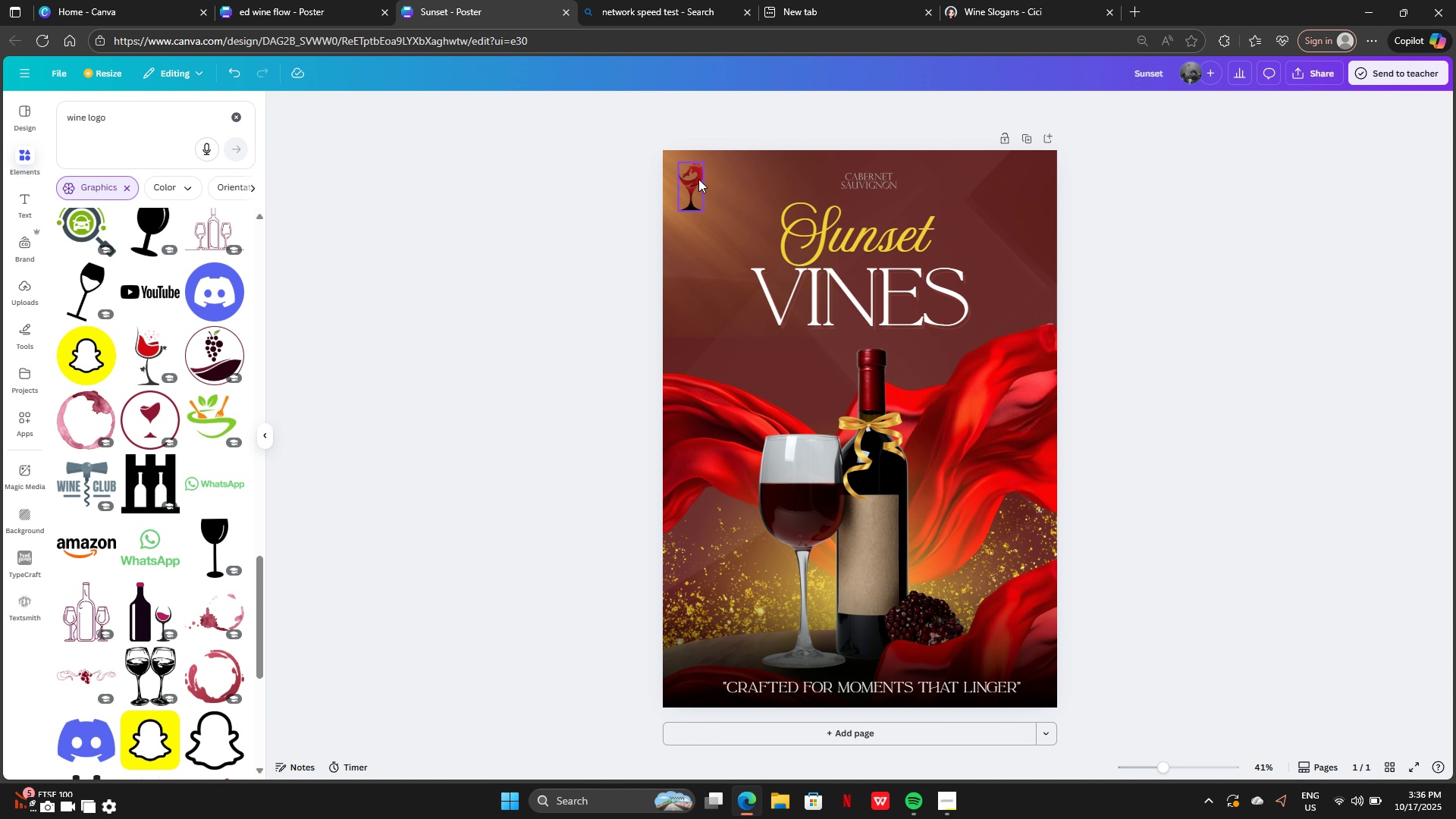 
left_click([698, 179])
 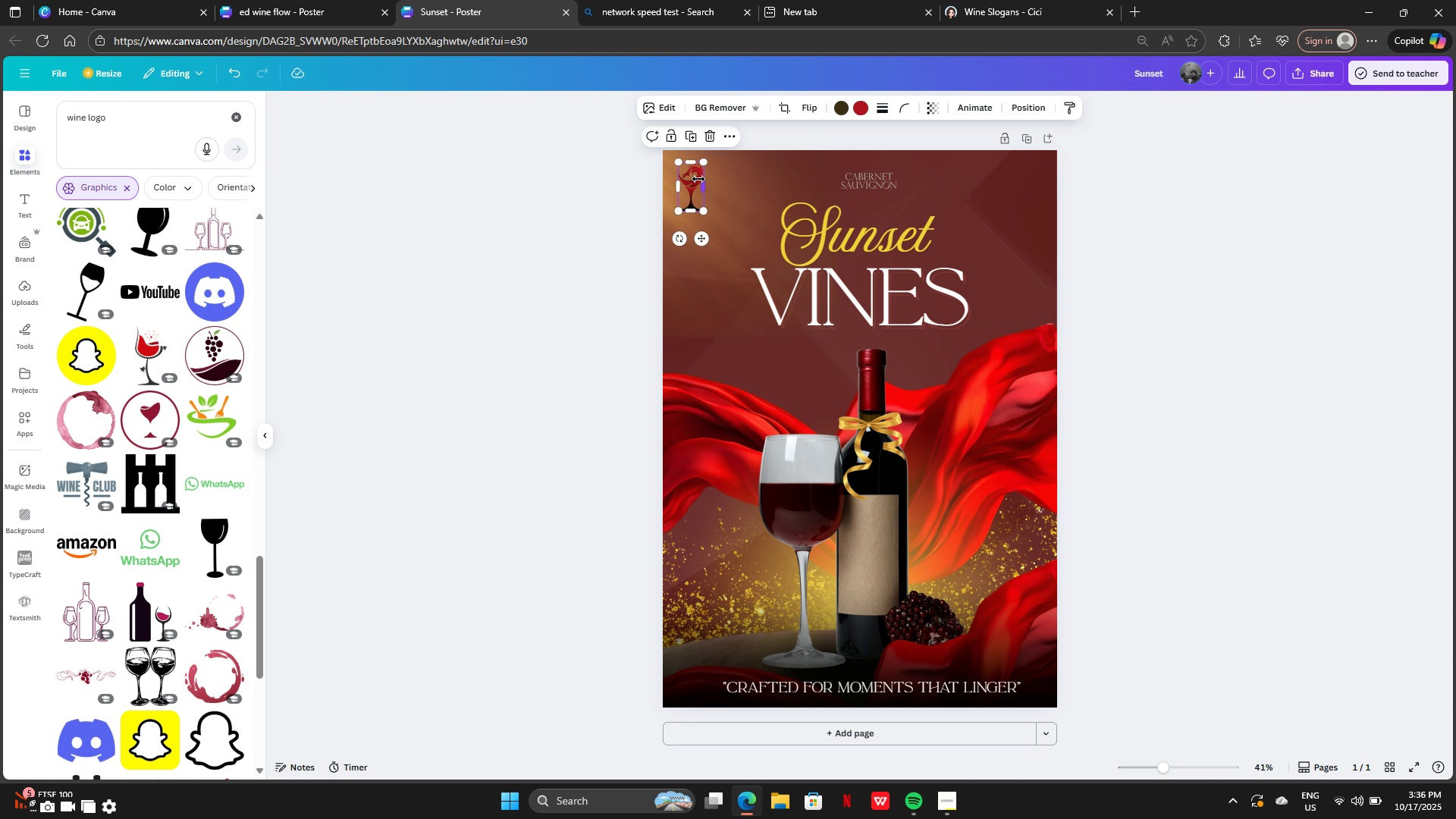 
key(Backspace)
 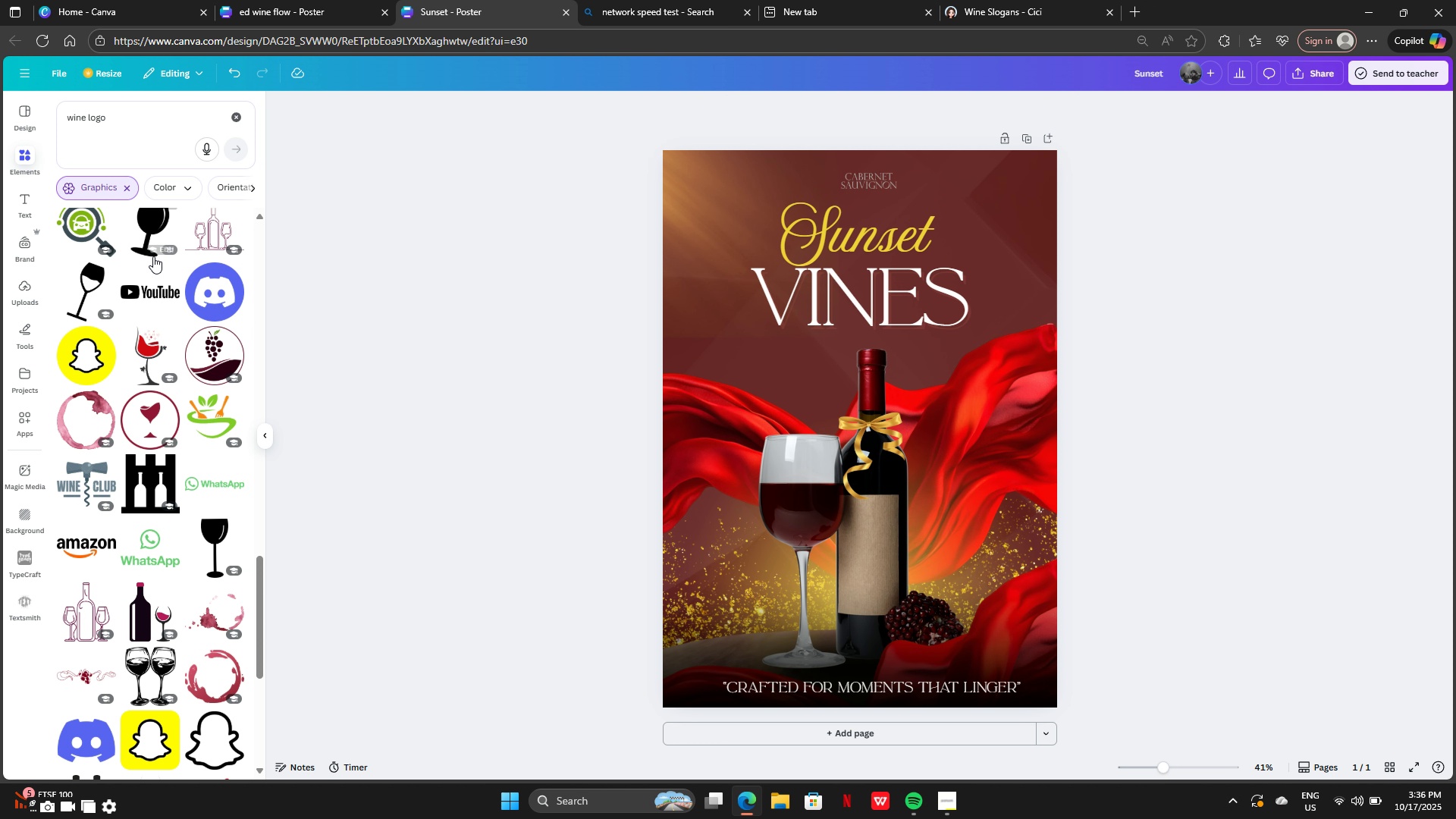 
mouse_move([177, 416])
 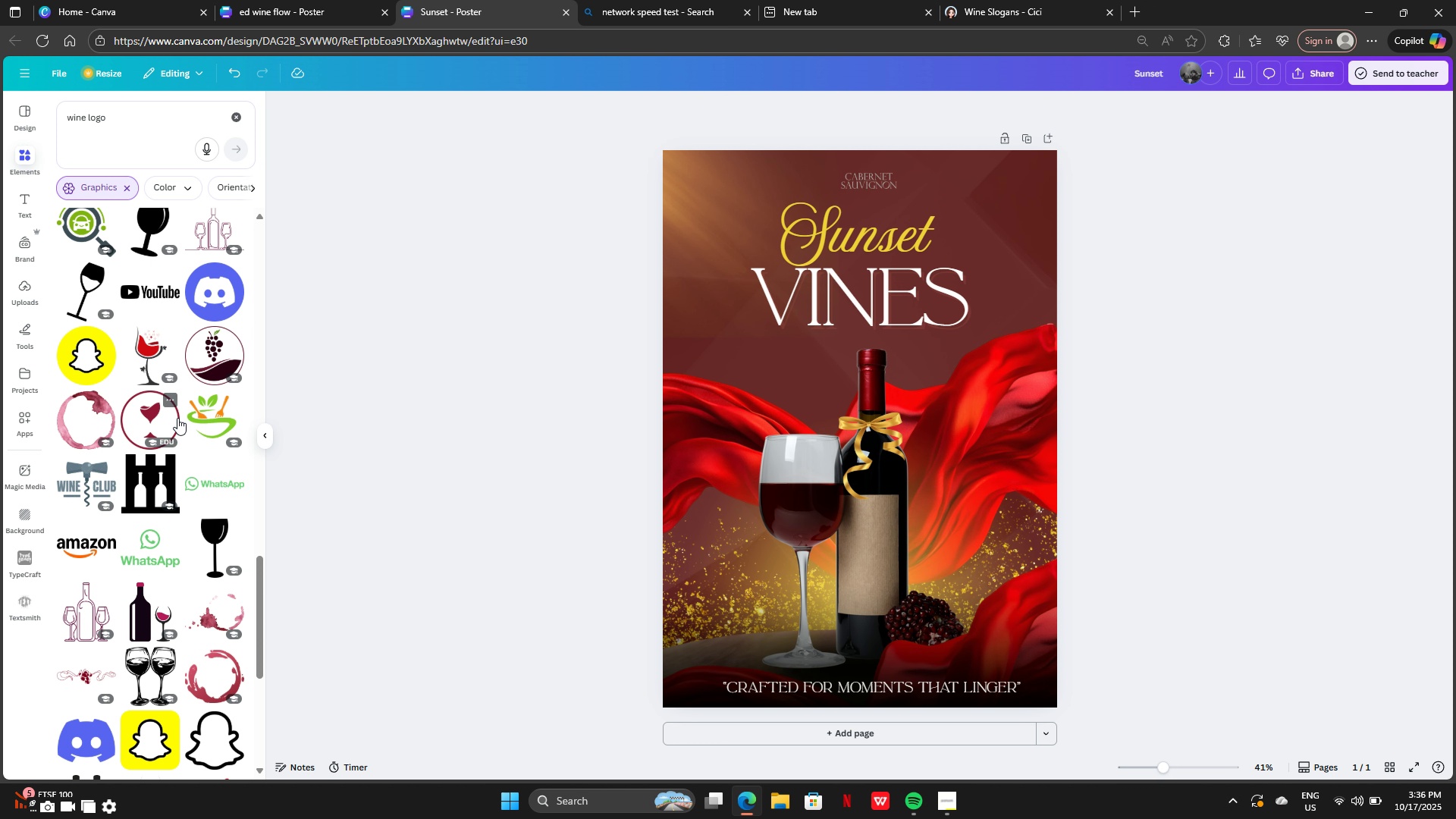 
scroll: coordinate [177, 419], scroll_direction: up, amount: 2.0
 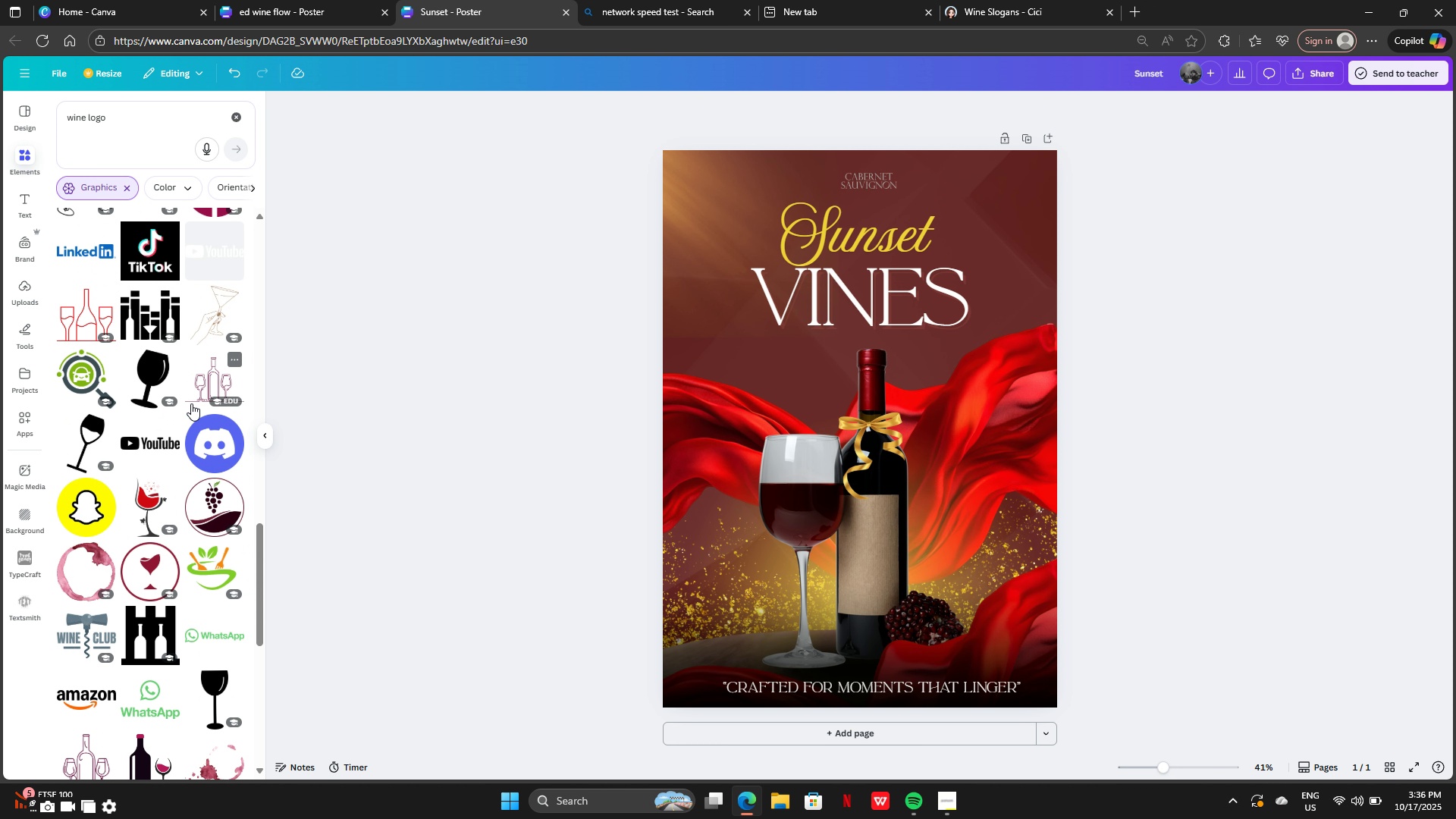 
scroll: coordinate [191, 403], scroll_direction: down, amount: 2.0
 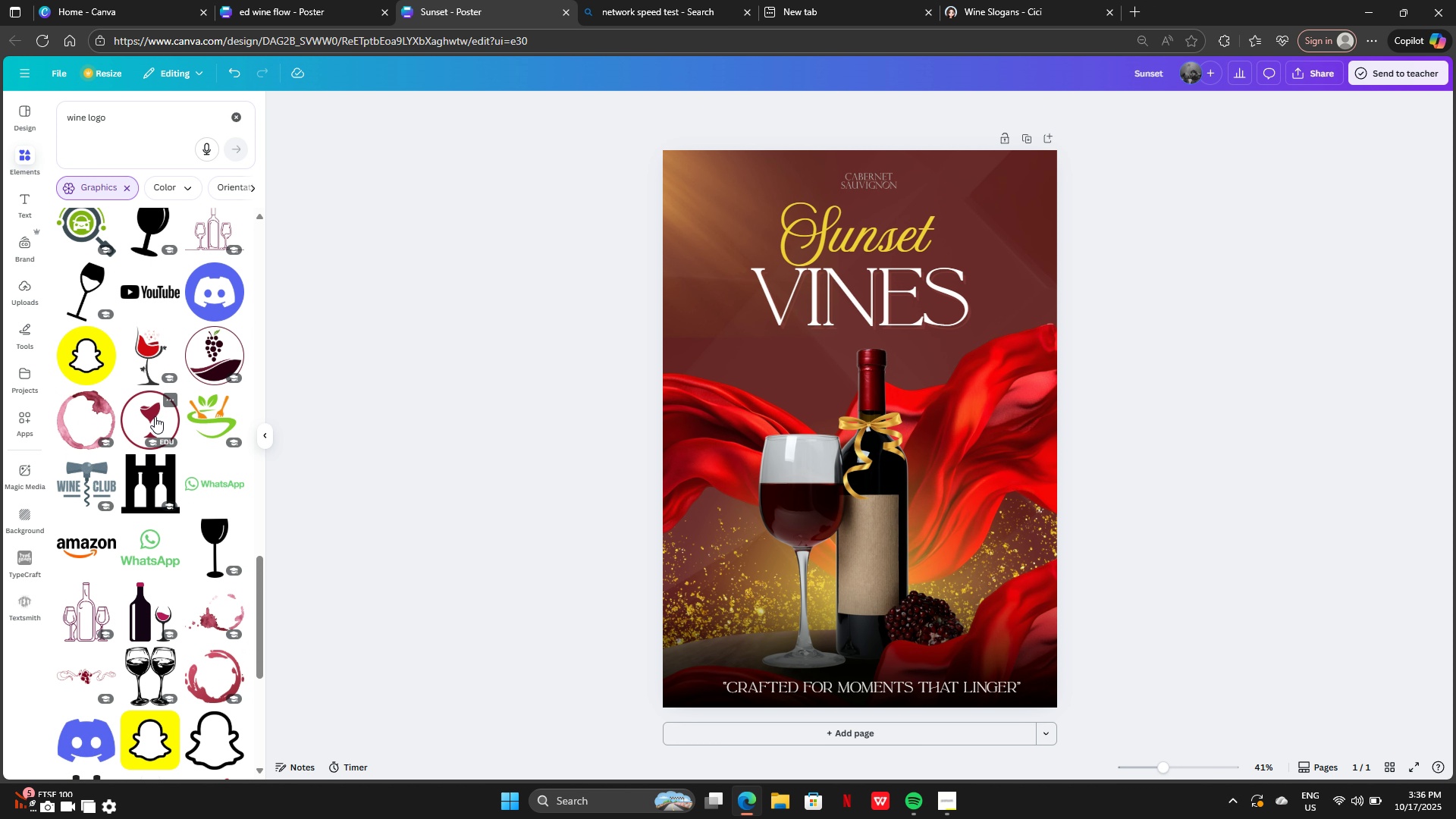 
left_click([155, 416])
 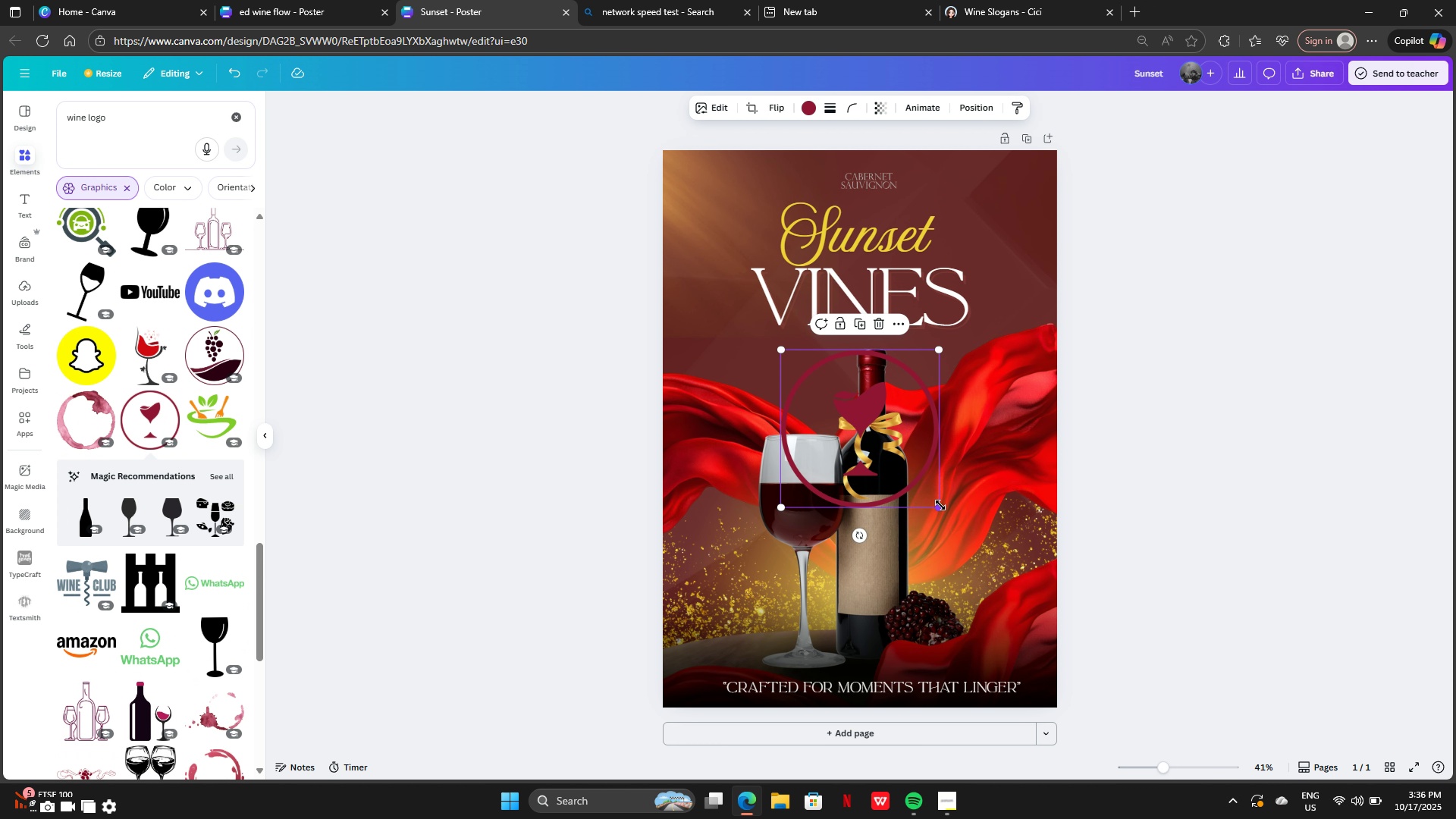 
left_click_drag(start_coordinate=[940, 506], to_coordinate=[827, 394])
 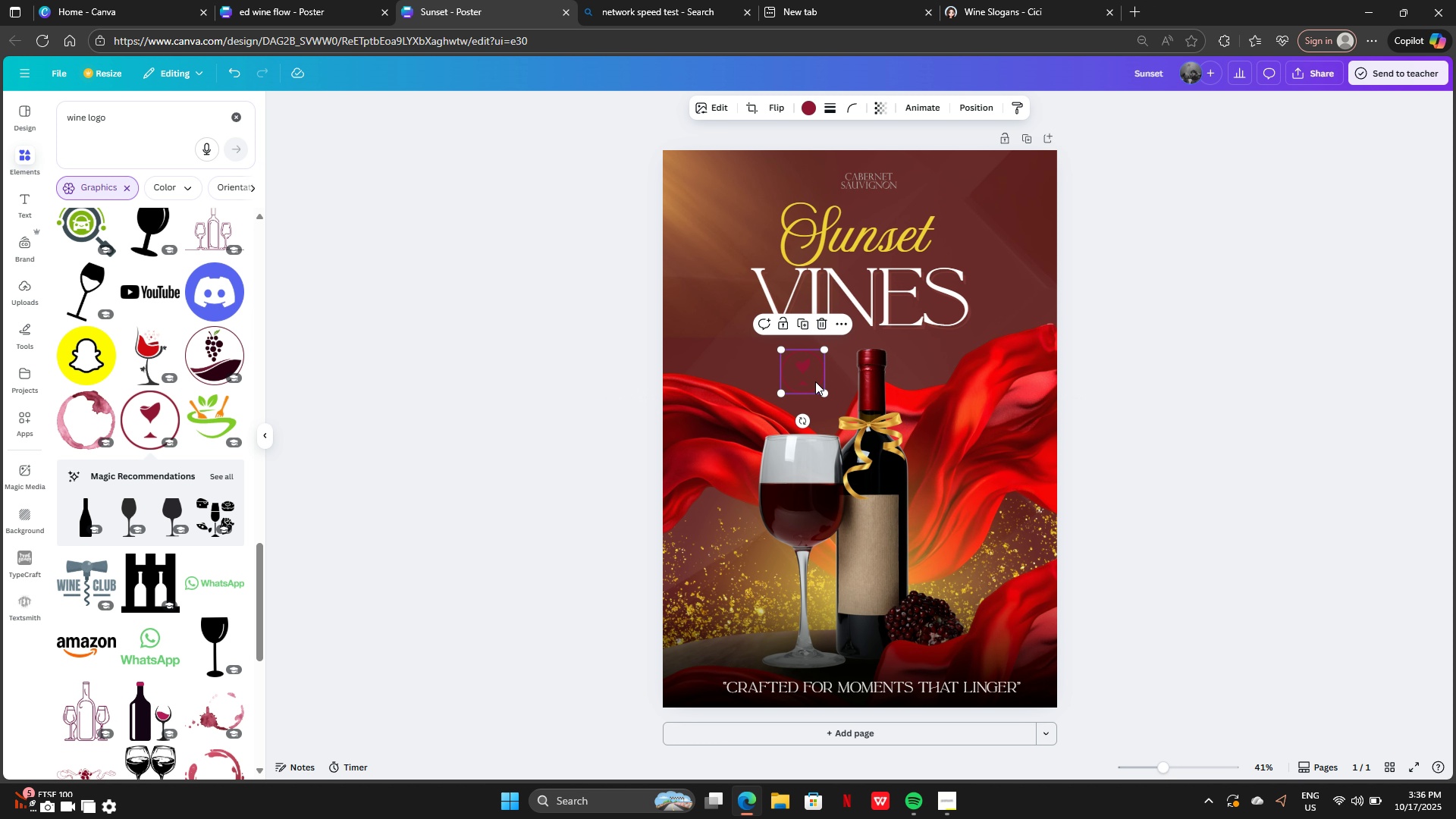 
left_click_drag(start_coordinate=[815, 381], to_coordinate=[706, 193])
 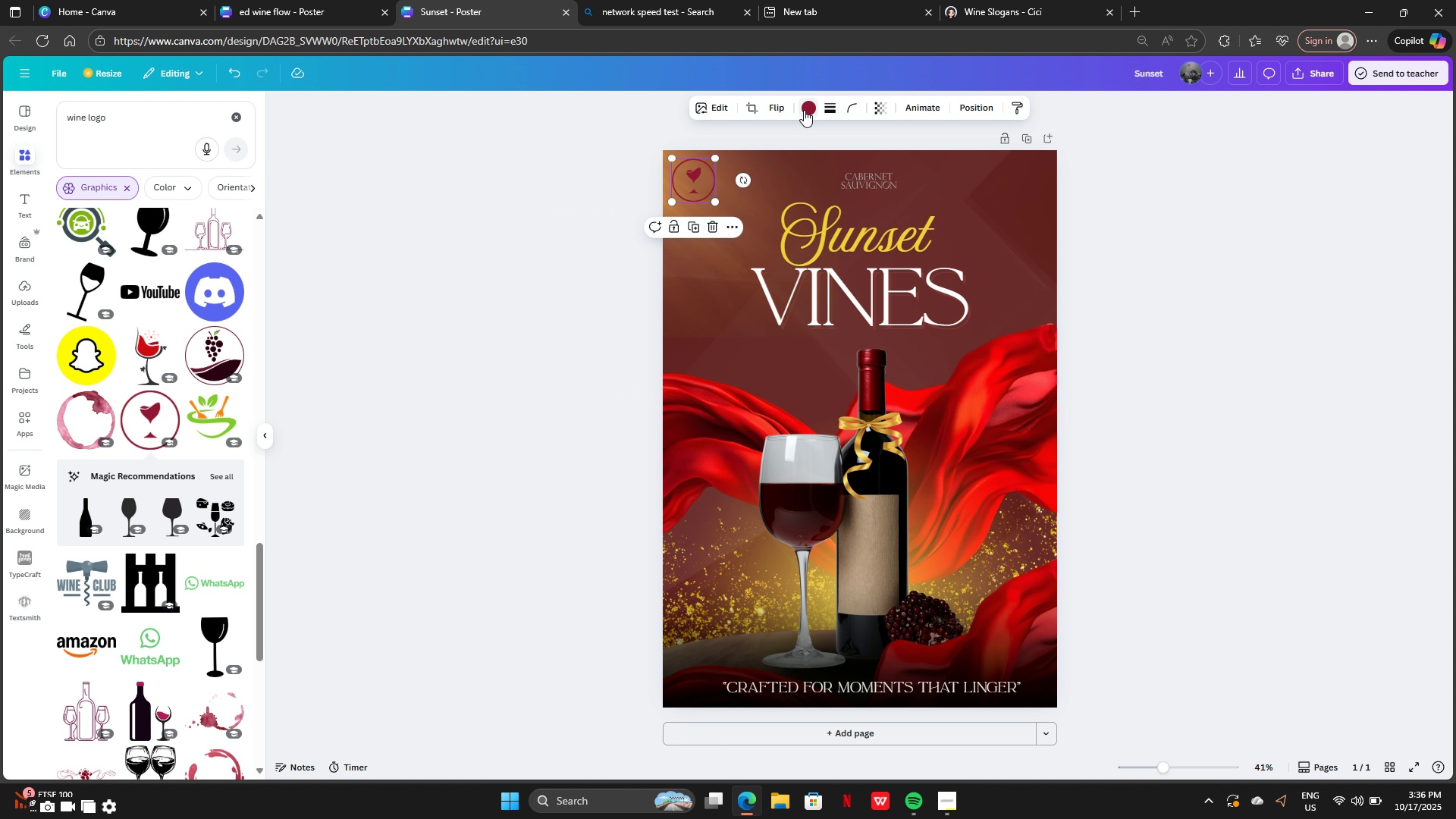 
left_click([804, 110])
 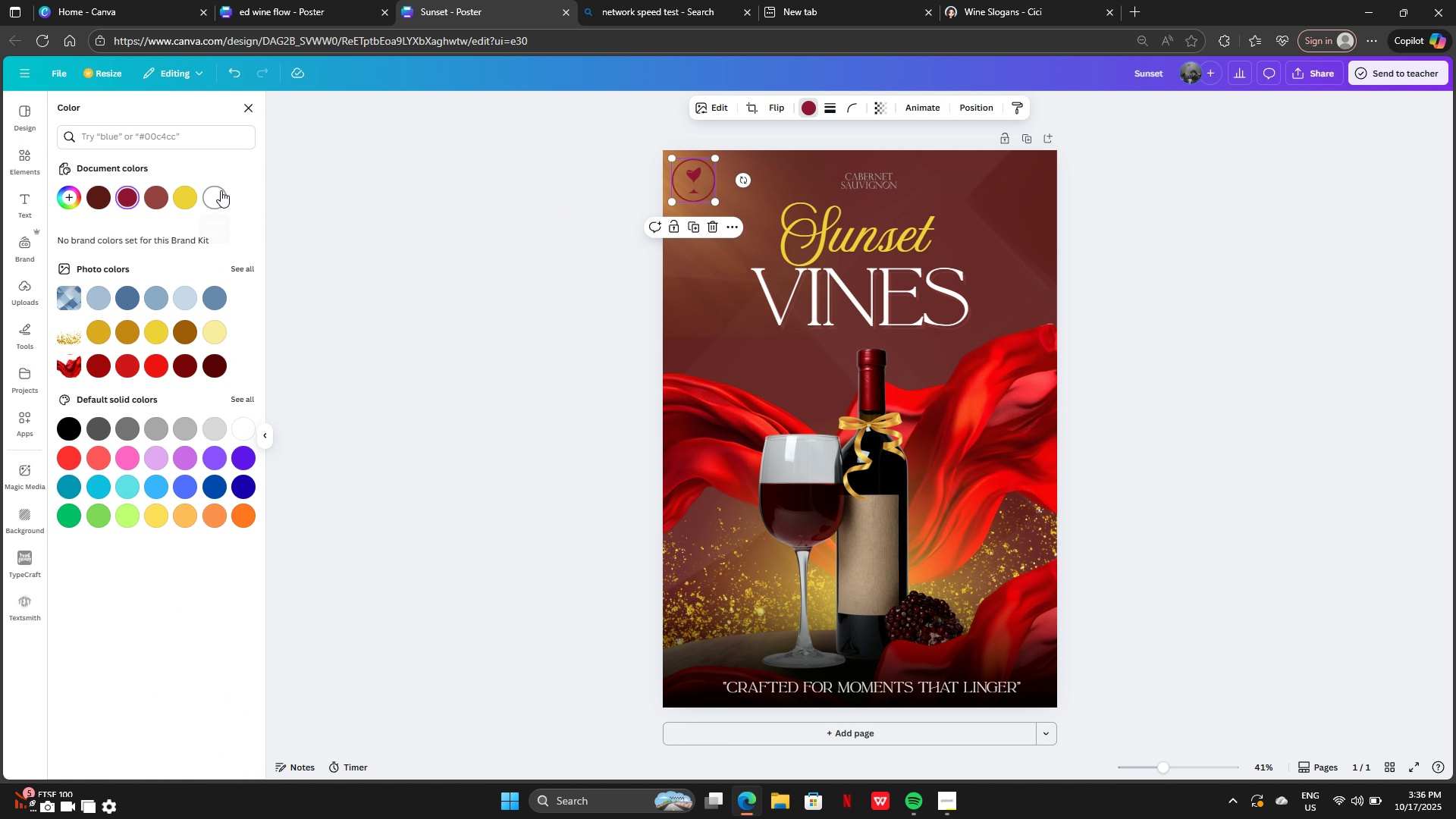 
left_click([221, 190])
 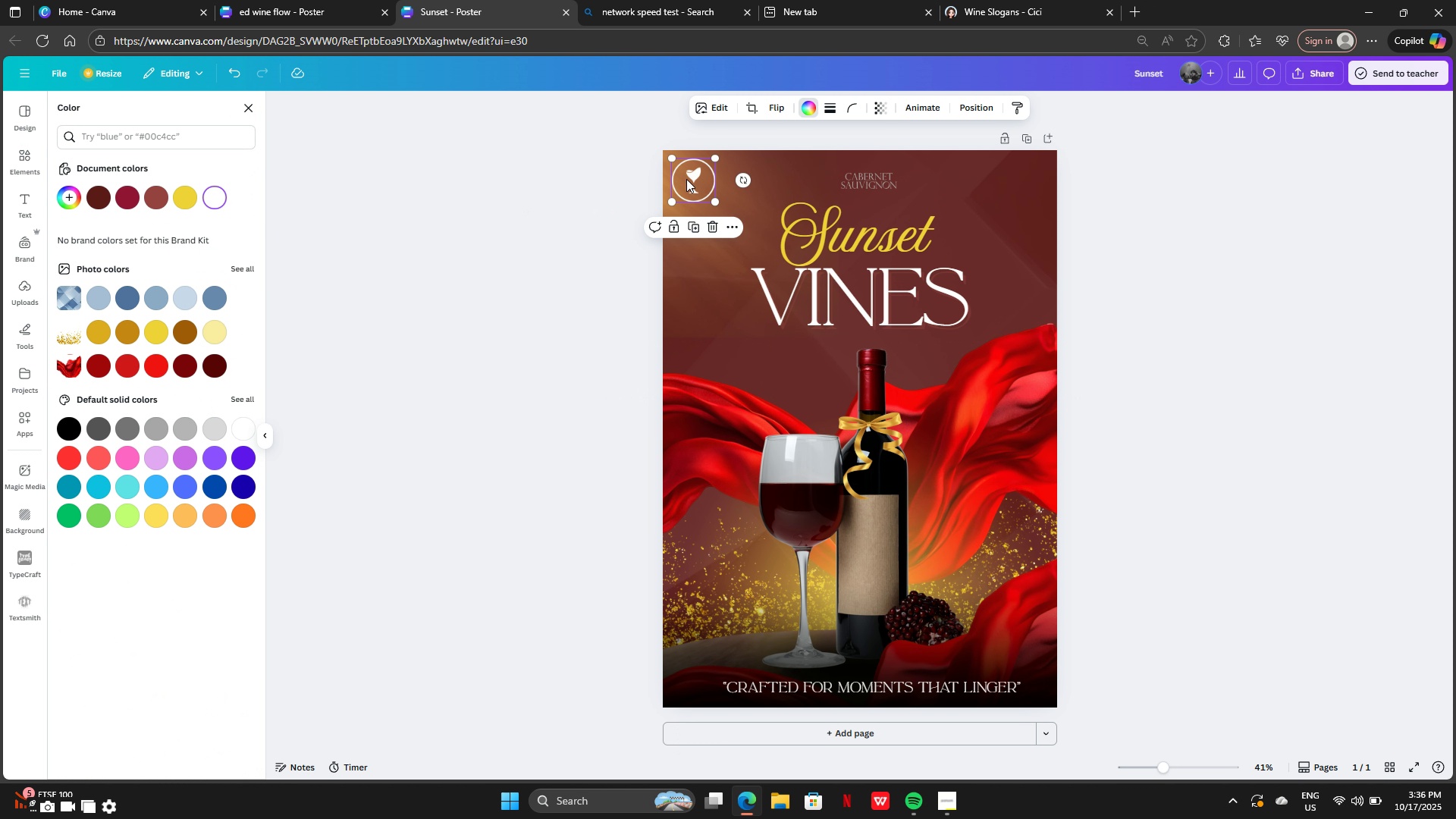 
left_click_drag(start_coordinate=[691, 177], to_coordinate=[696, 180])
 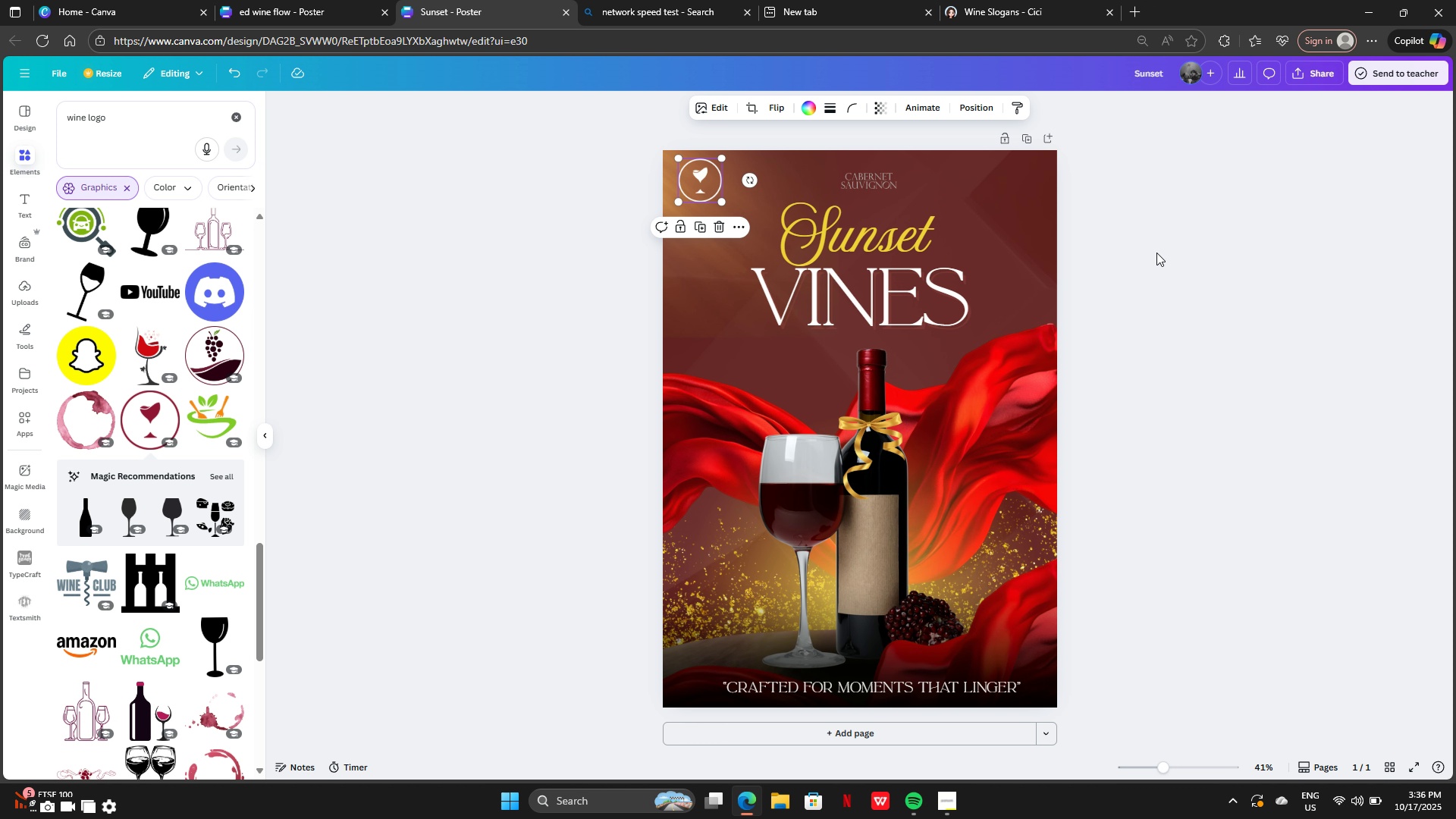 
wait(6.28)
 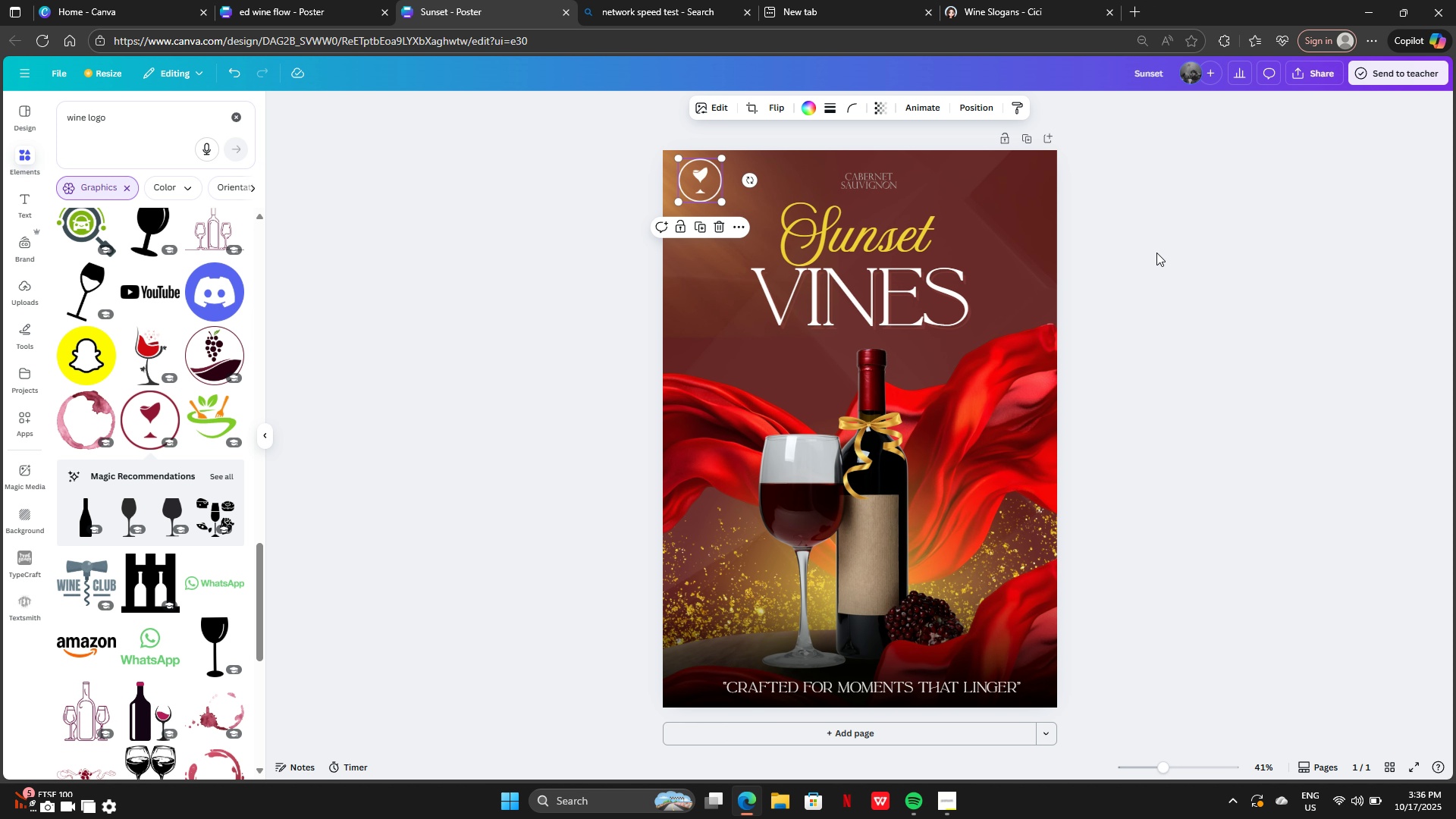 
left_click([1363, 458])
 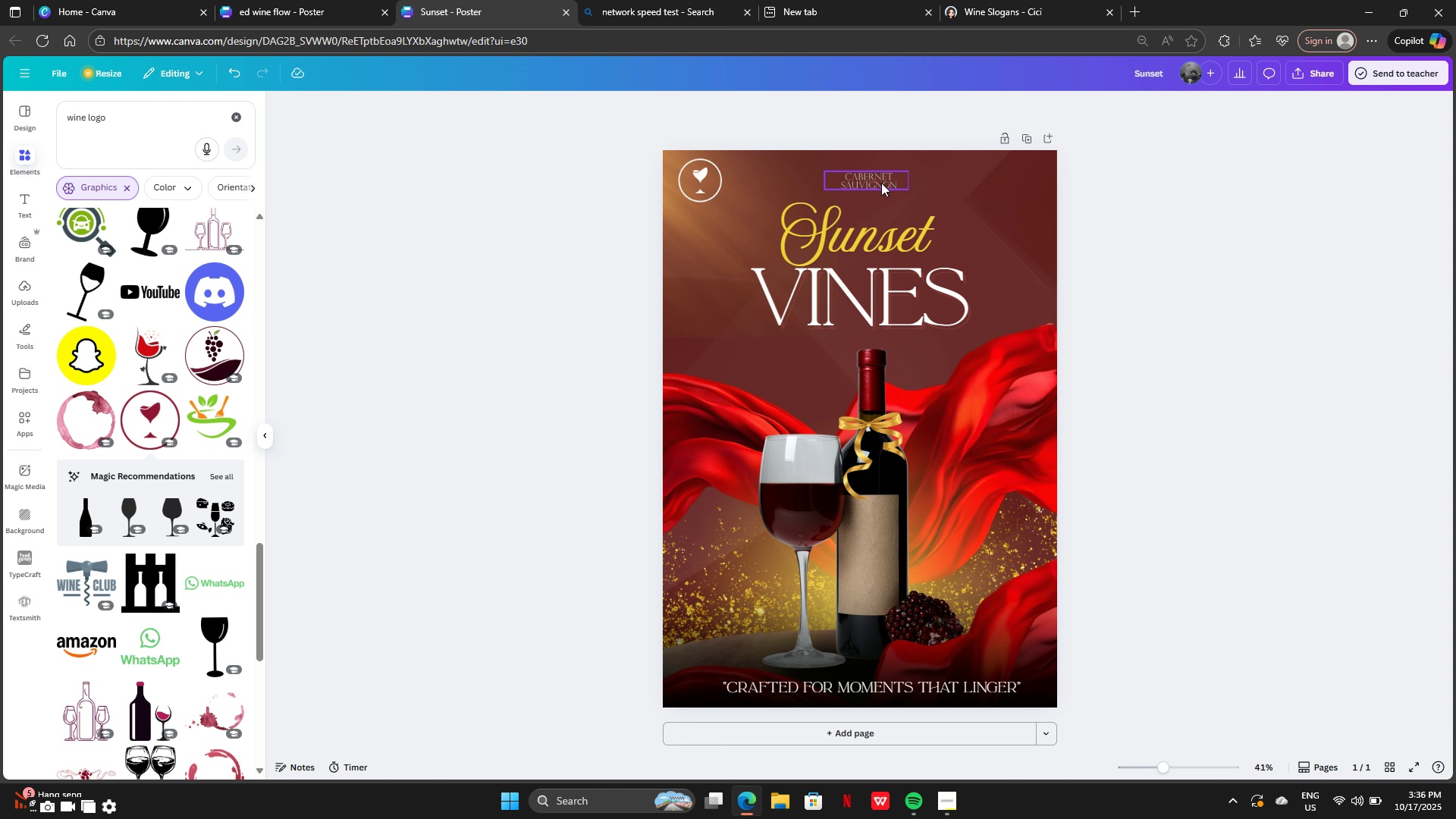 
left_click([1197, 230])
 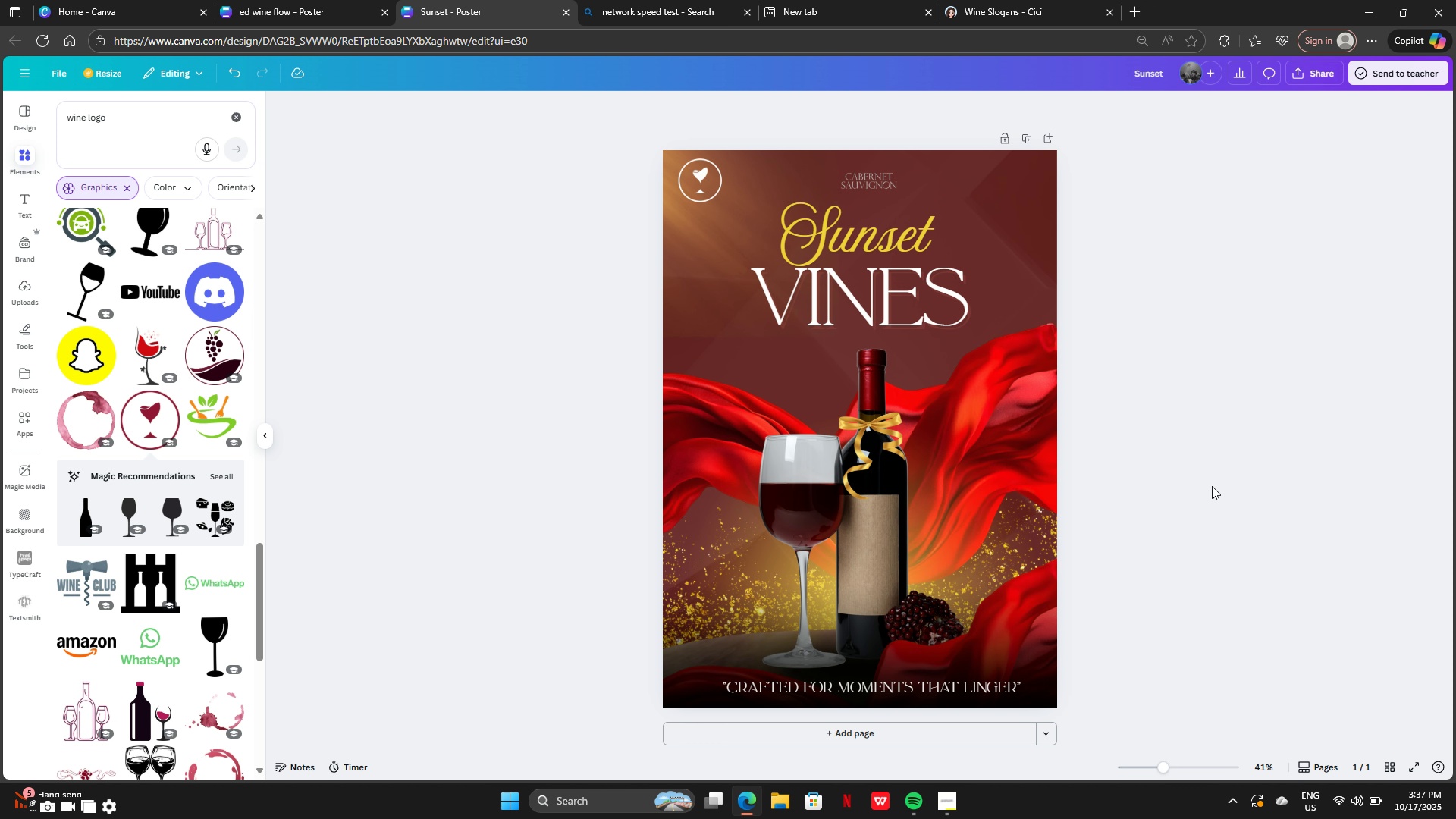 
wait(7.99)
 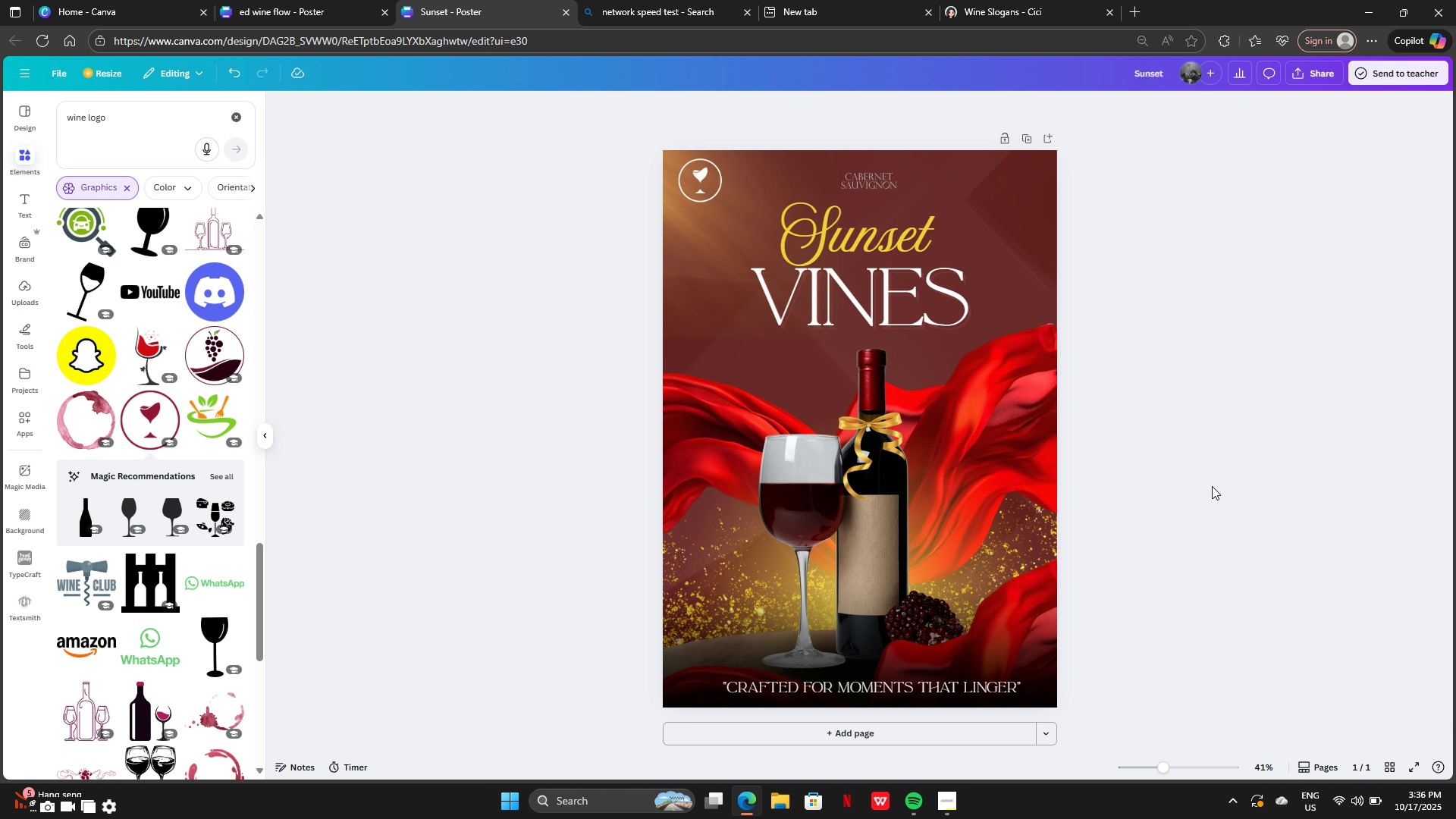 
scroll: coordinate [155, 541], scroll_direction: down, amount: 20.0
 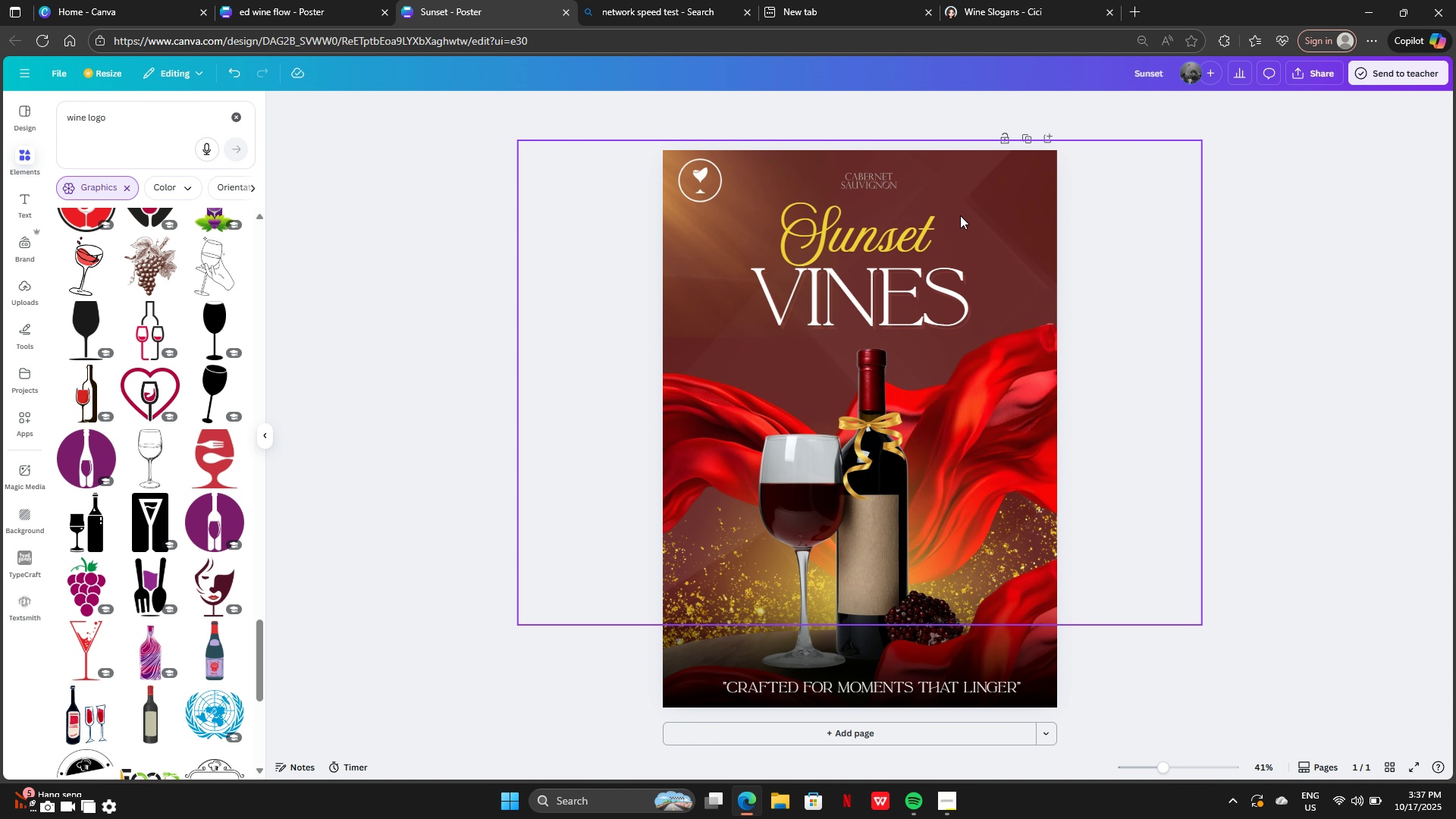 
wait(7.71)
 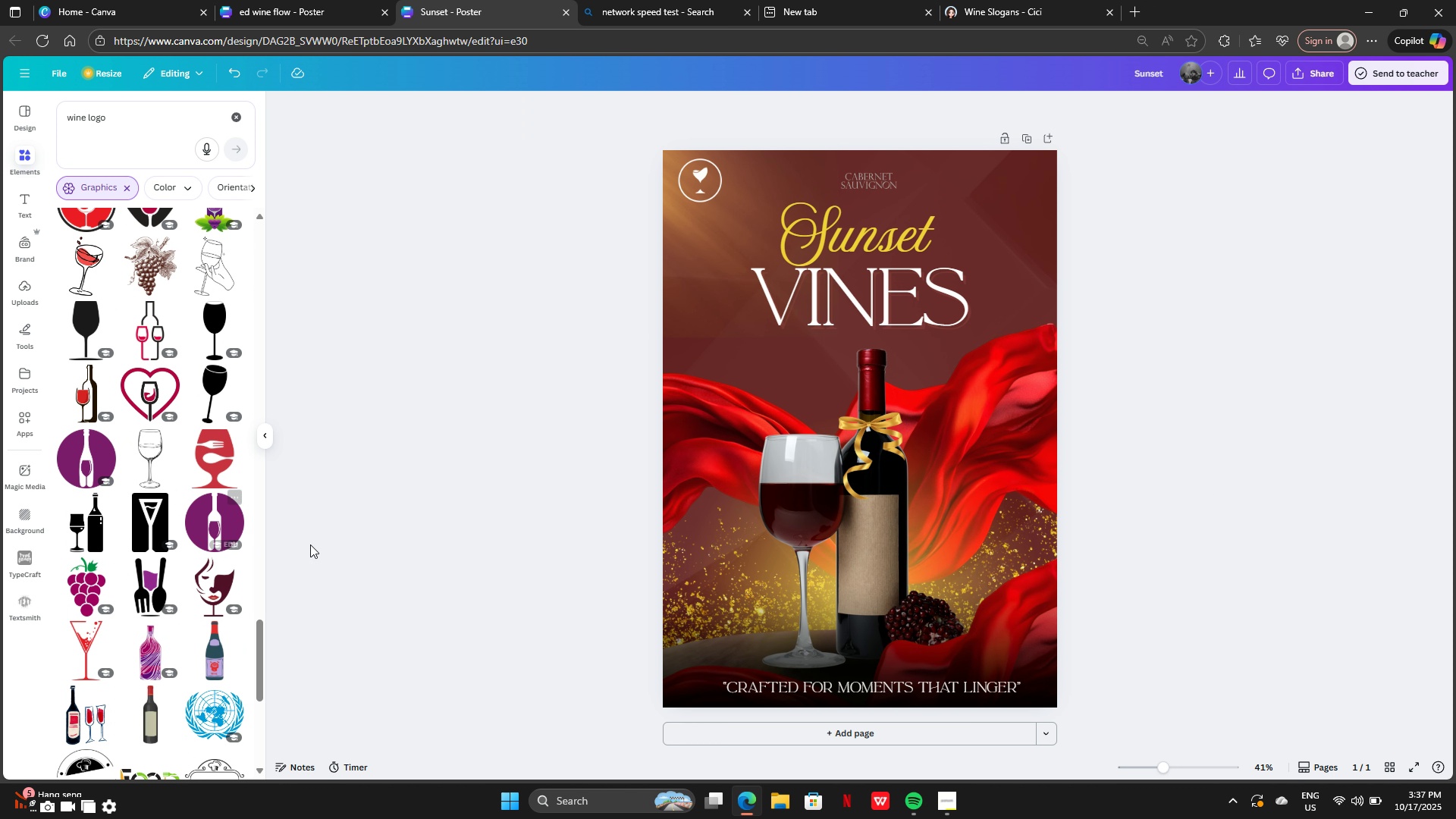 
left_click([261, 0])
 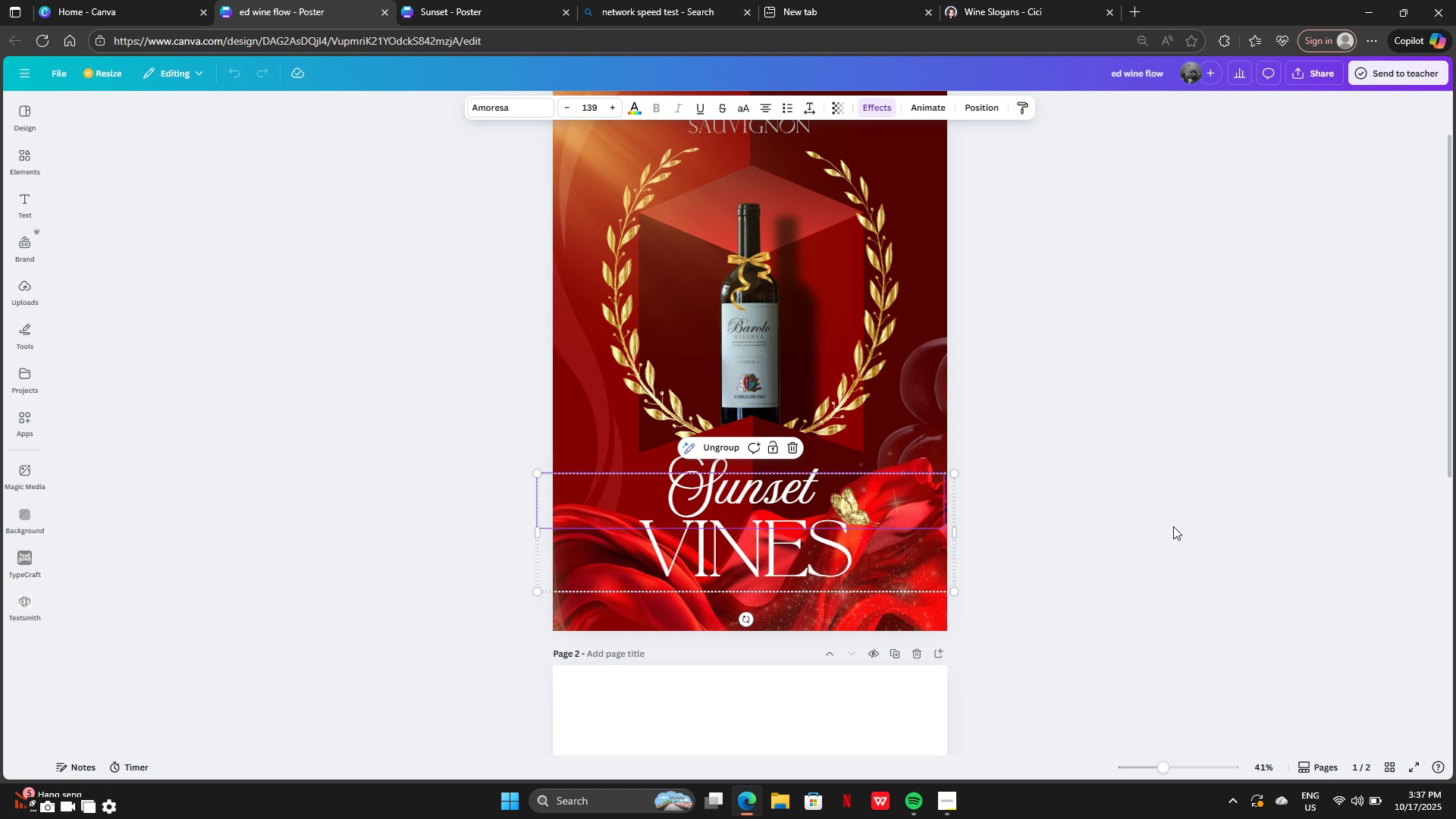 
left_click([1173, 526])
 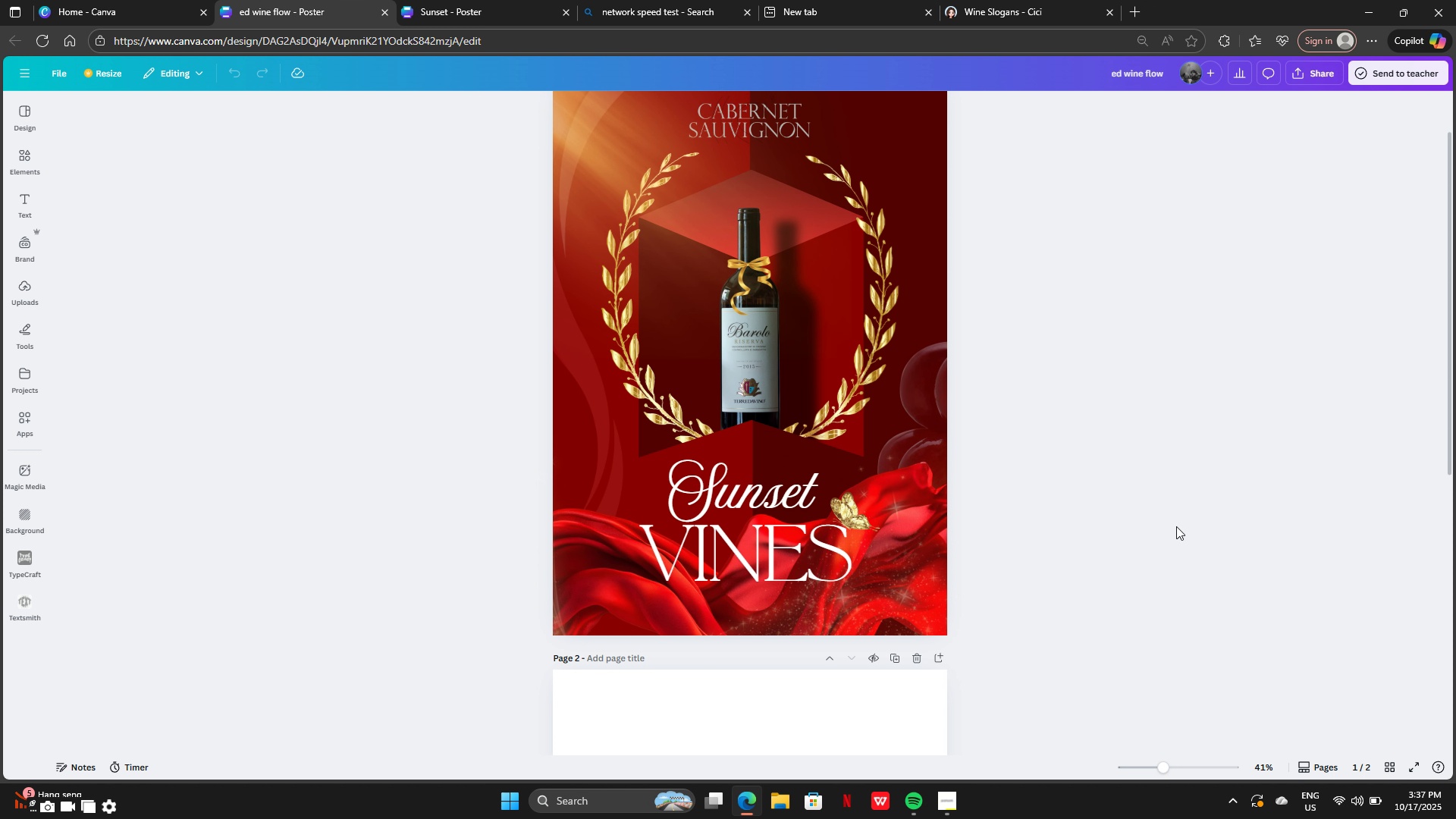 
scroll: coordinate [1176, 526], scroll_direction: up, amount: 2.0
 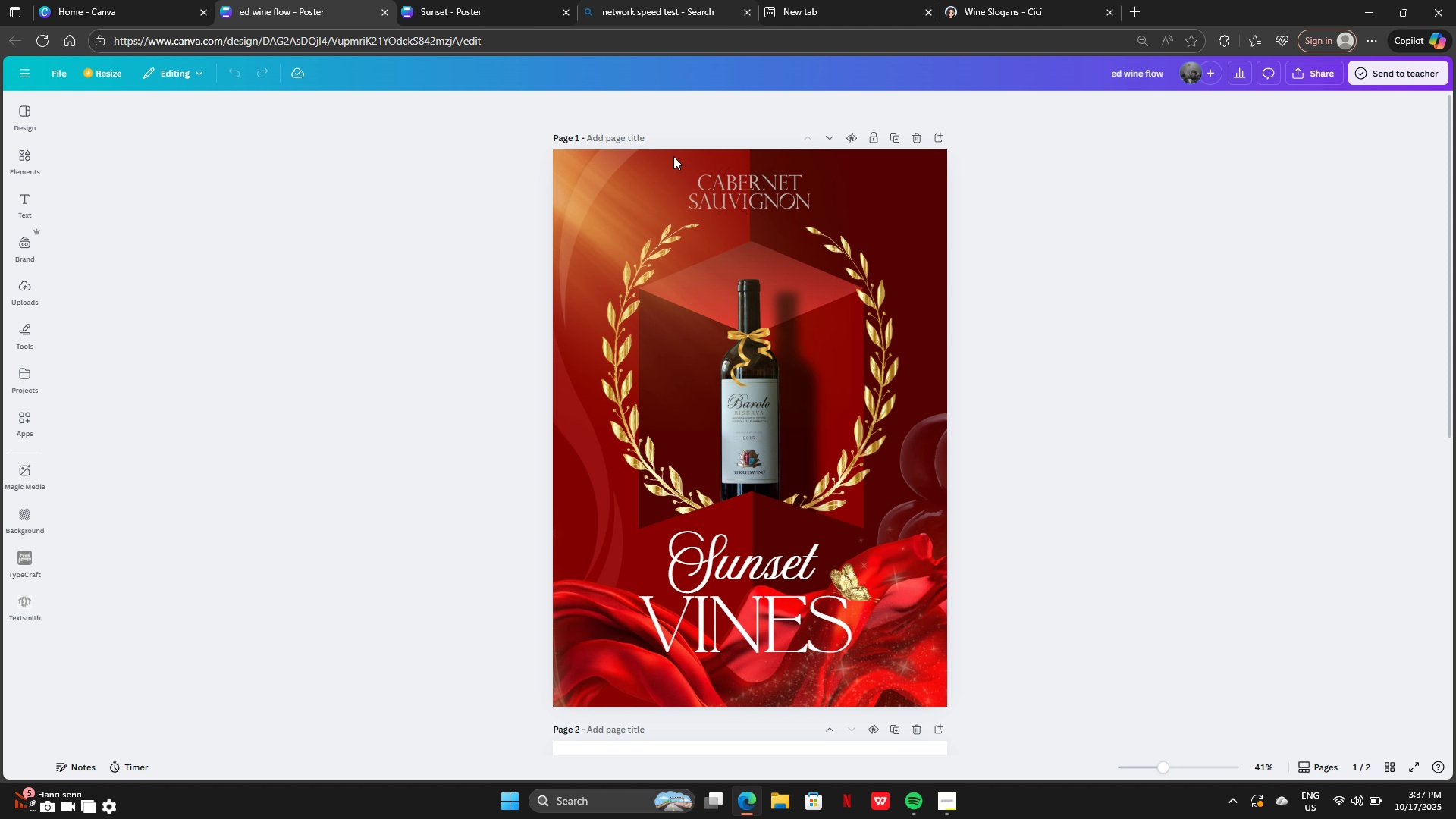 
wait(5.53)
 